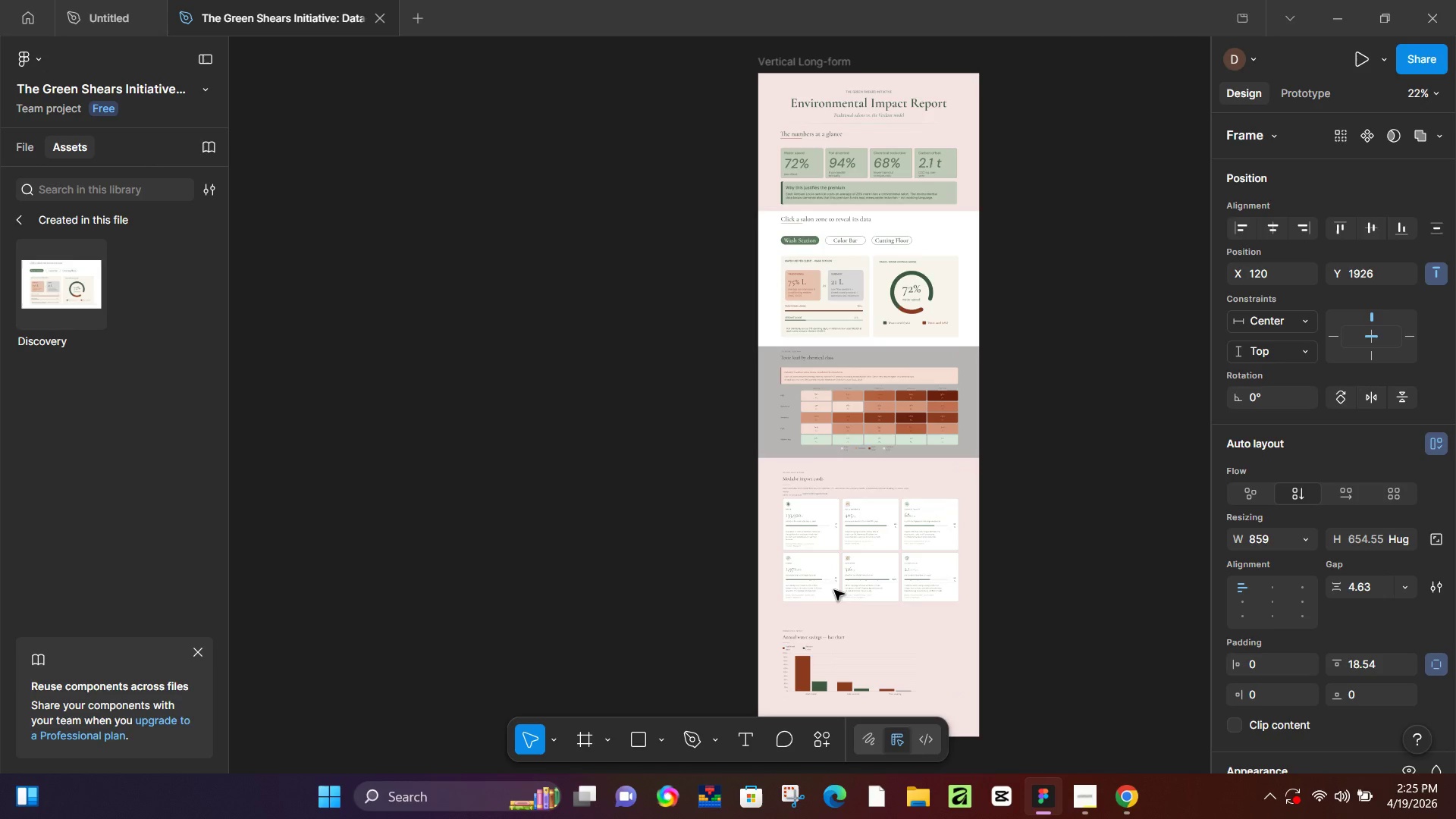 
hold_key(key=ArrowUp, duration=1.08)
 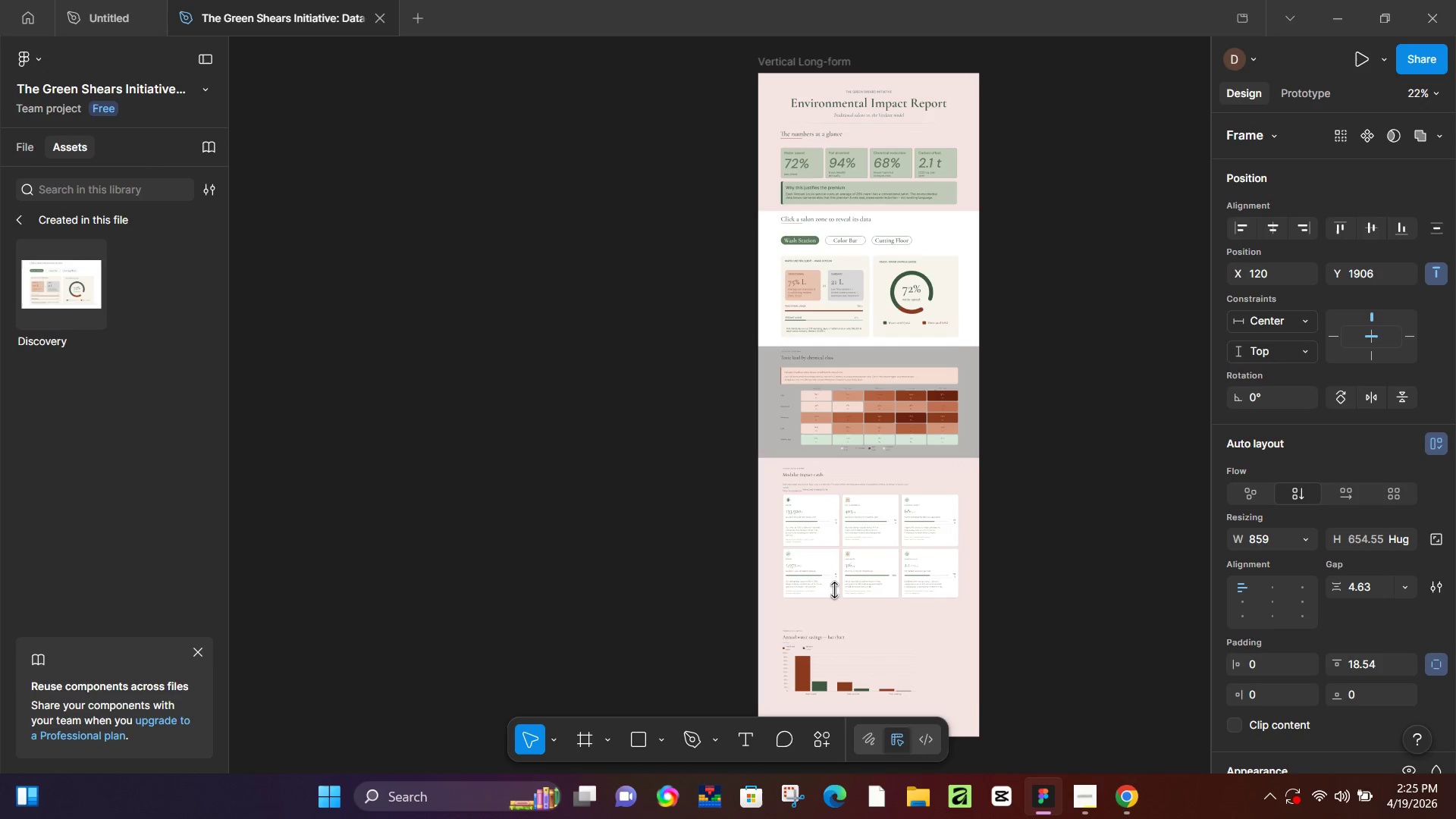 
key(ArrowUp)
 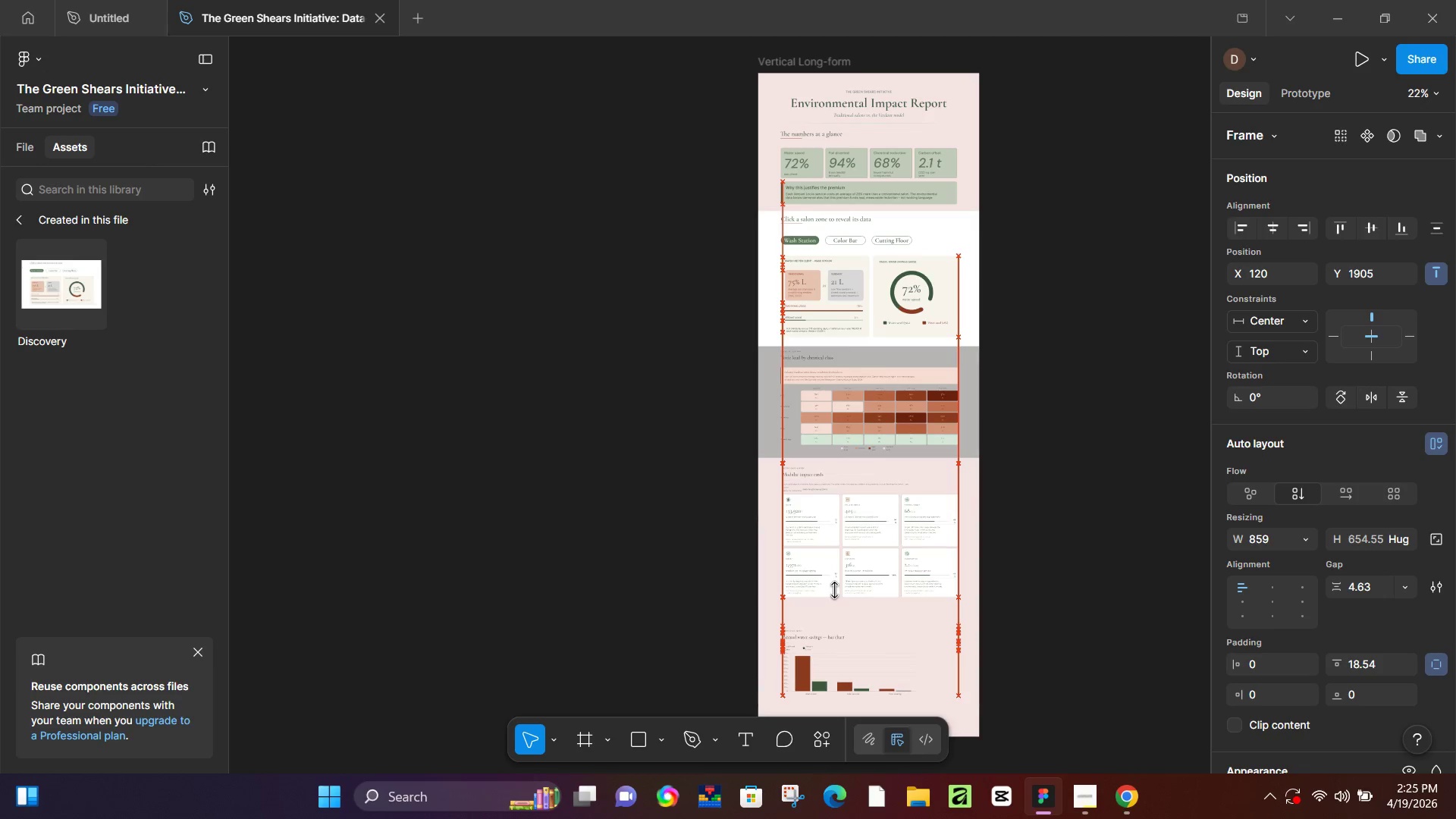 
key(ArrowUp)
 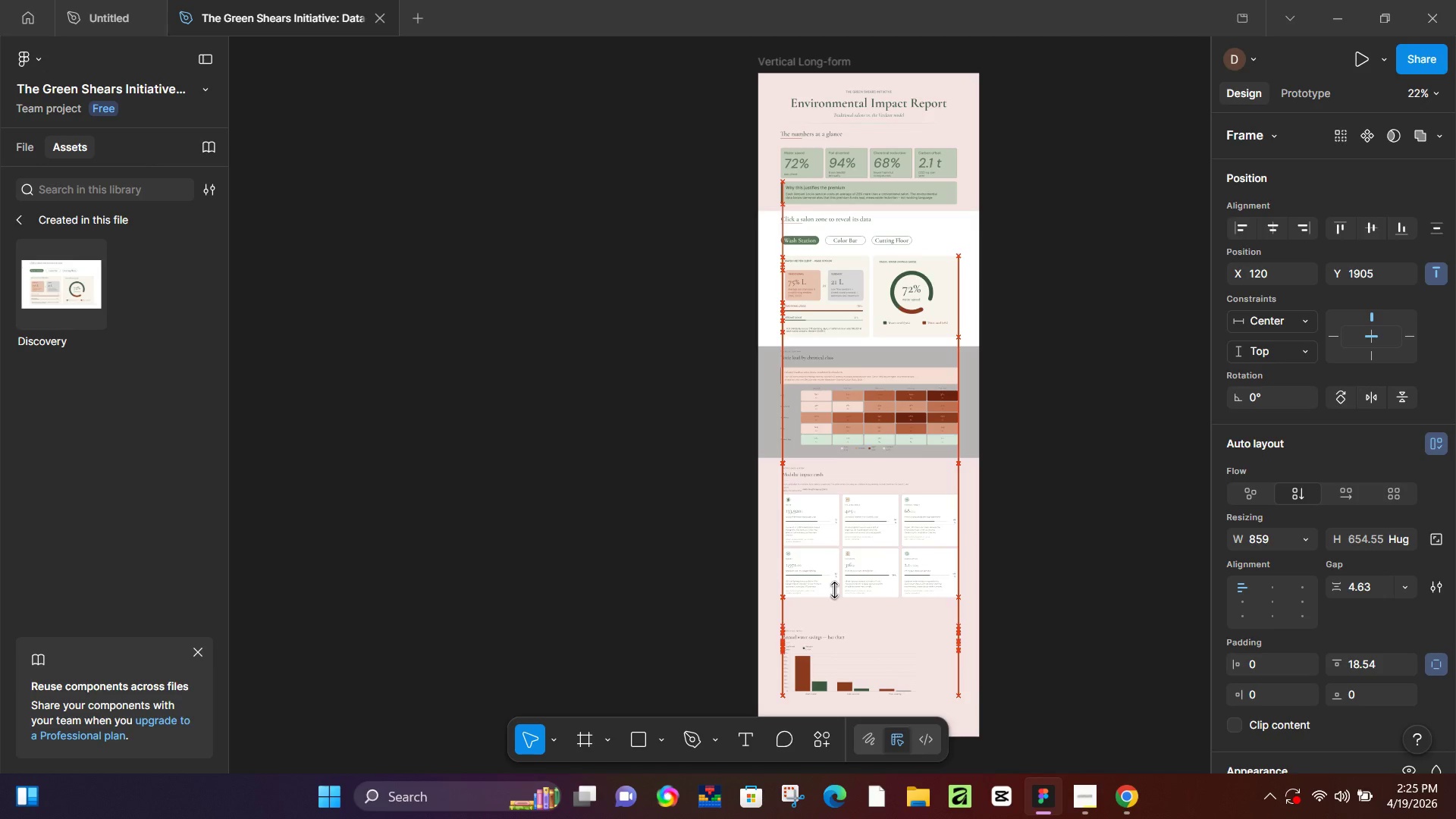 
key(ArrowUp)
 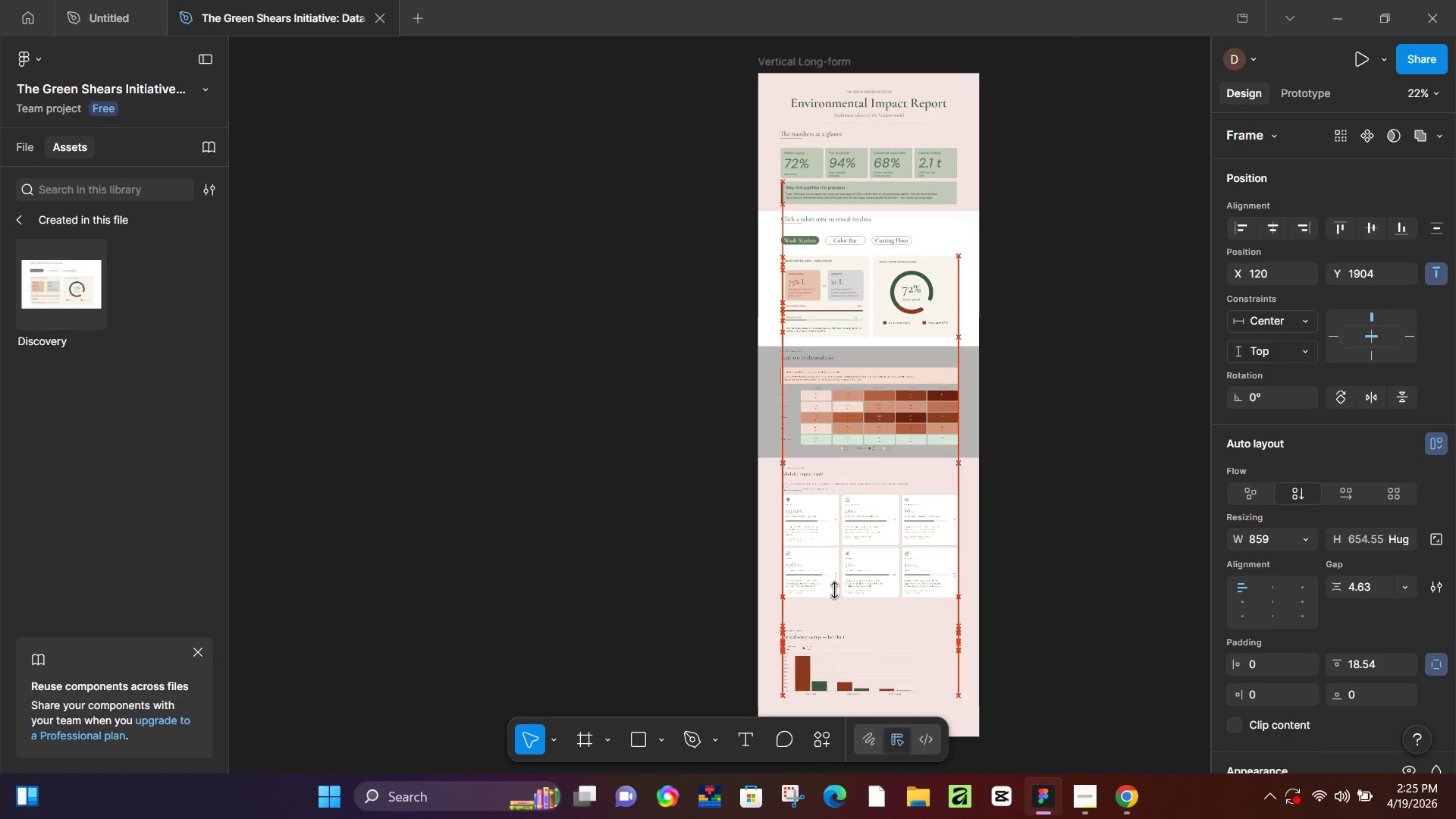 
key(ArrowUp)
 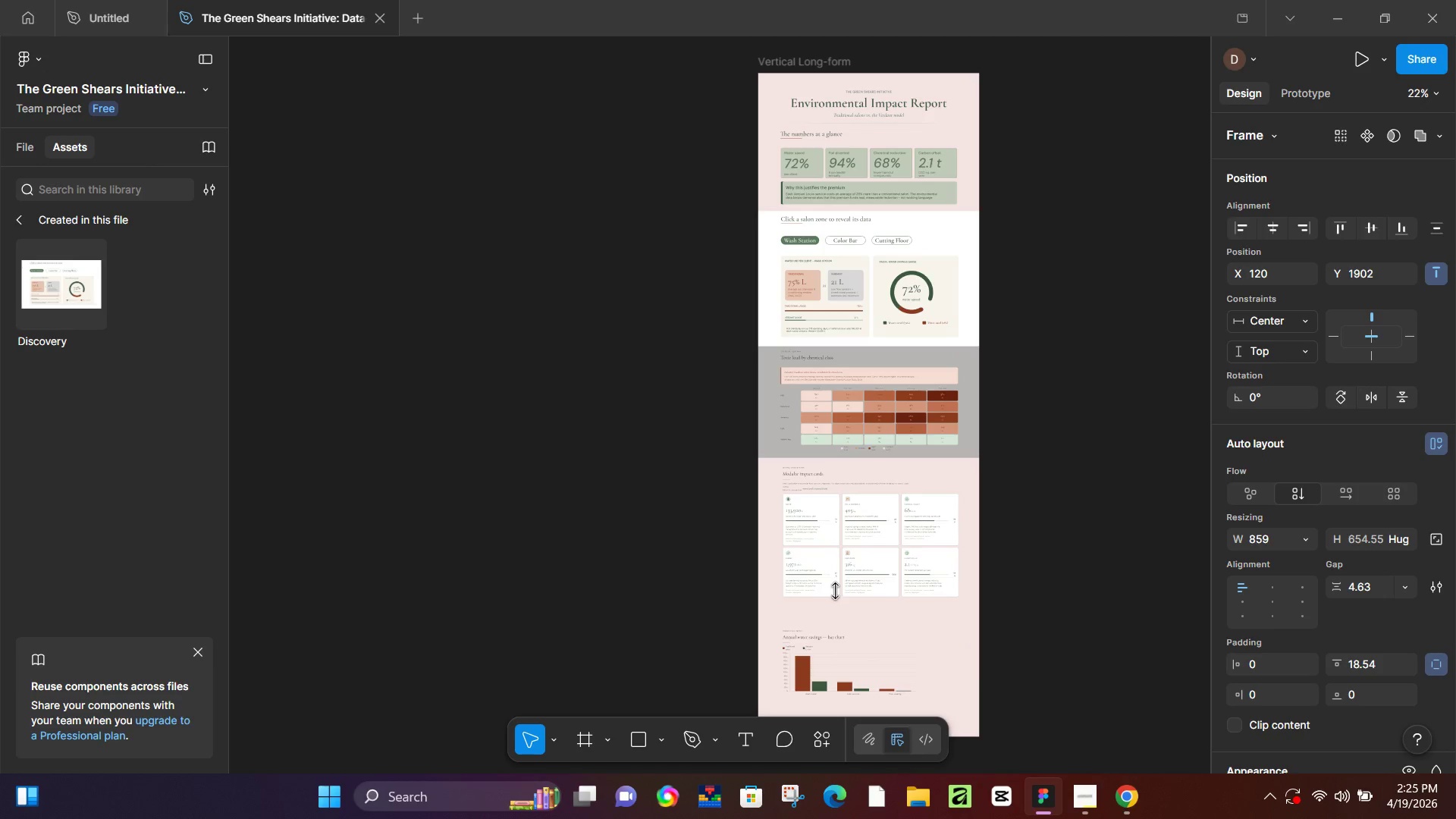 
scroll: coordinate [835, 592], scroll_direction: down, amount: 1.0
 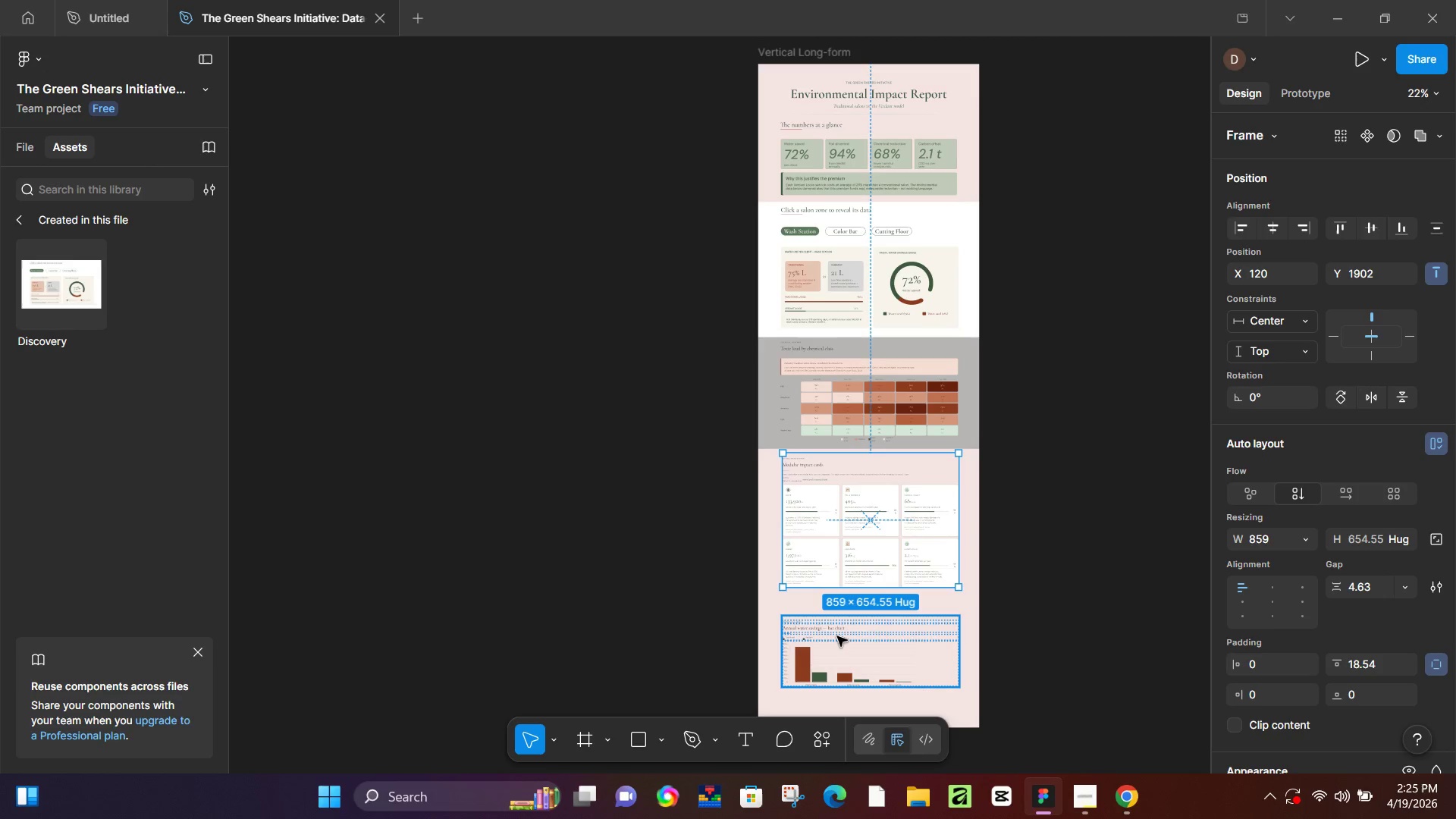 
left_click([837, 636])
 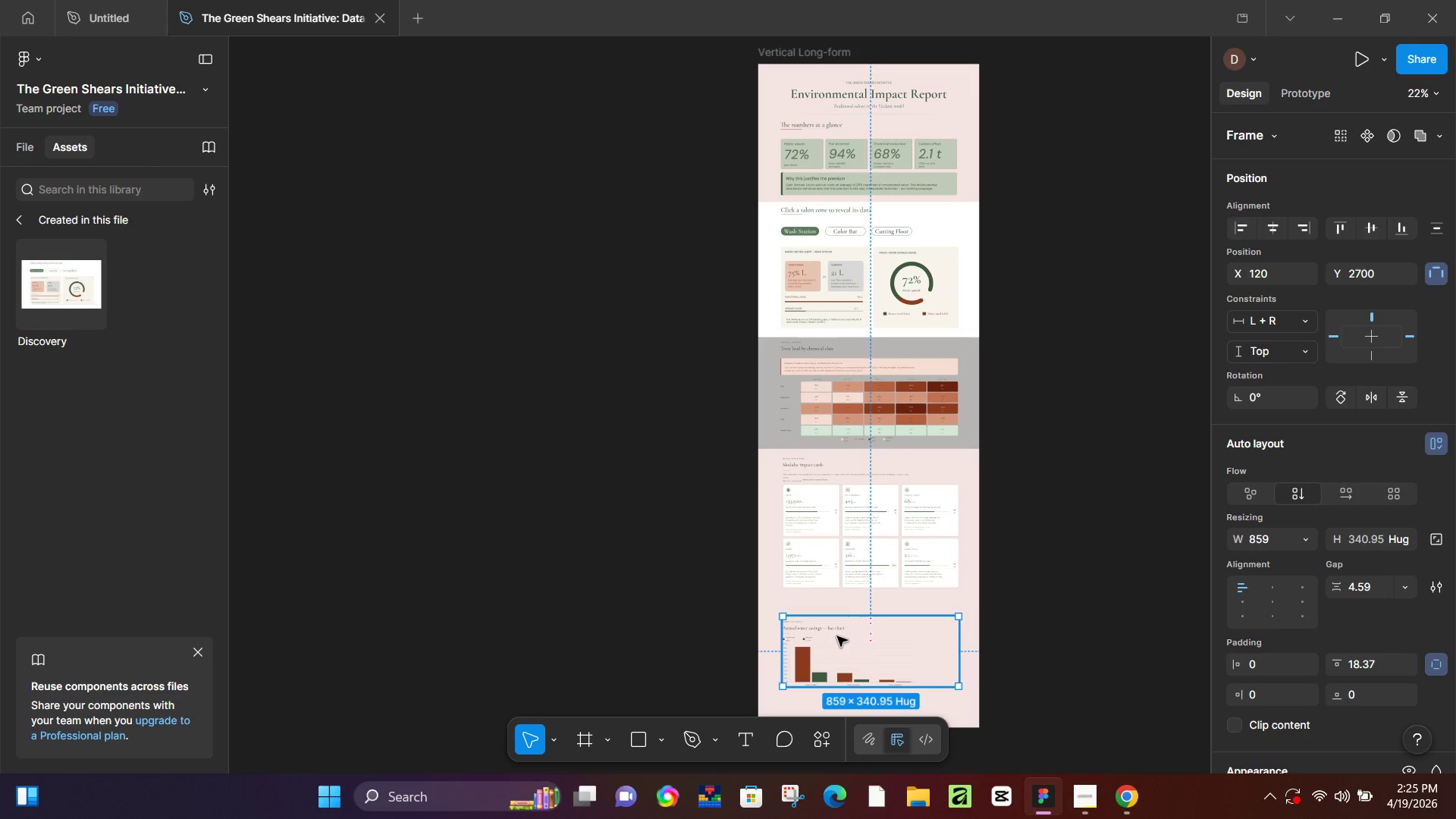 
hold_key(key=ArrowUp, duration=1.52)
 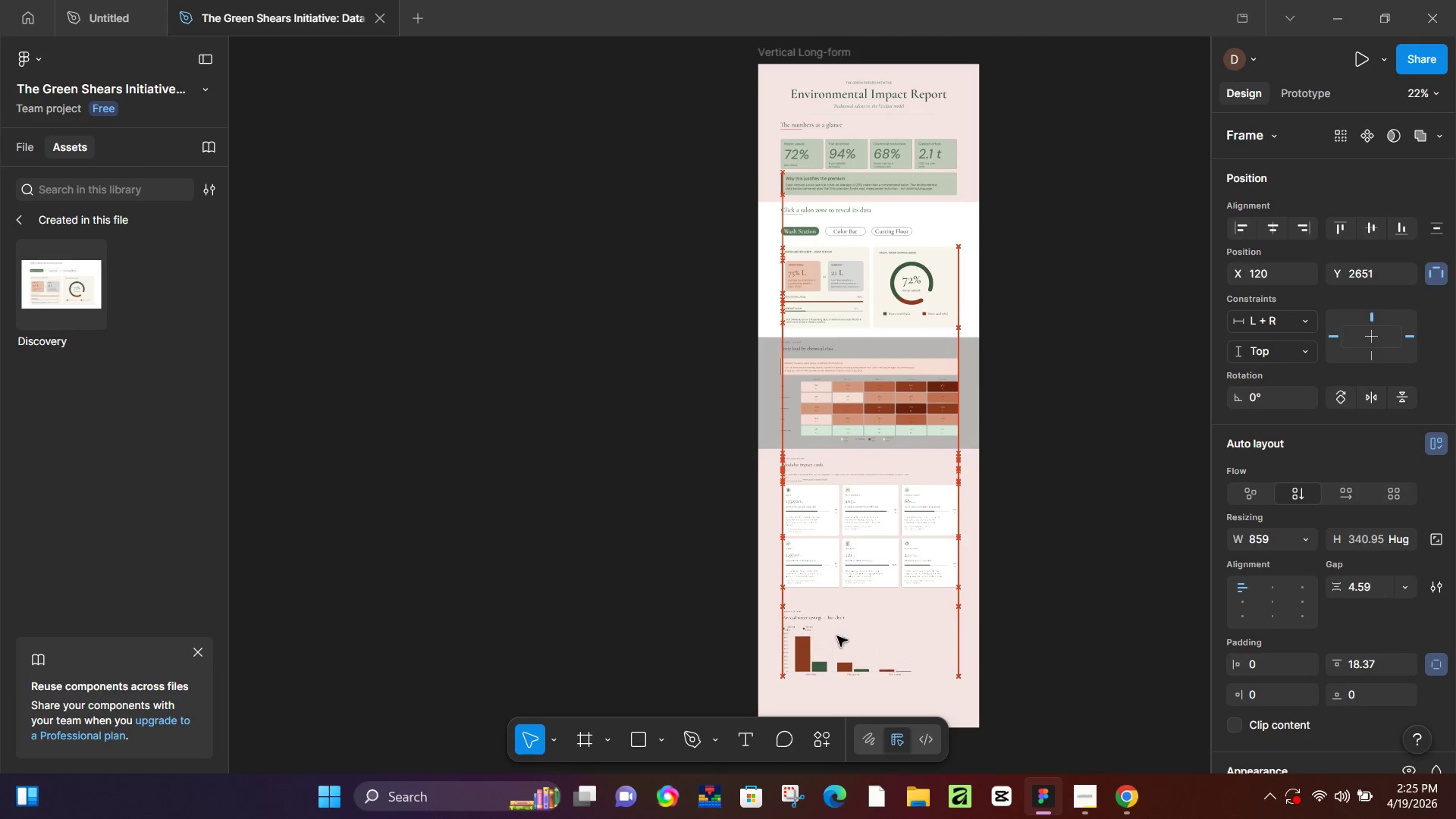 
hold_key(key=ArrowUp, duration=1.5)
 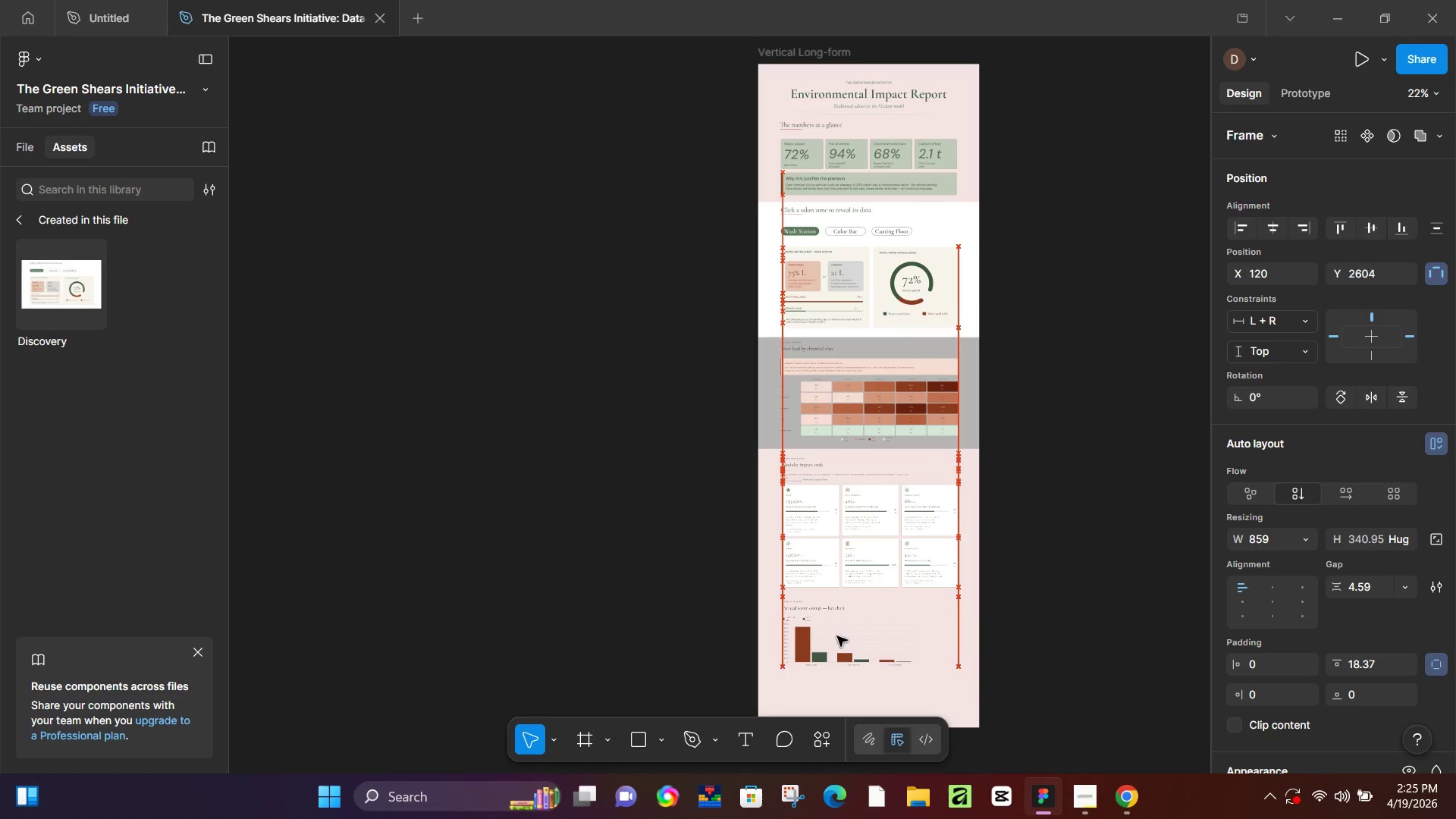 
hold_key(key=ArrowUp, duration=1.03)
 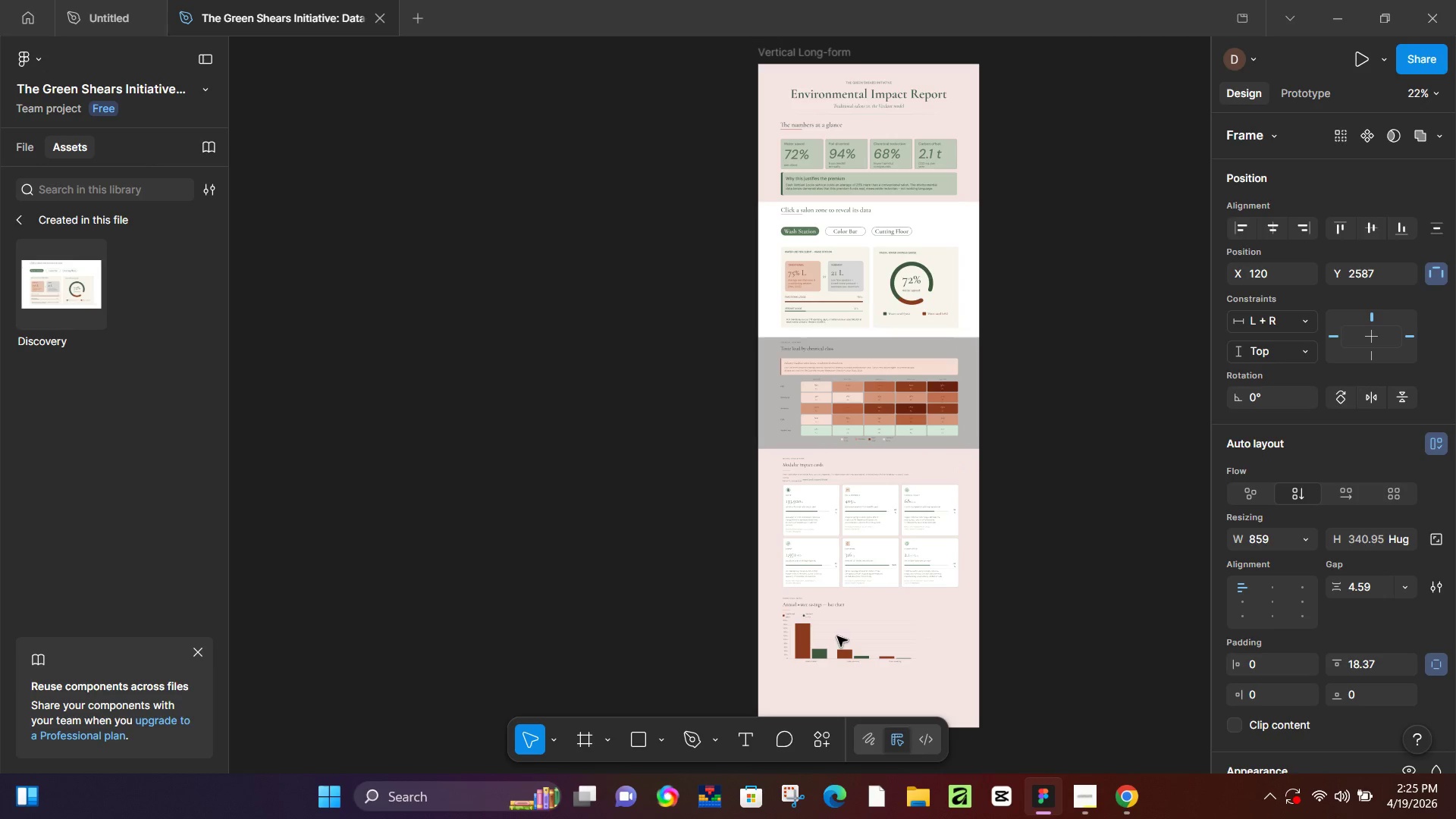 
scroll: coordinate [846, 636], scroll_direction: down, amount: 3.0
 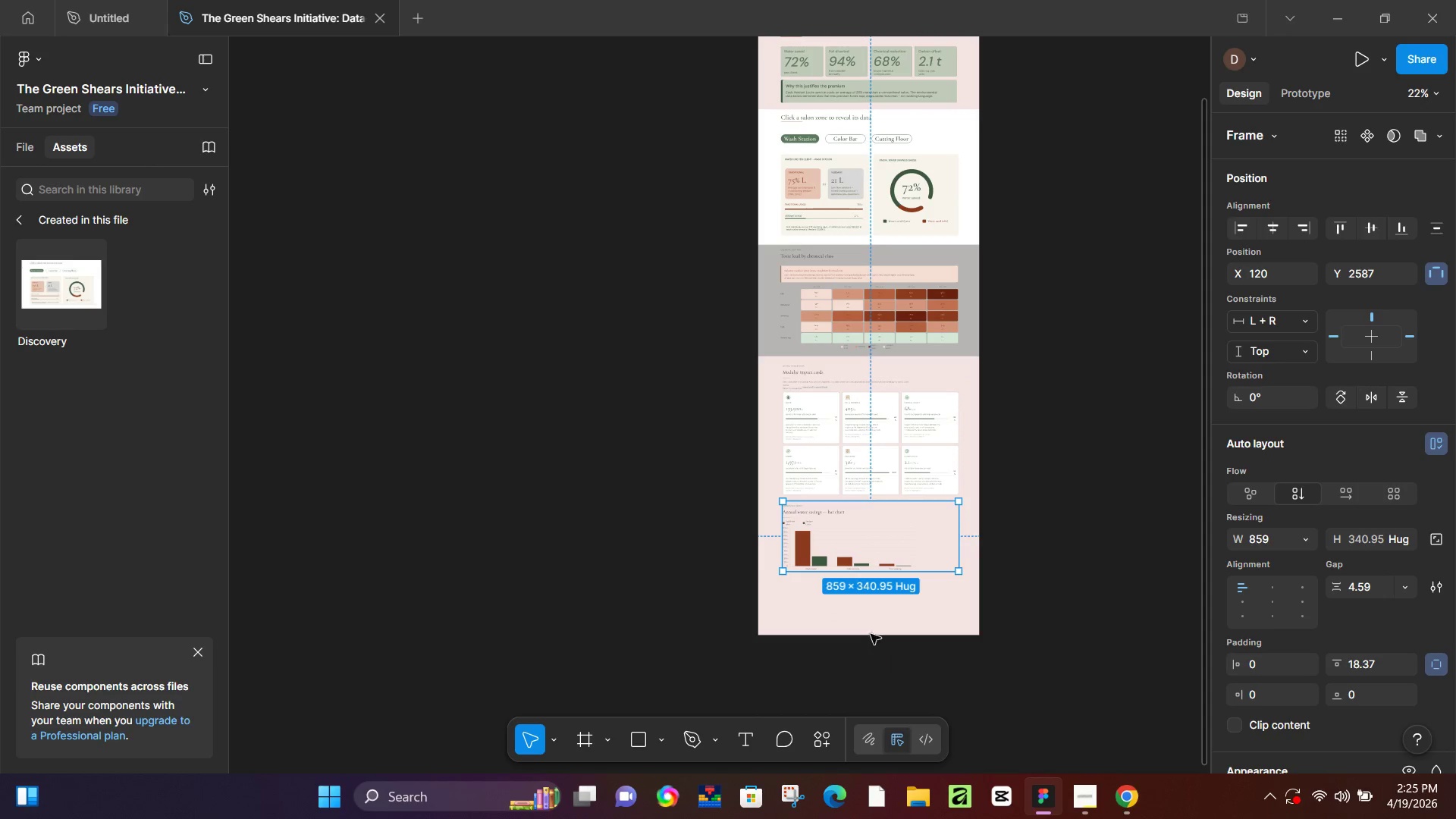 
left_click([871, 626])
 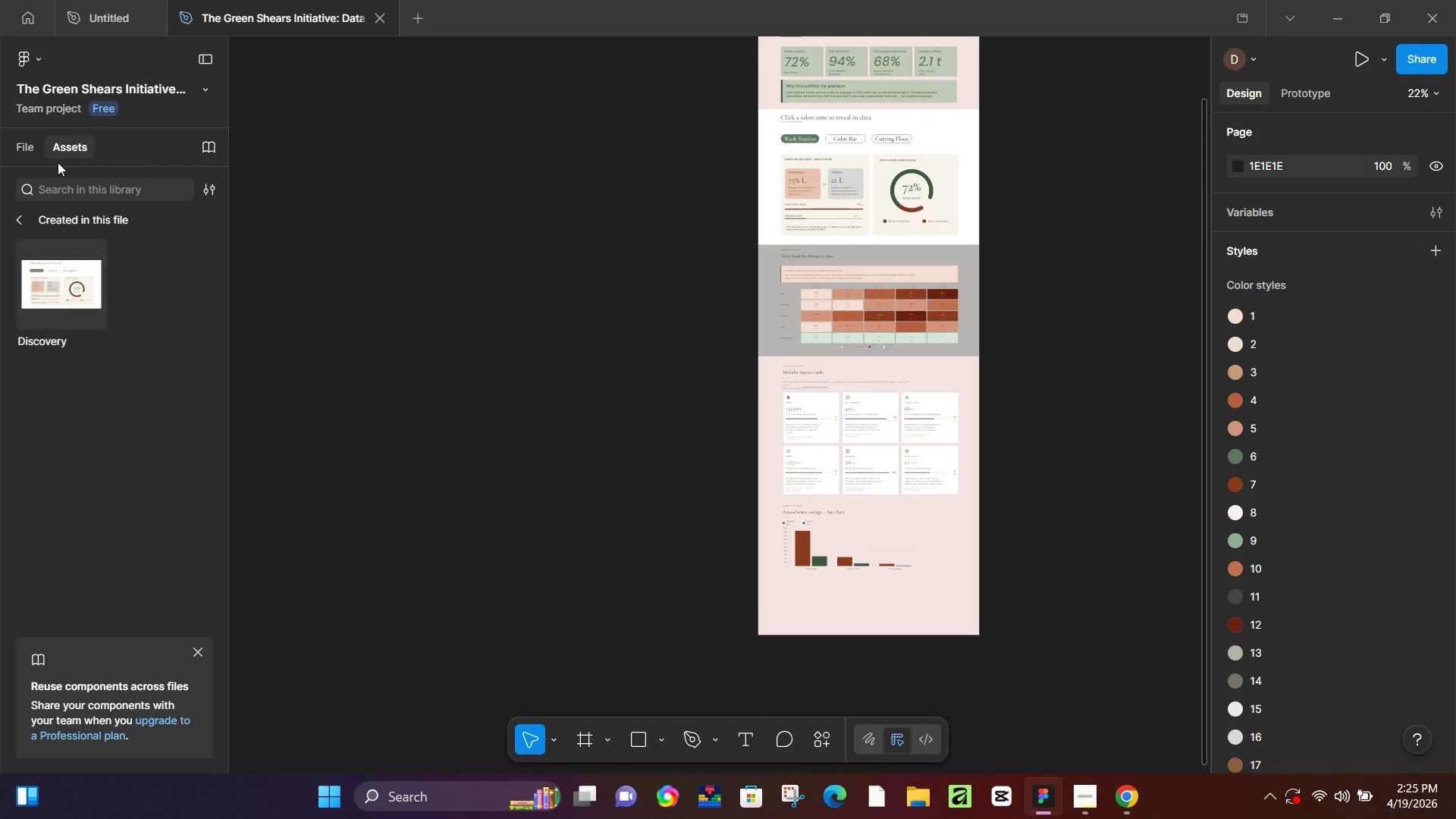 
left_click([38, 151])
 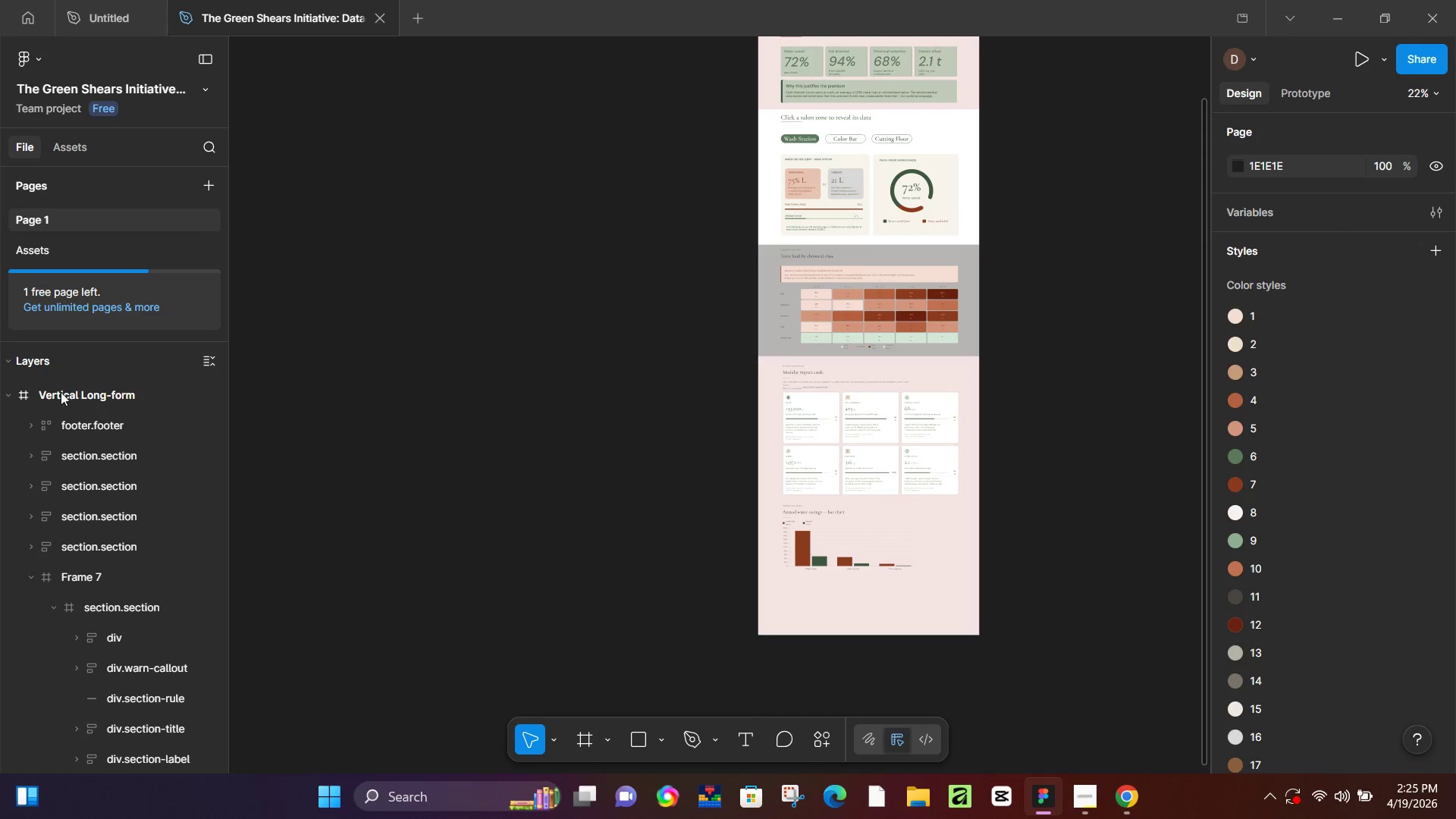 
left_click([64, 405])
 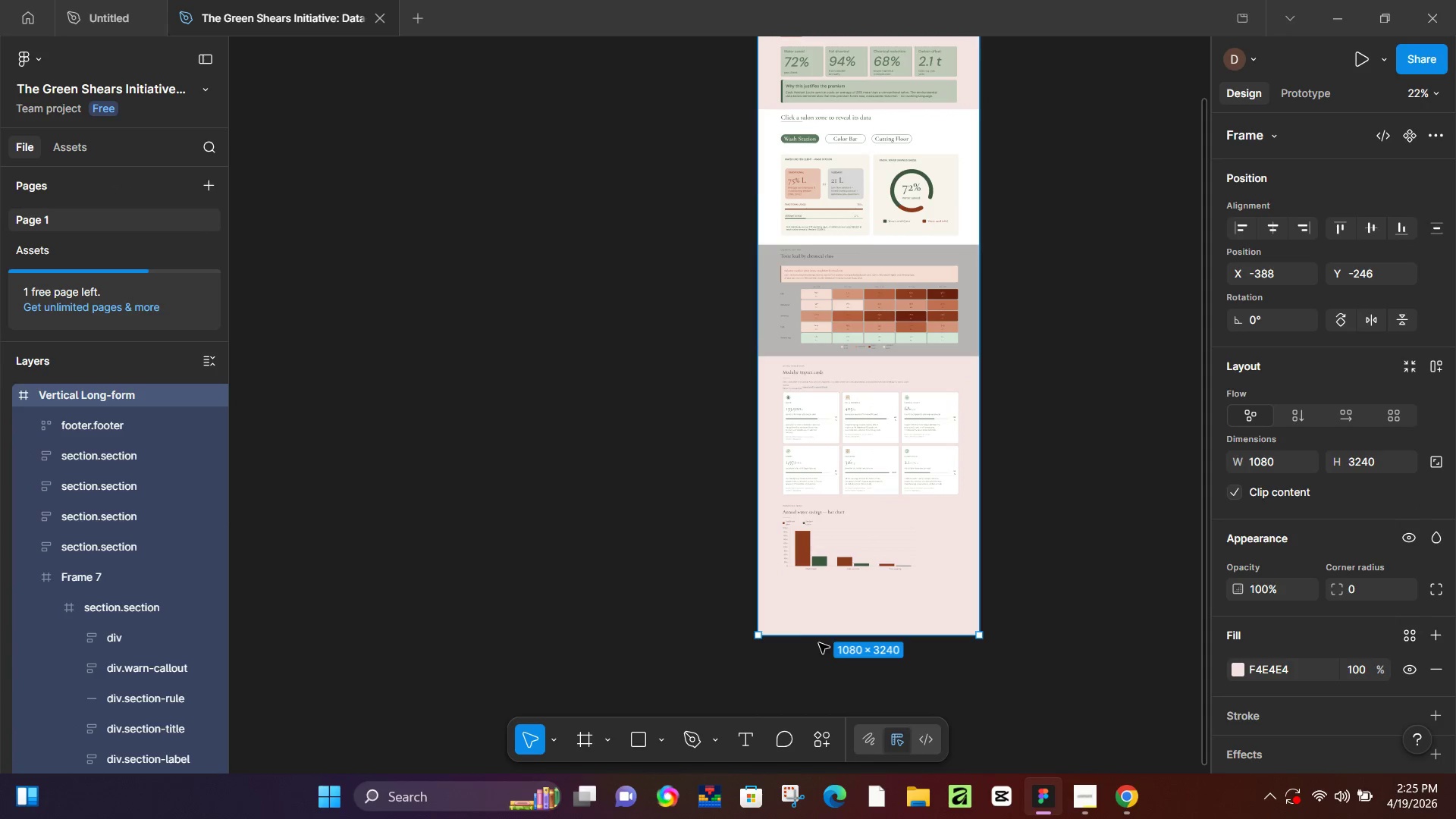 
left_click_drag(start_coordinate=[829, 637], to_coordinate=[830, 566])
 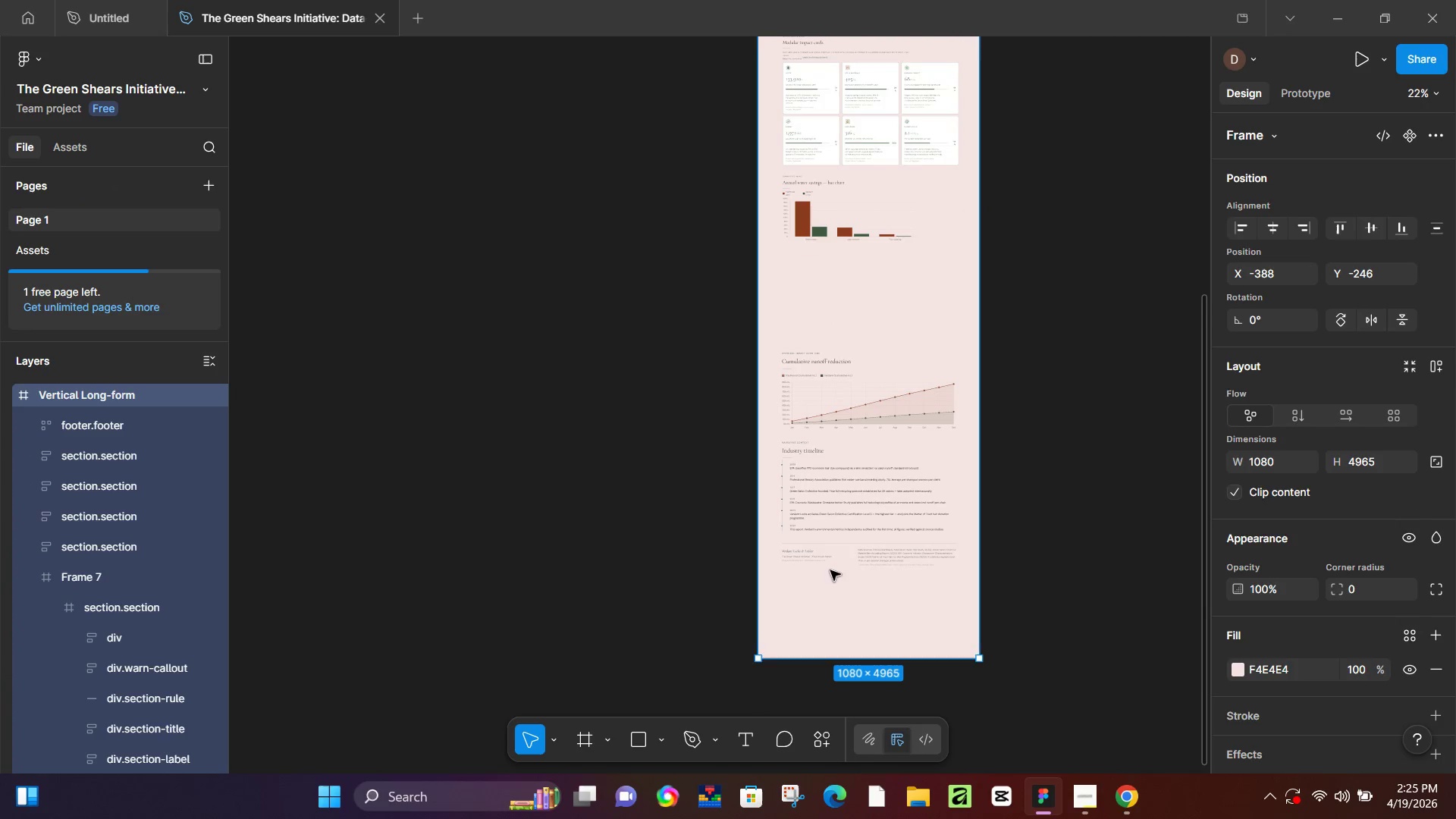 
scroll: coordinate [824, 683], scroll_direction: down, amount: 10.0
 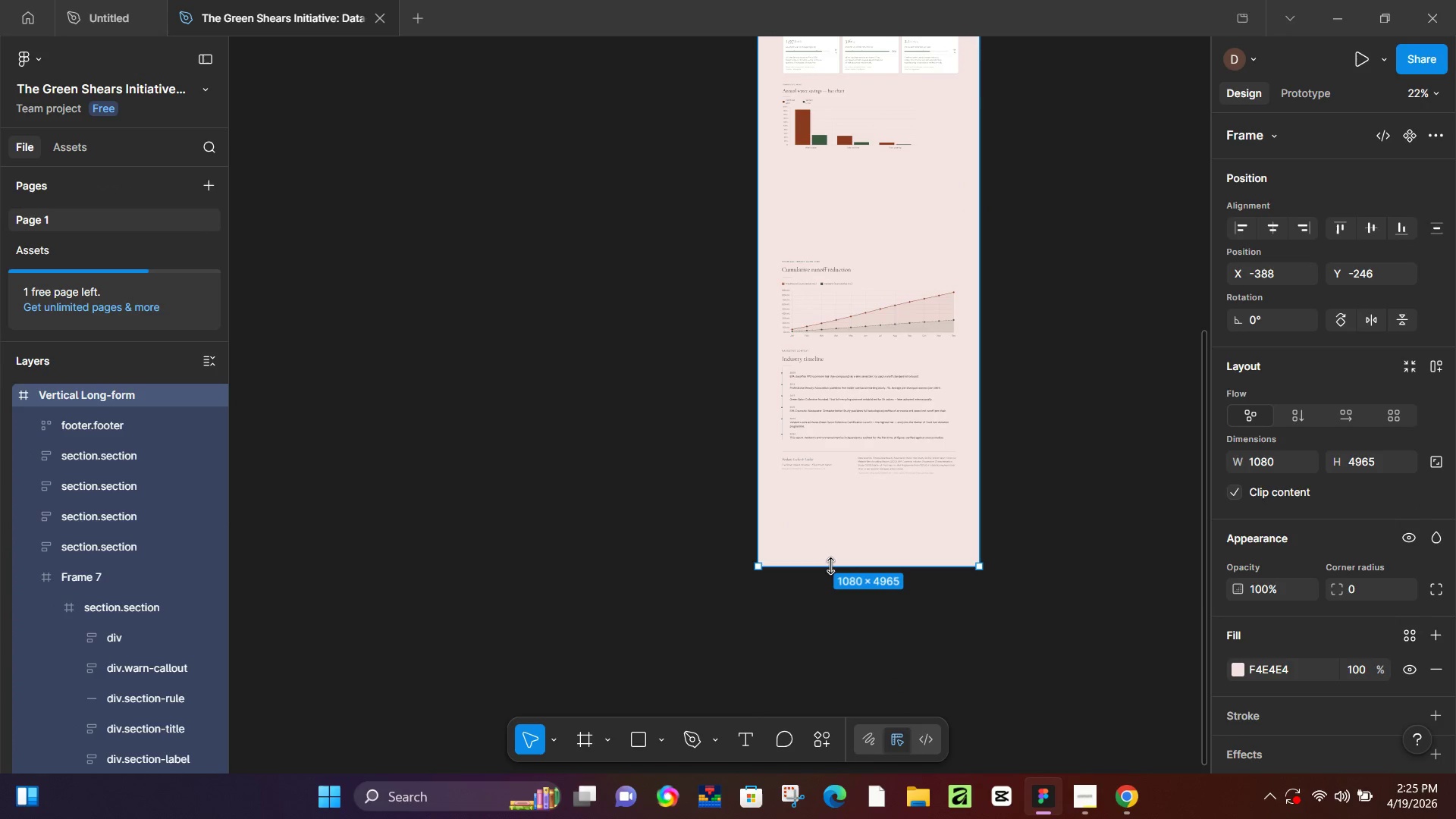 
scroll: coordinate [830, 566], scroll_direction: up, amount: 3.0
 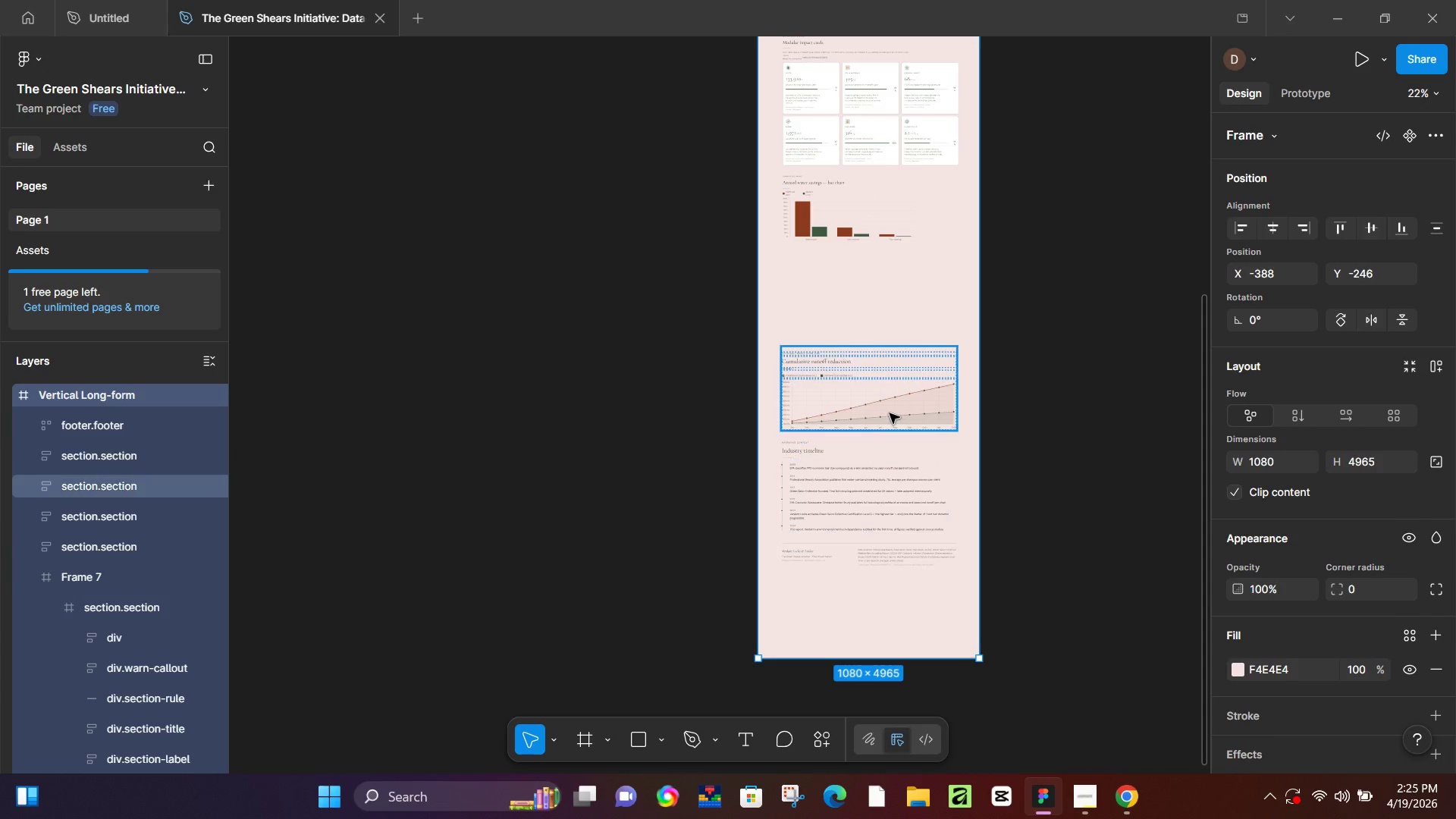 
left_click([868, 409])
 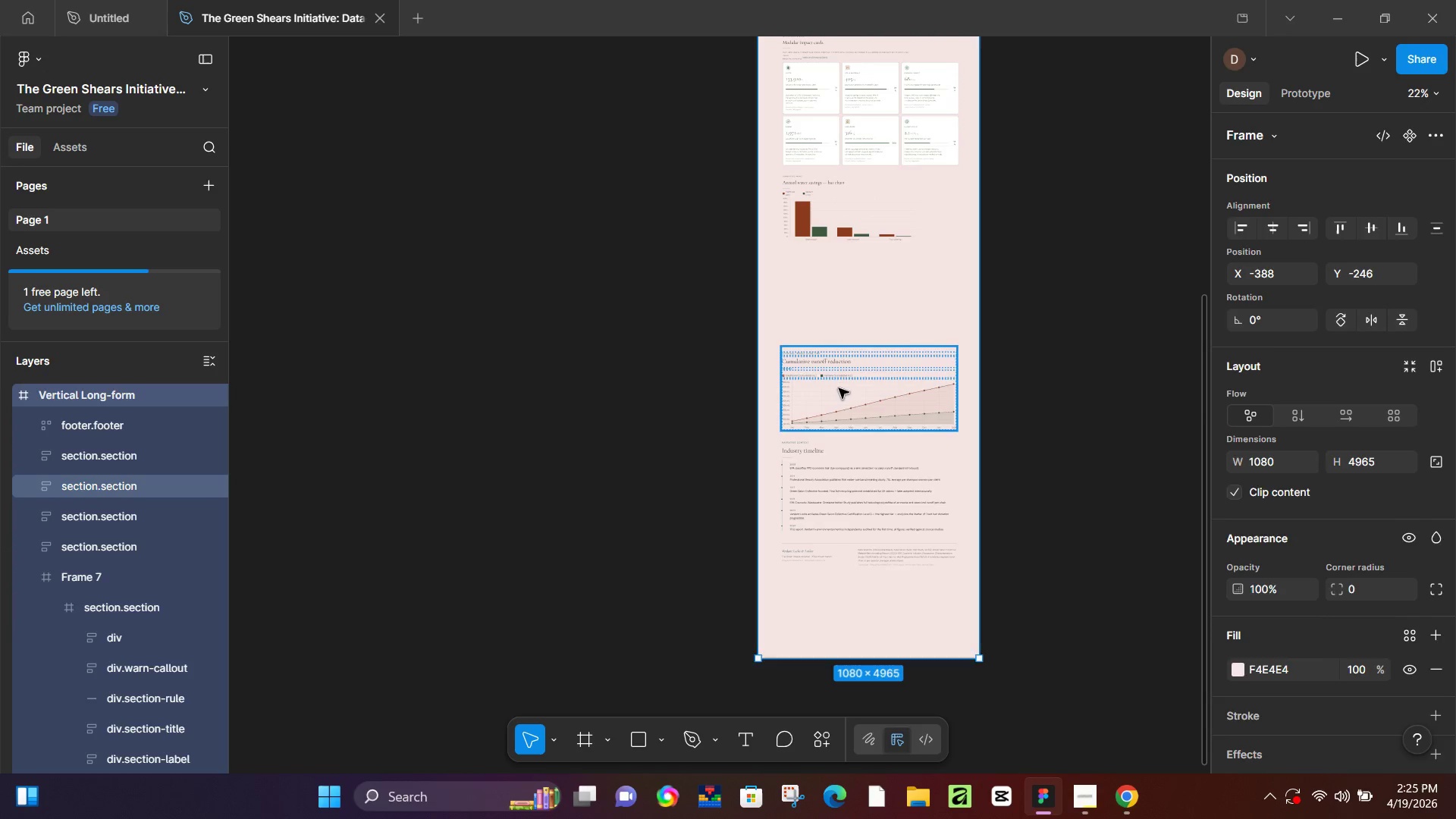 
left_click_drag(start_coordinate=[839, 393], to_coordinate=[842, 296])
 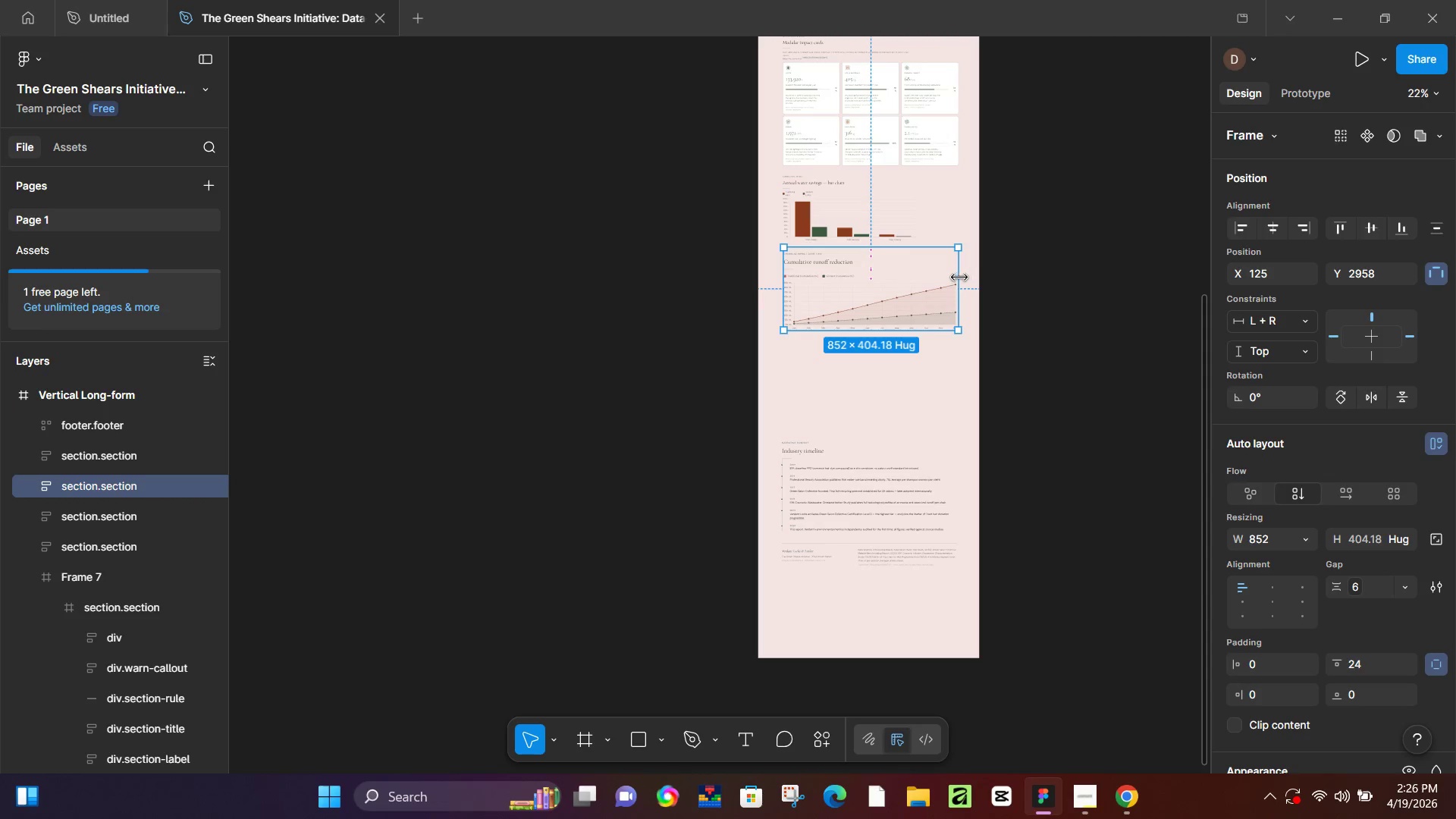 
left_click_drag(start_coordinate=[959, 278], to_coordinate=[959, 282])
 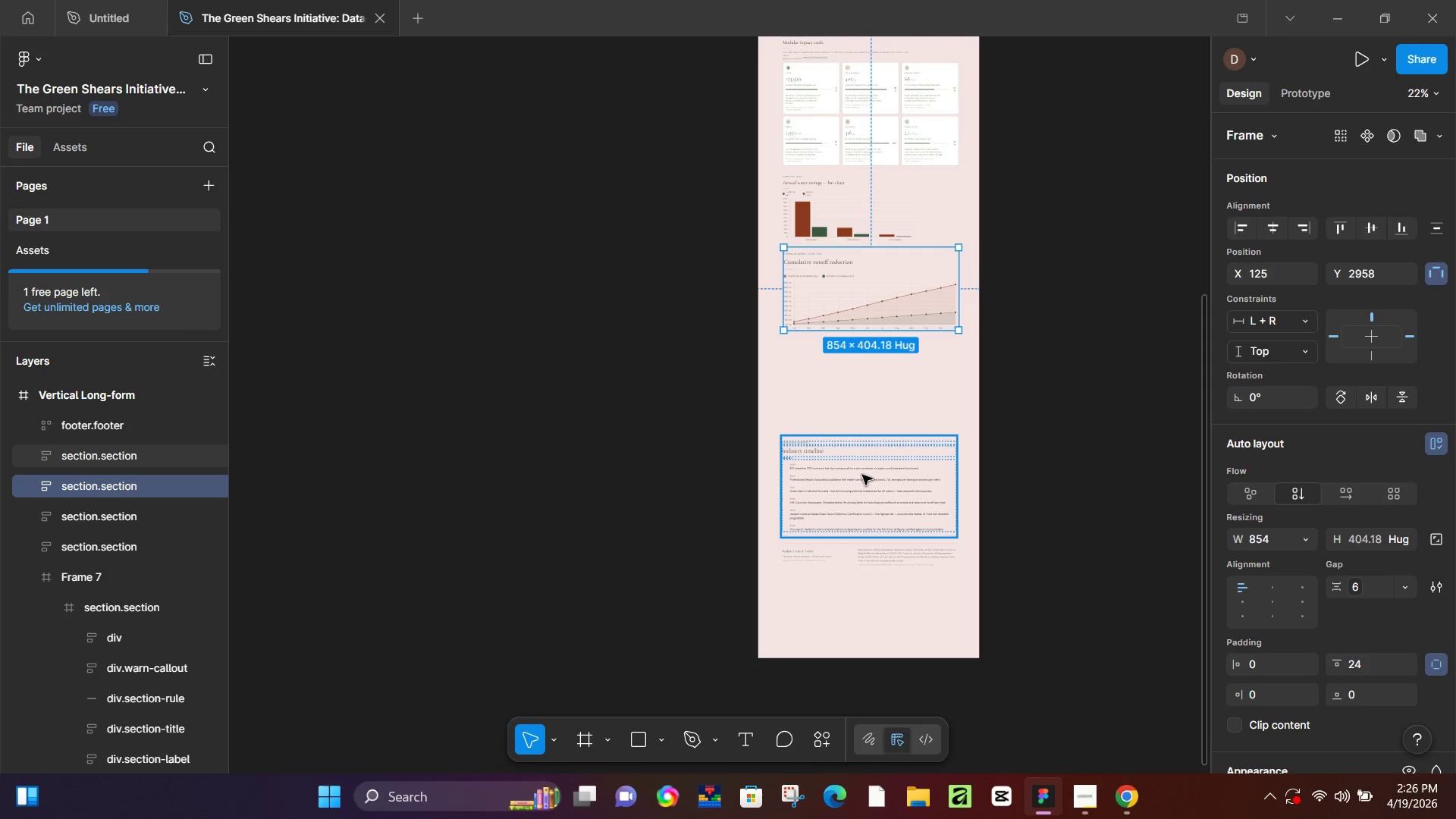 
left_click([862, 475])
 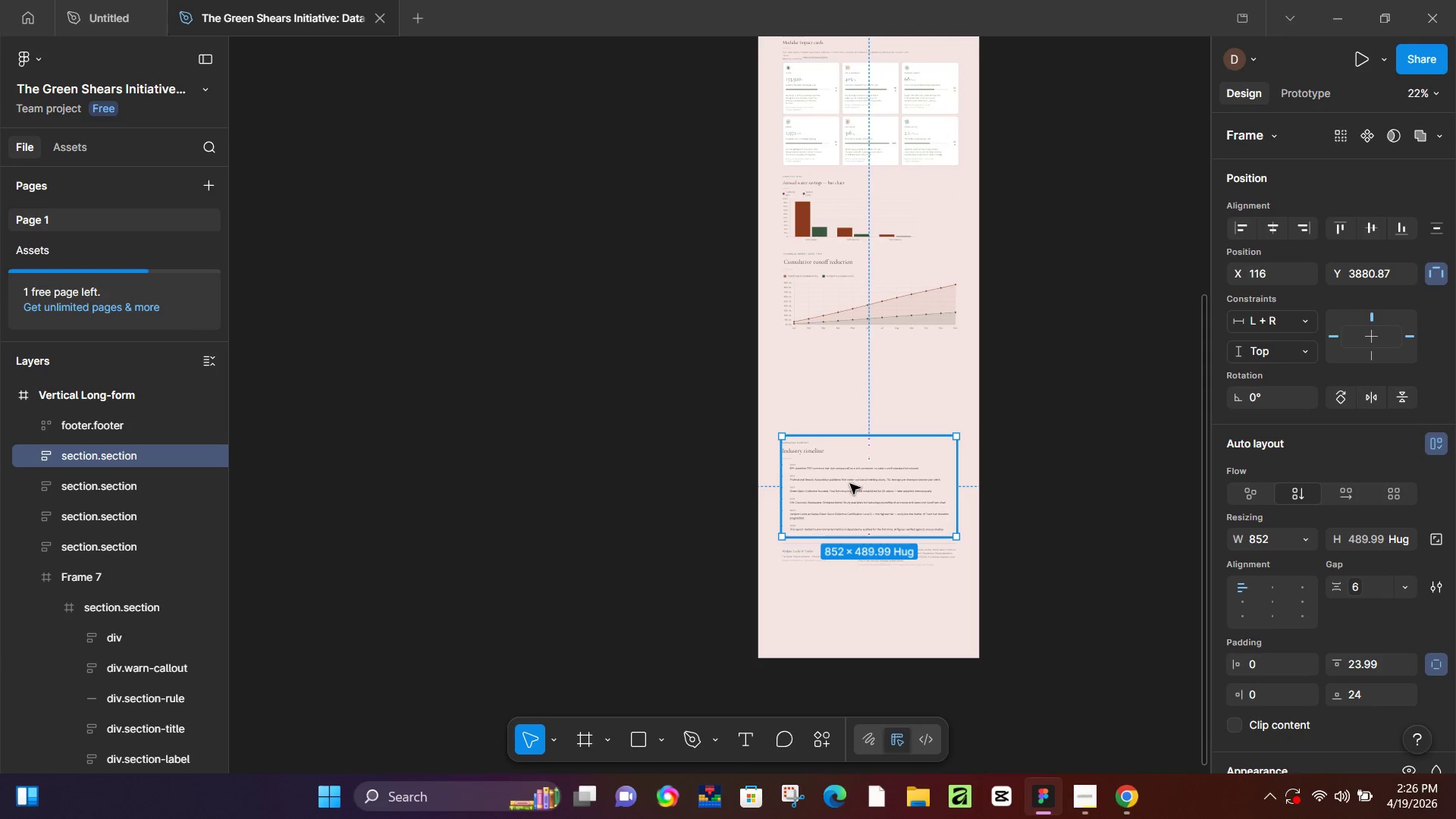 
left_click_drag(start_coordinate=[850, 484], to_coordinate=[853, 388])
 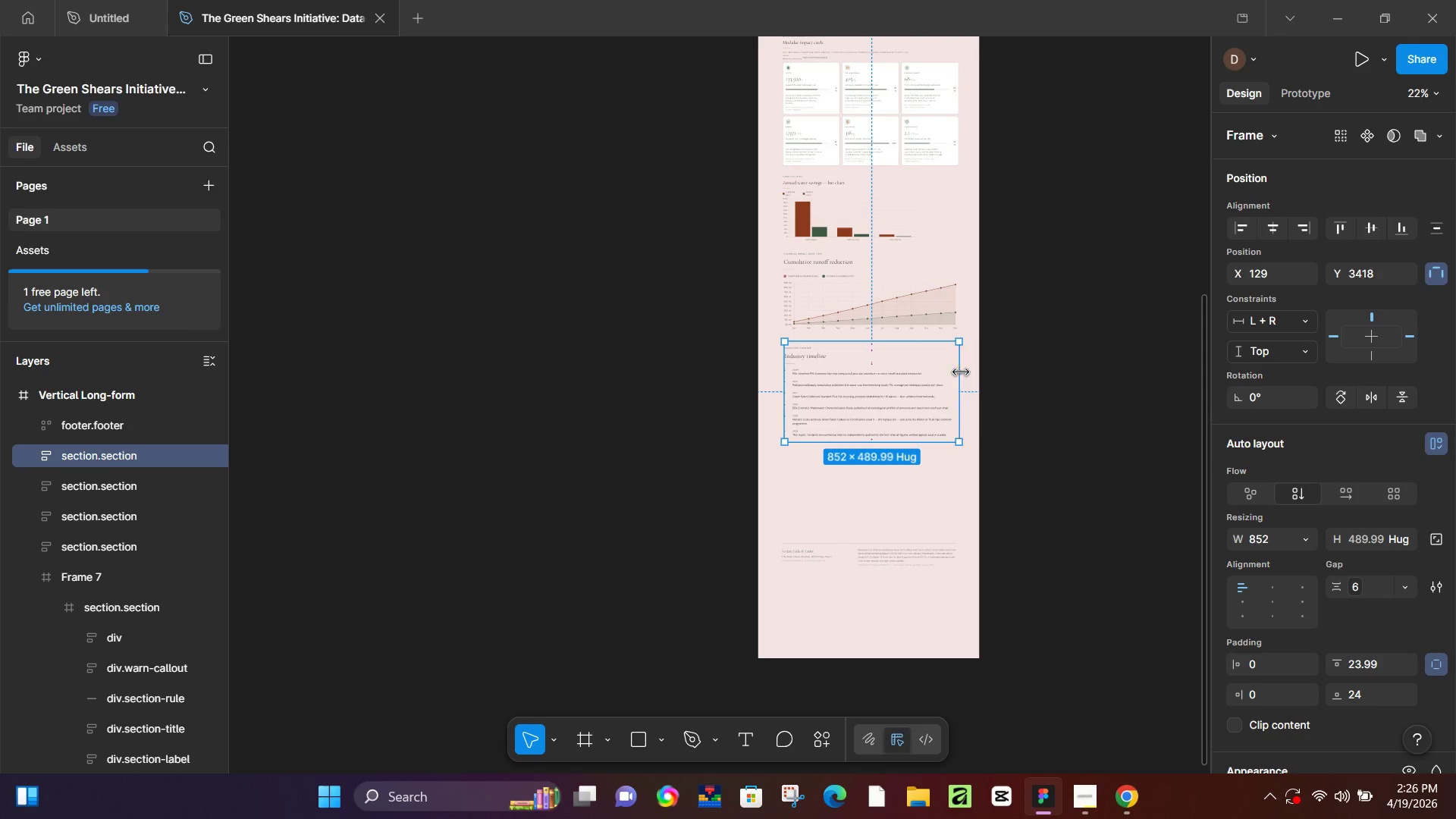 
left_click([891, 556])
 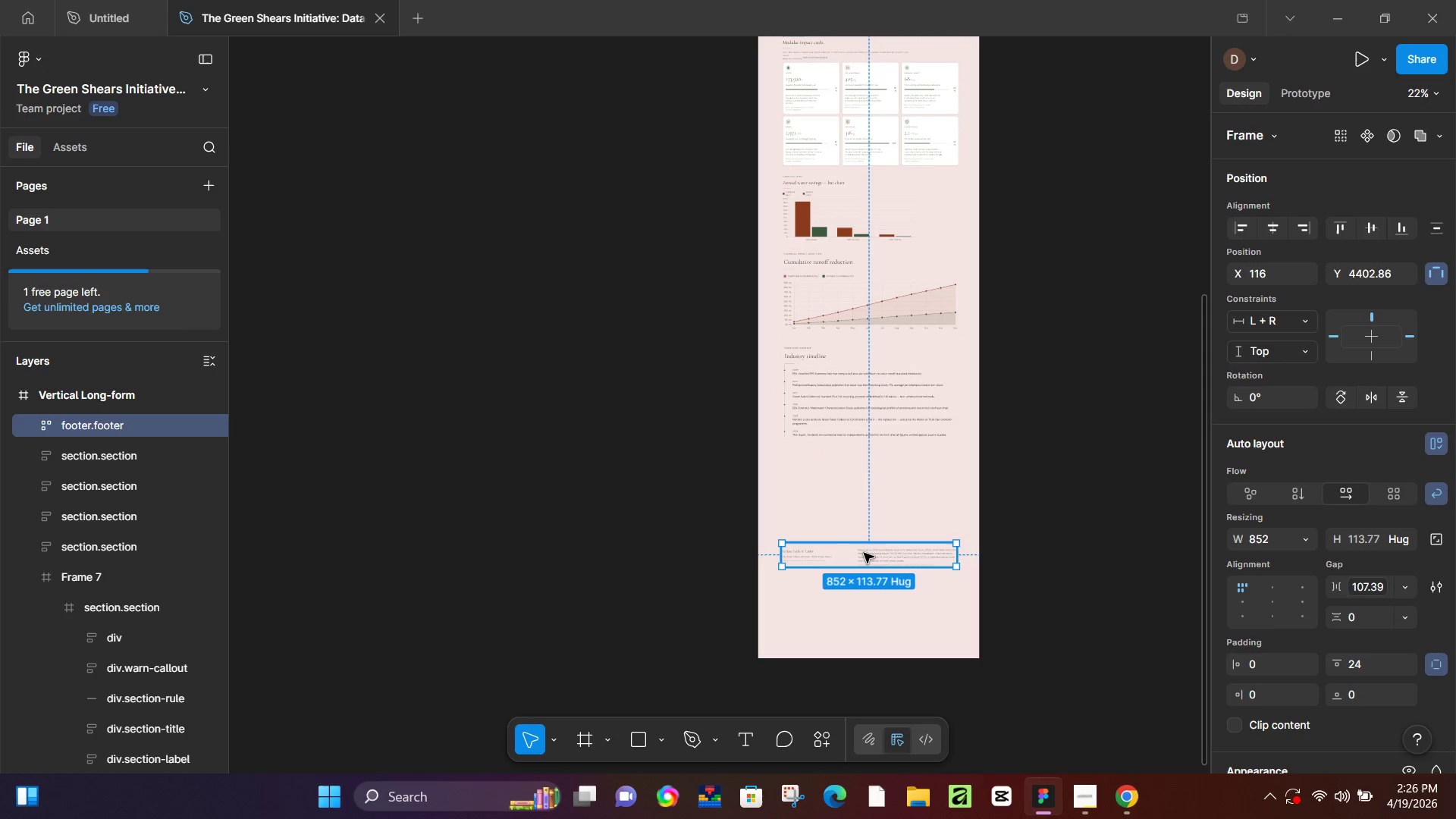 
left_click_drag(start_coordinate=[864, 553], to_coordinate=[867, 463])
 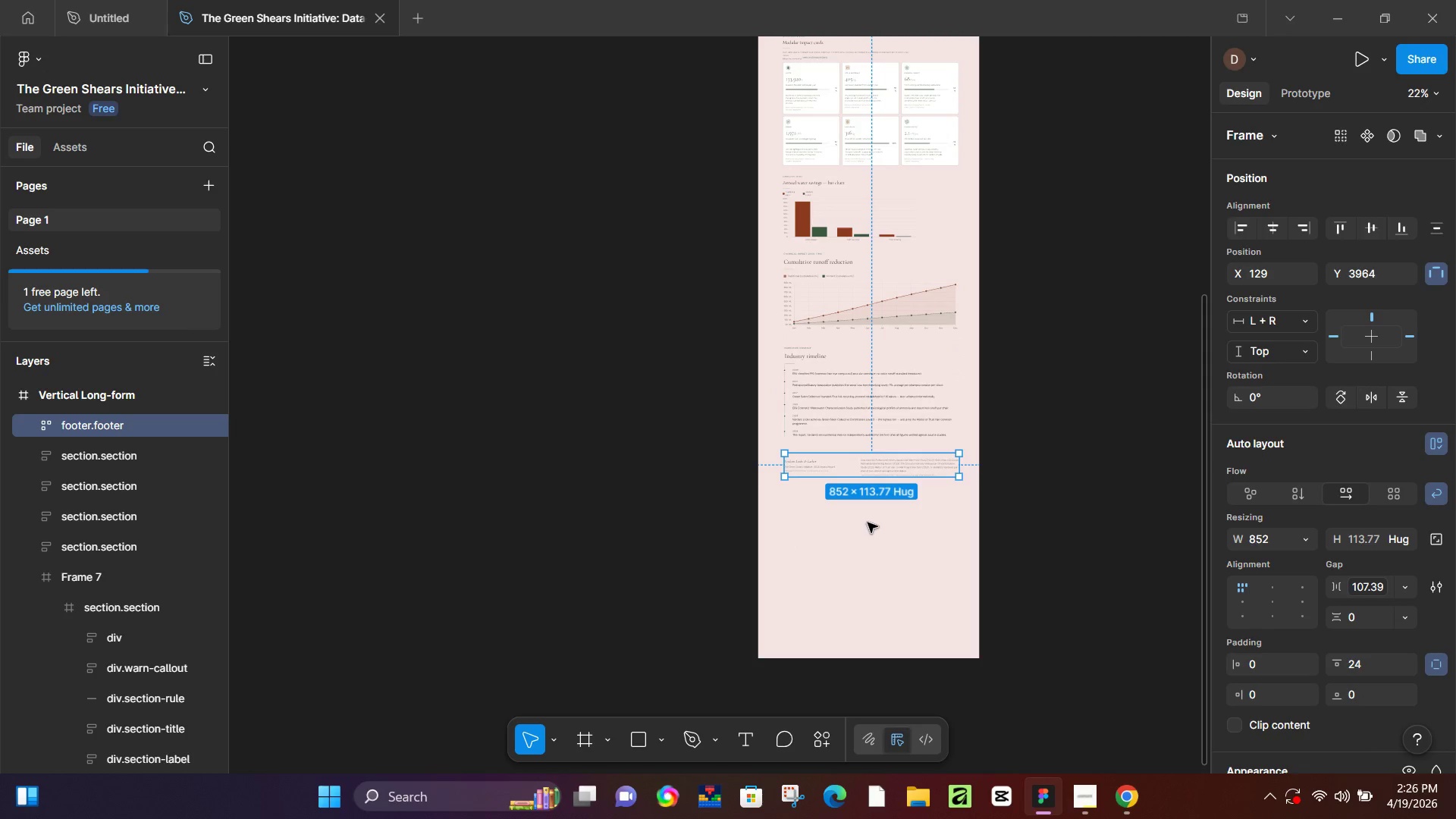 
left_click([868, 522])
 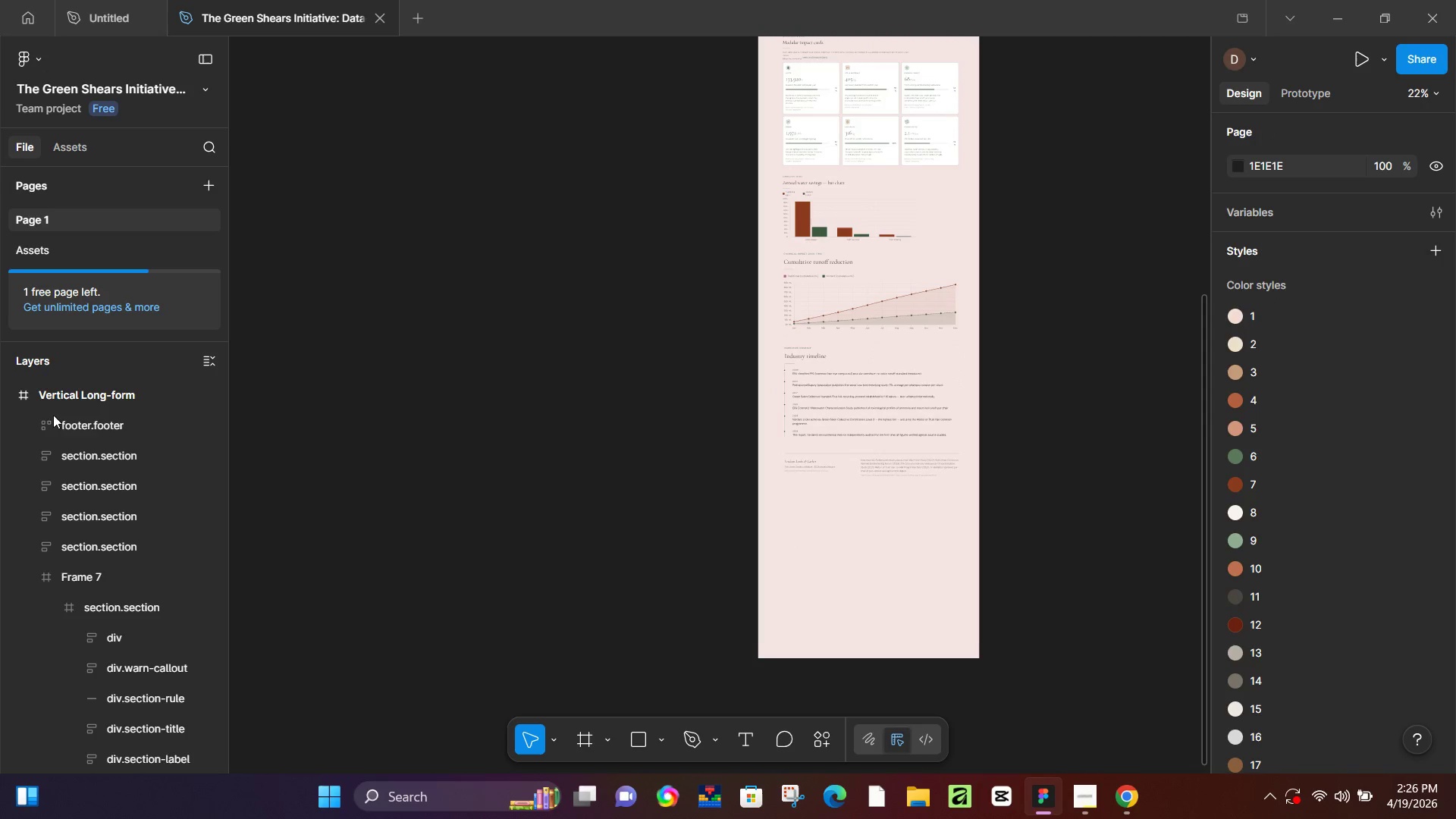 
left_click([83, 402])
 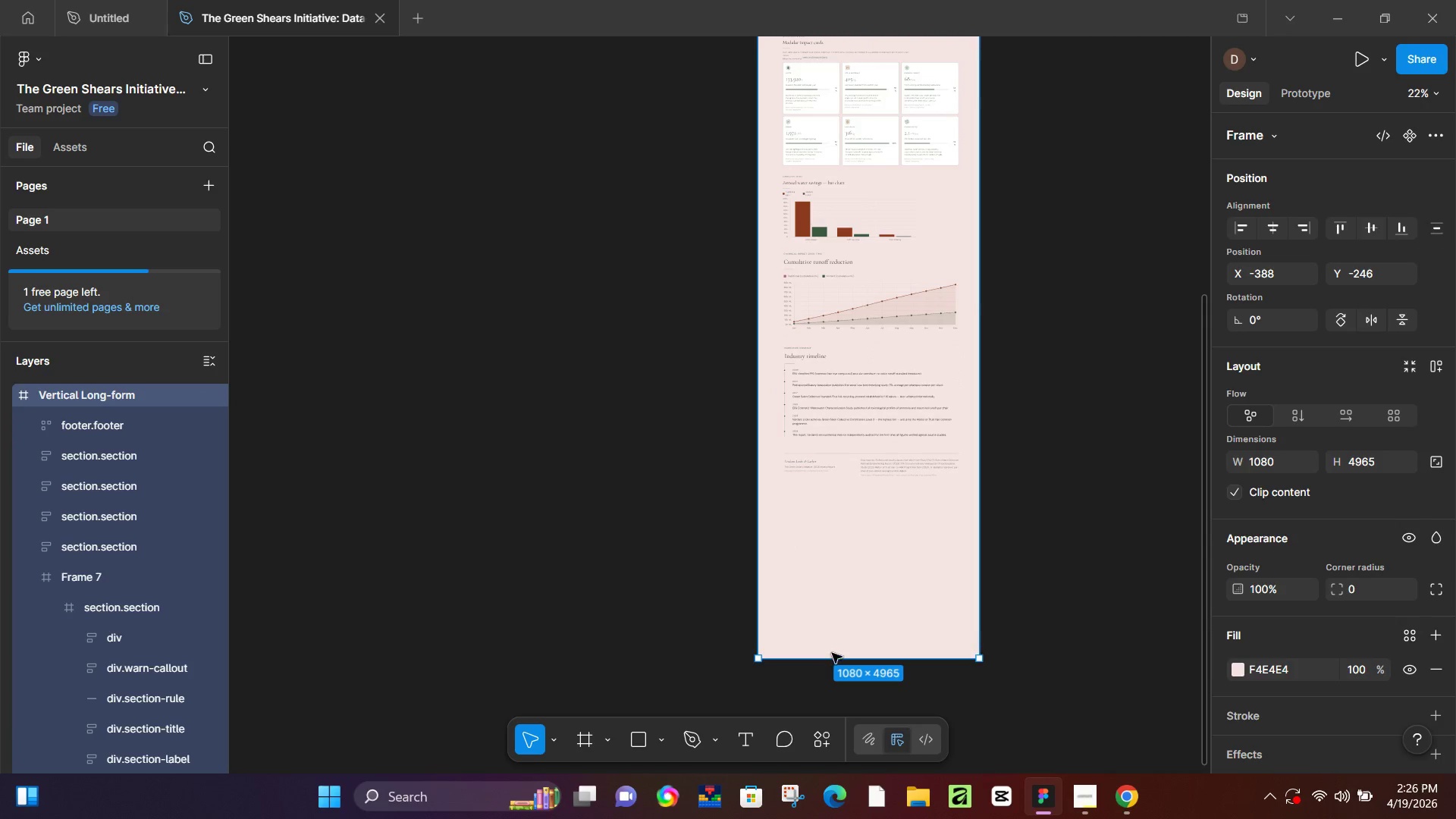 
left_click_drag(start_coordinate=[833, 658], to_coordinate=[864, 484])
 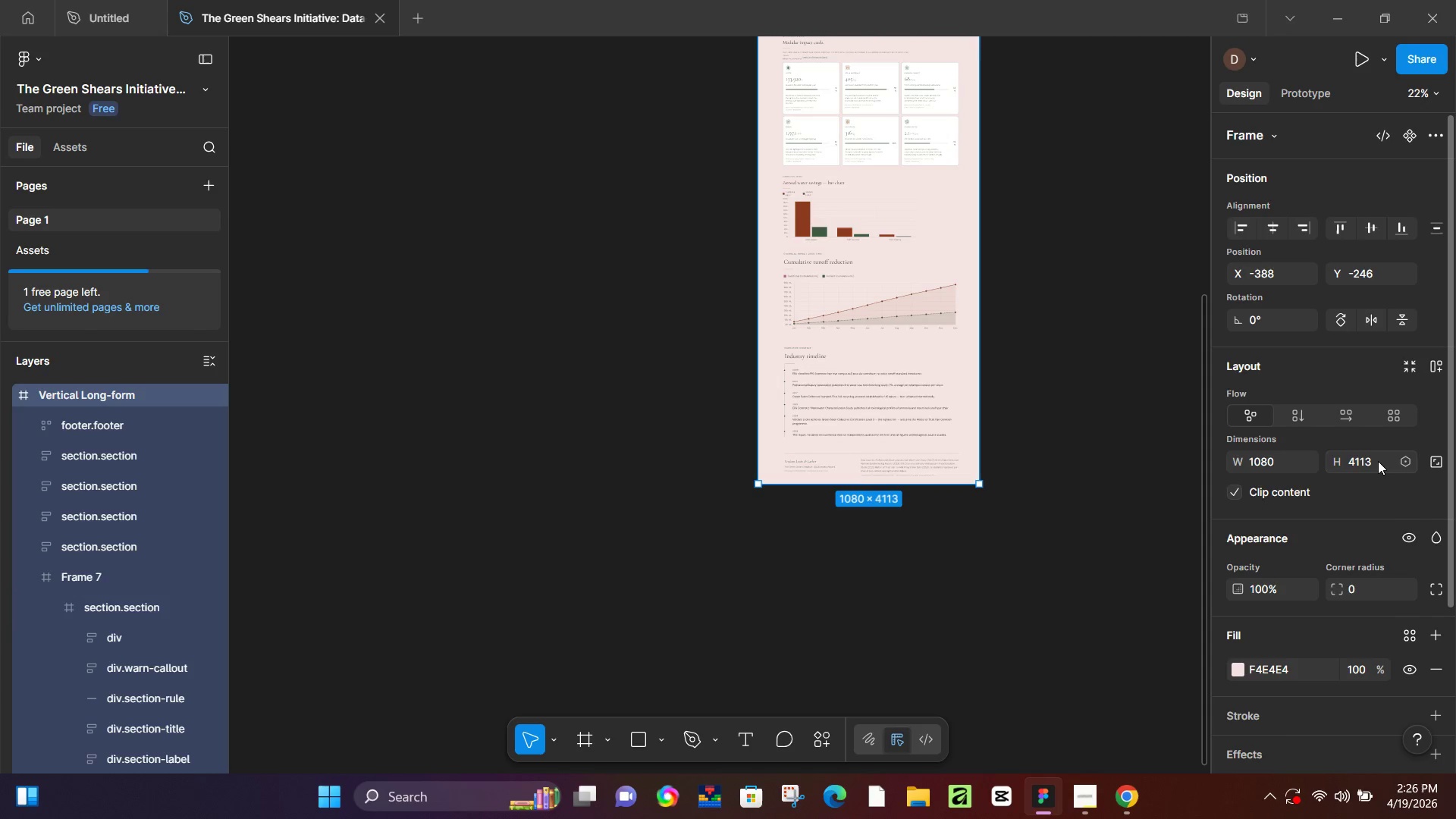 
left_click([1378, 461])
 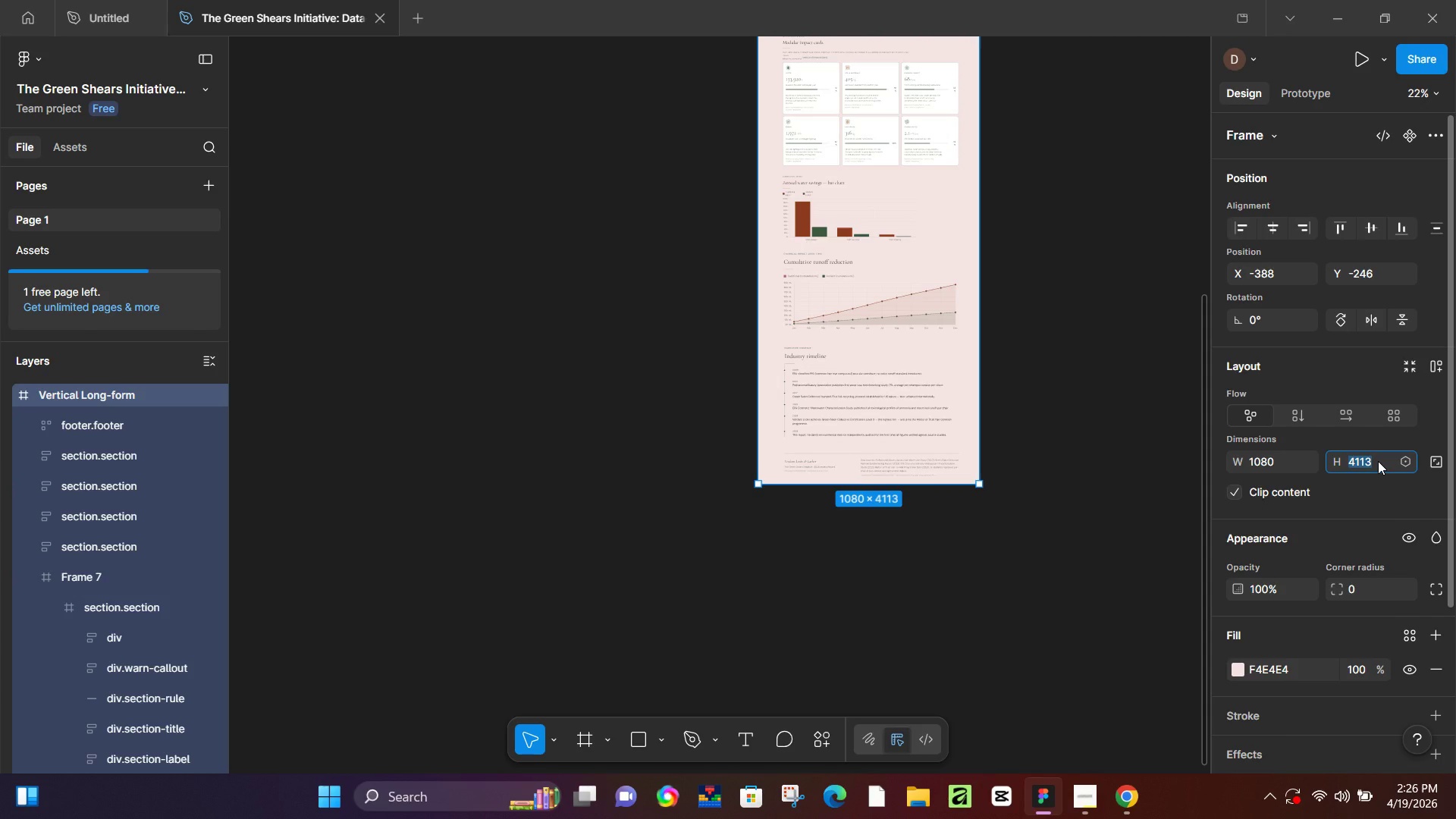 
key(Numpad3)
 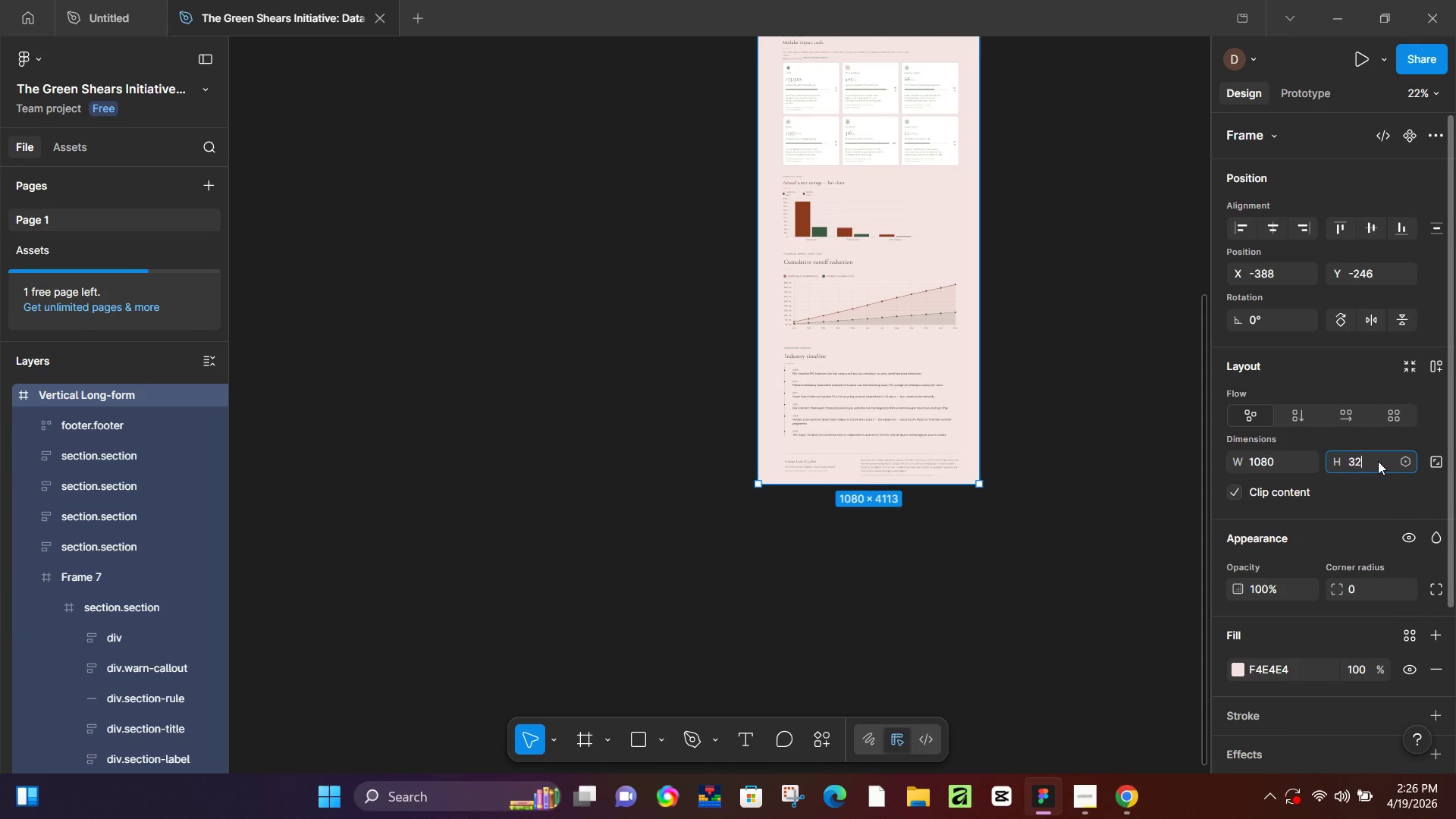 
key(Numpad2)
 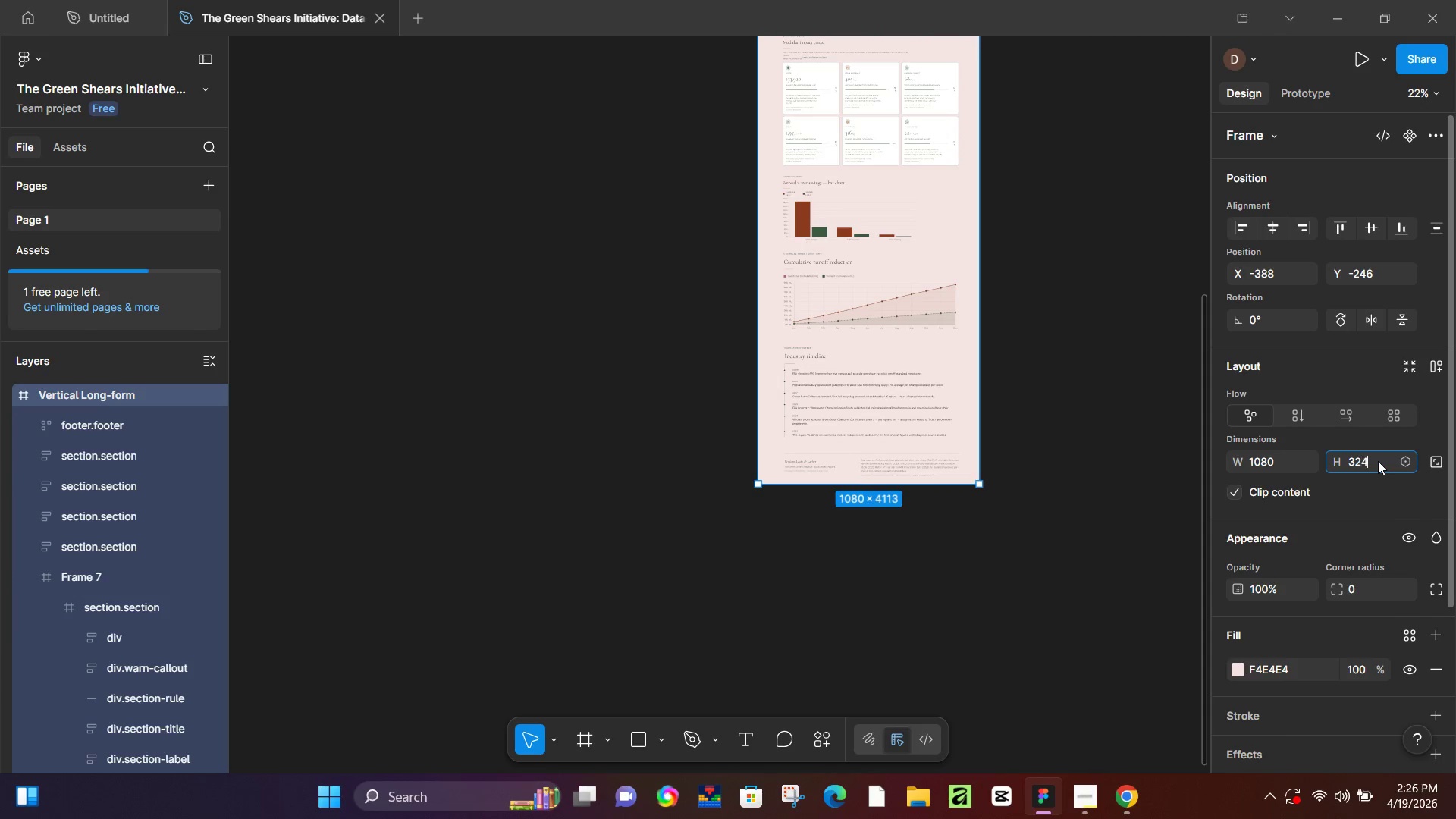 
key(Numpad4)
 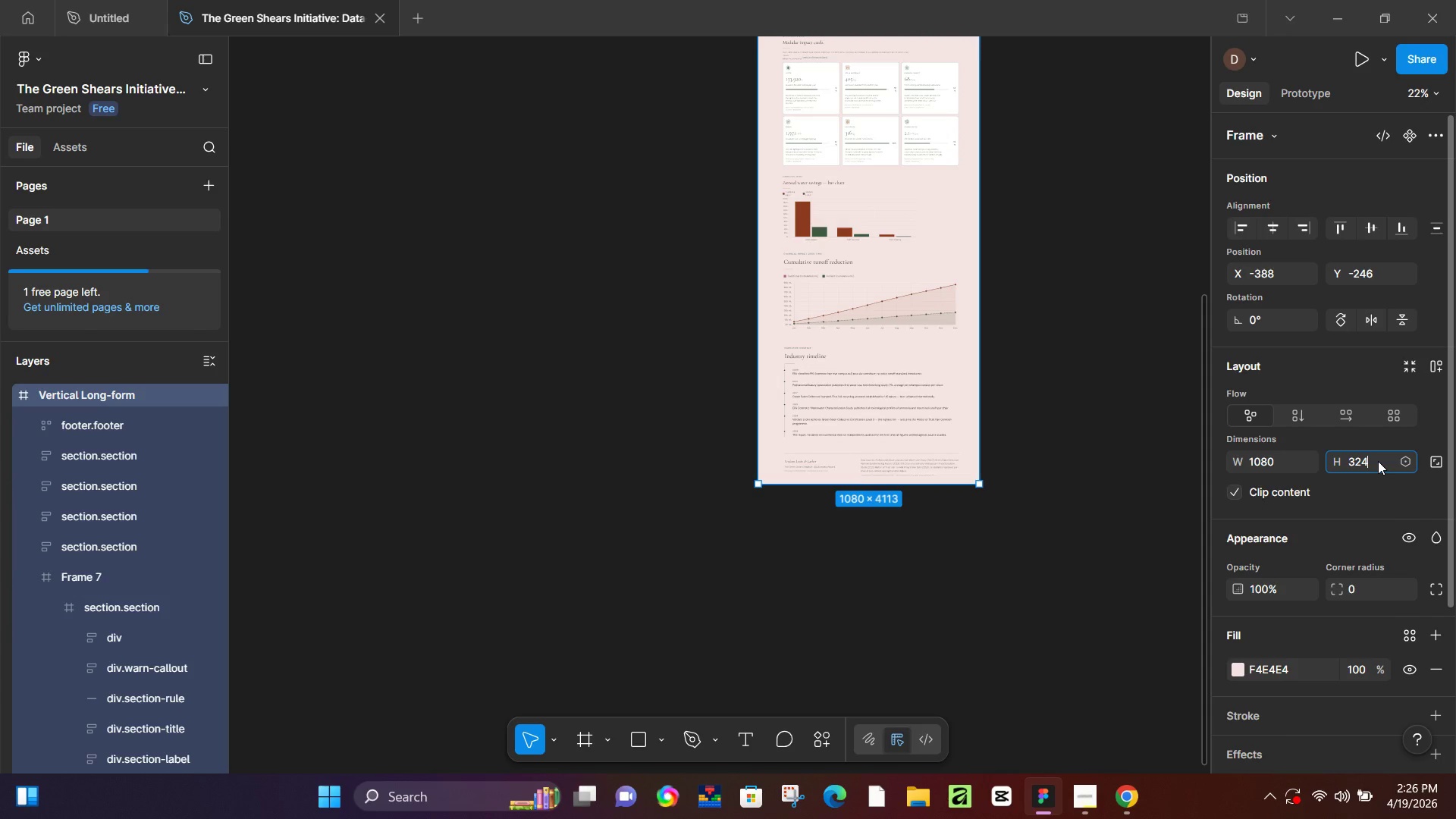 
key(Numpad0)
 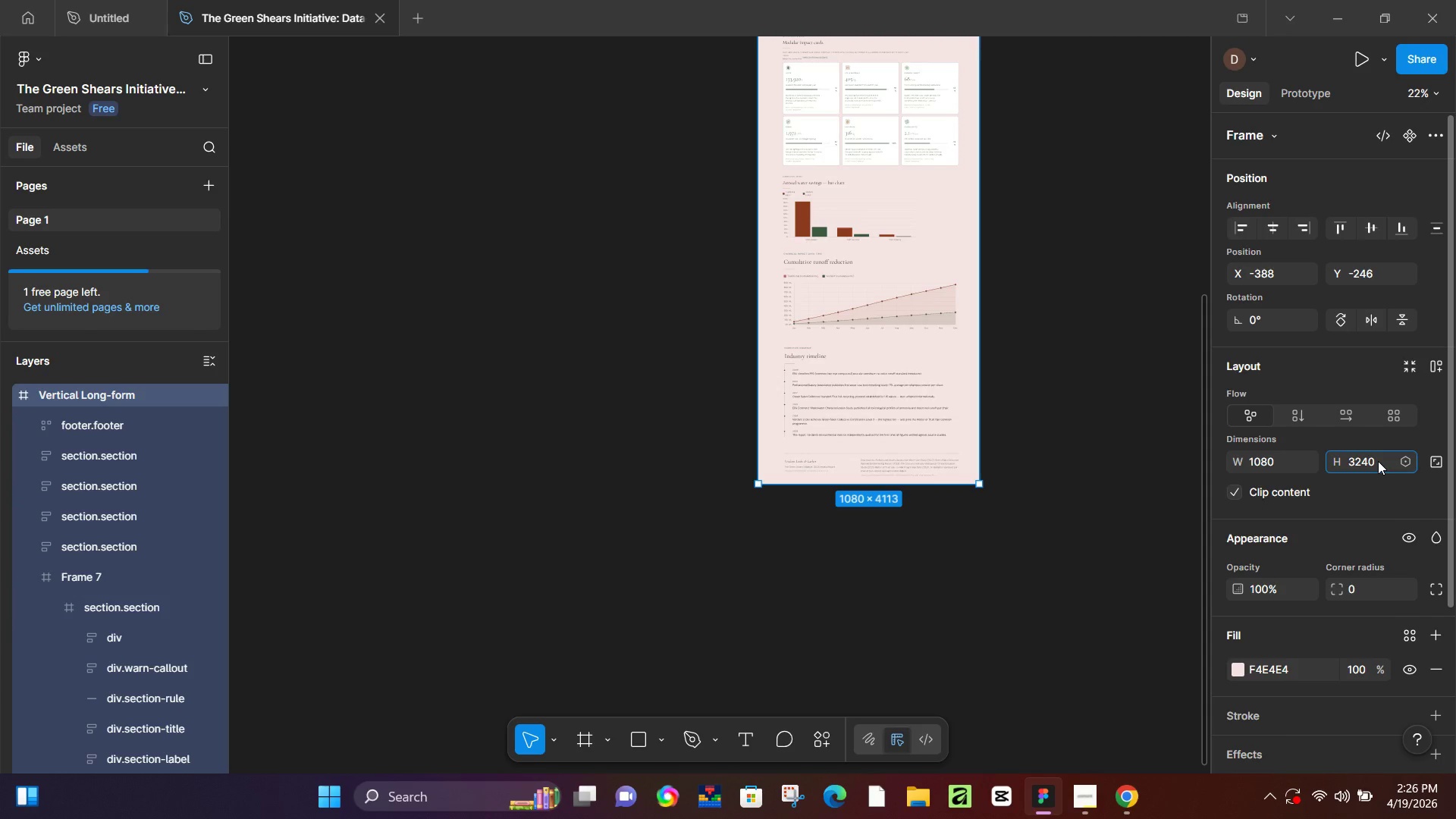 
key(NumpadEnter)
 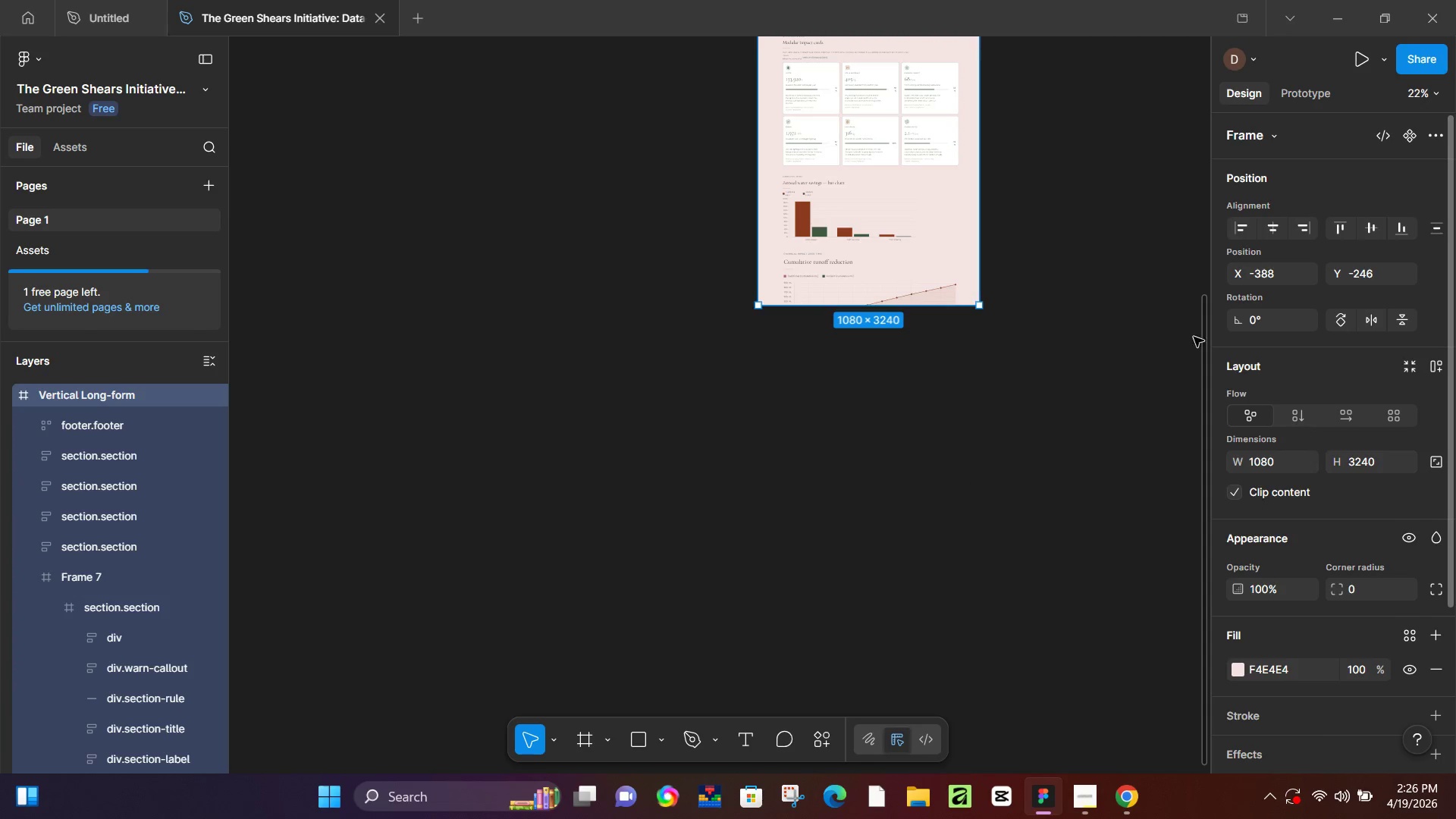 
scroll: coordinate [912, 363], scroll_direction: up, amount: 9.0
 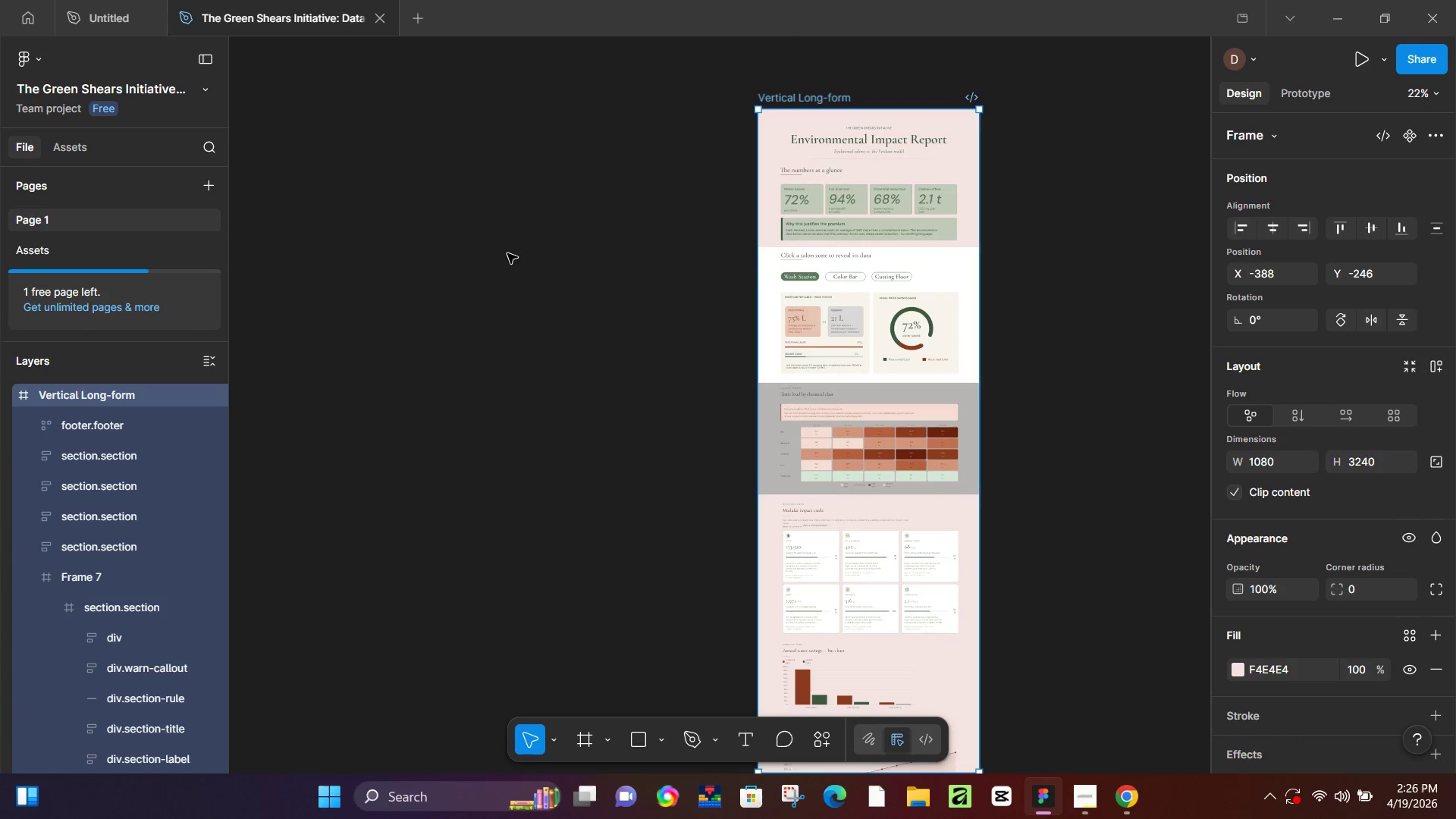 
left_click([112, 0])
 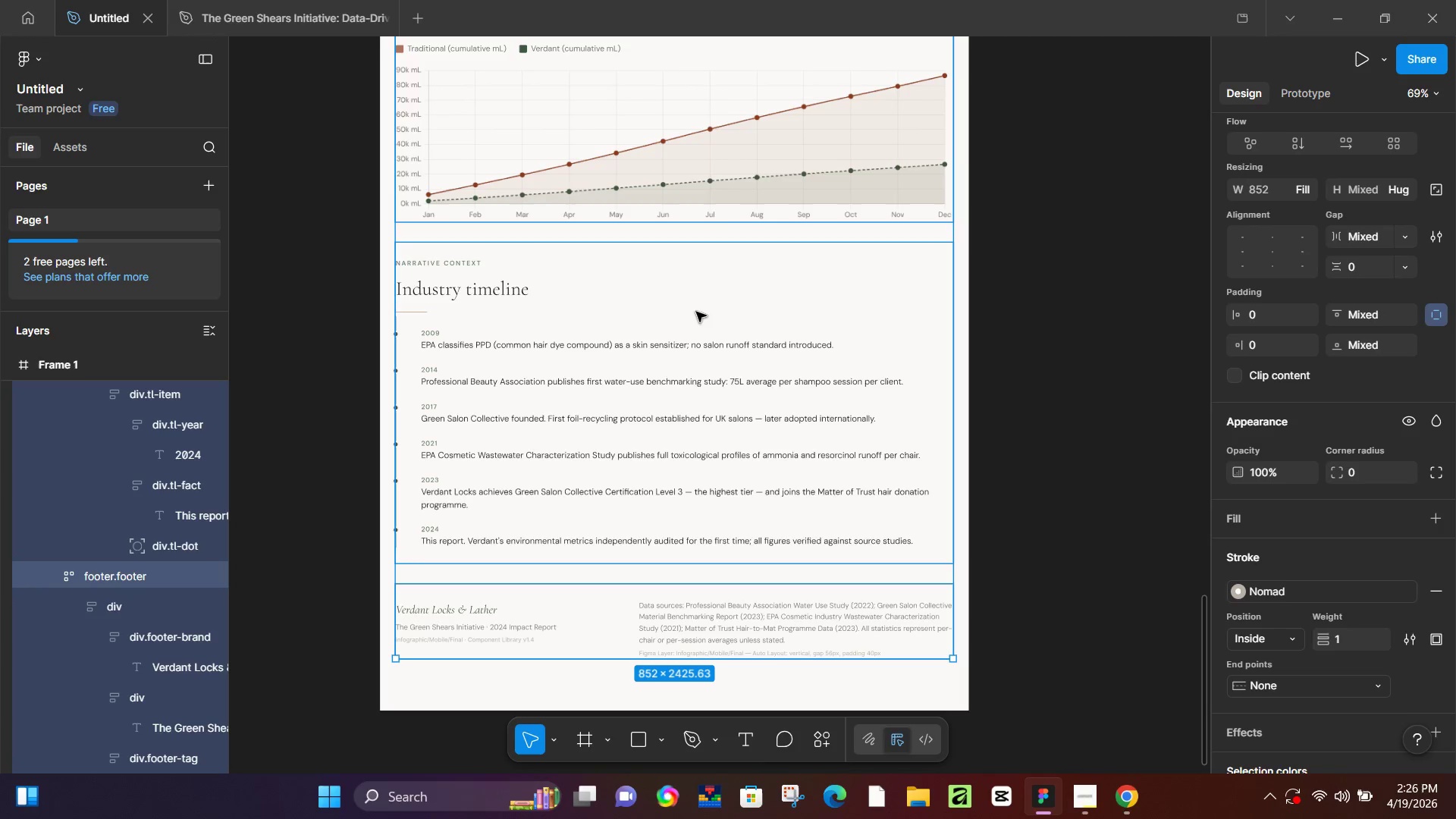 
hold_key(key=ControlLeft, duration=0.67)
scroll: coordinate [620, 218], scroll_direction: up, amount: 8.0
 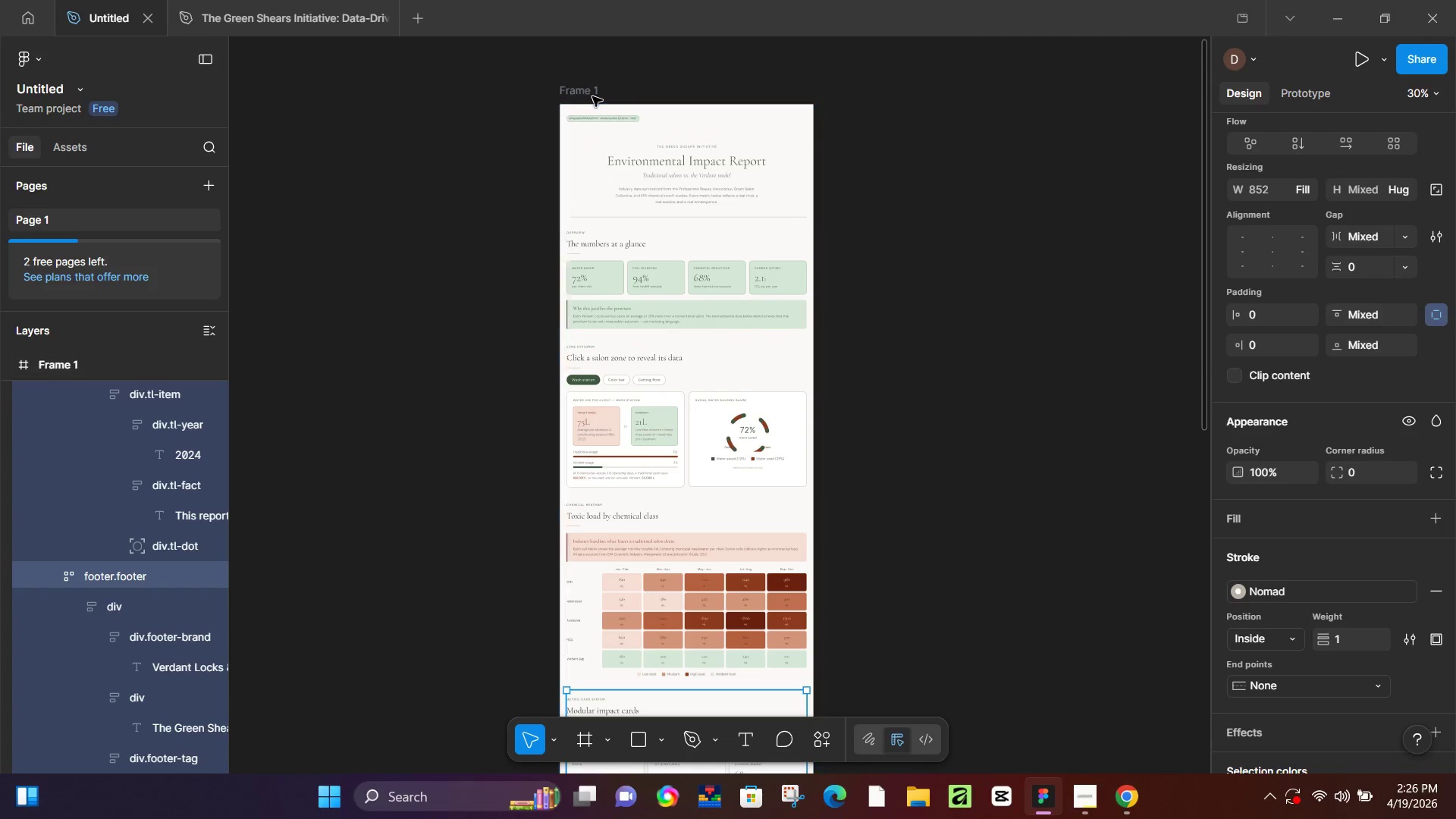 
left_click([592, 96])
 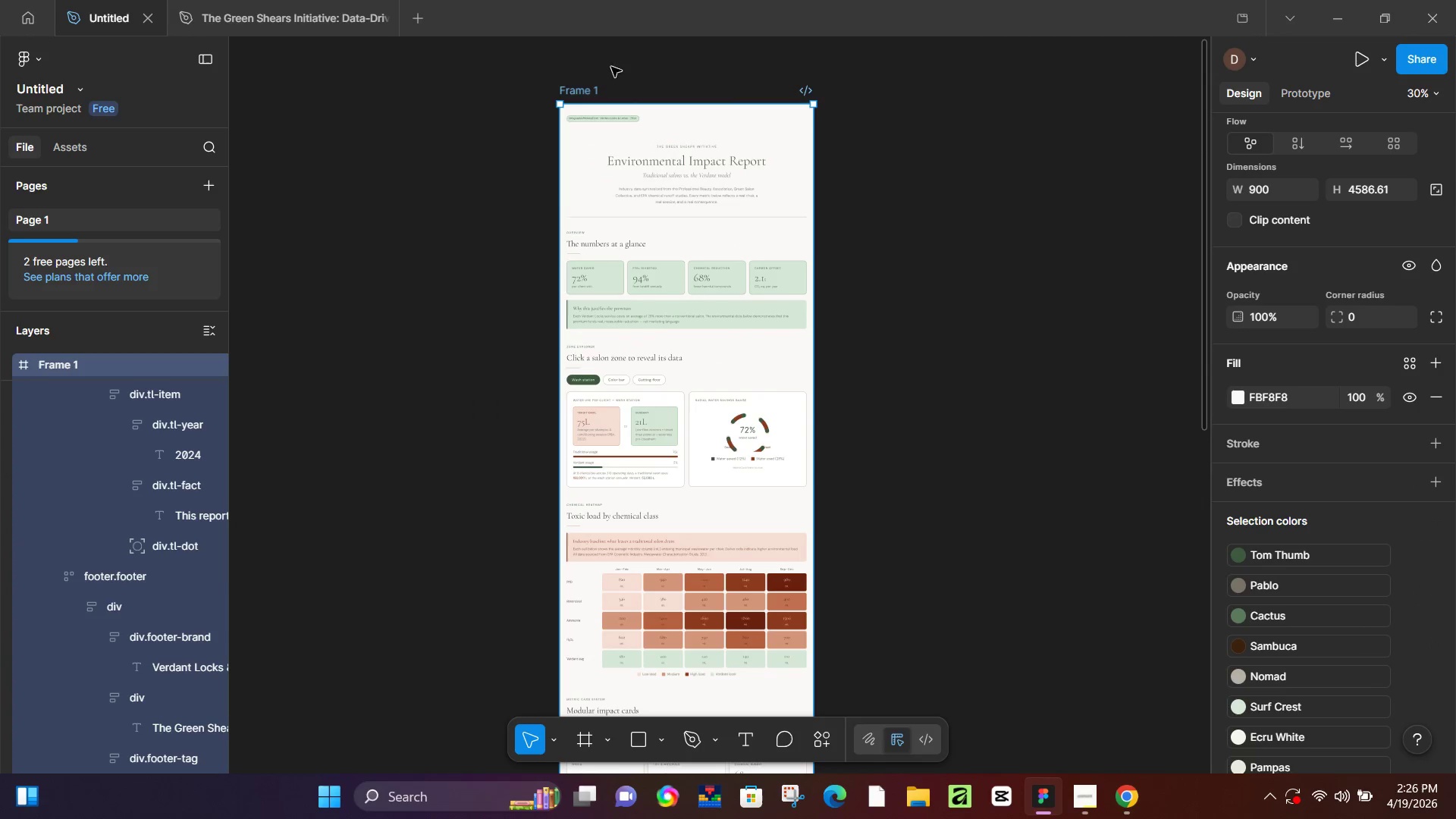 
left_click([576, 88])
 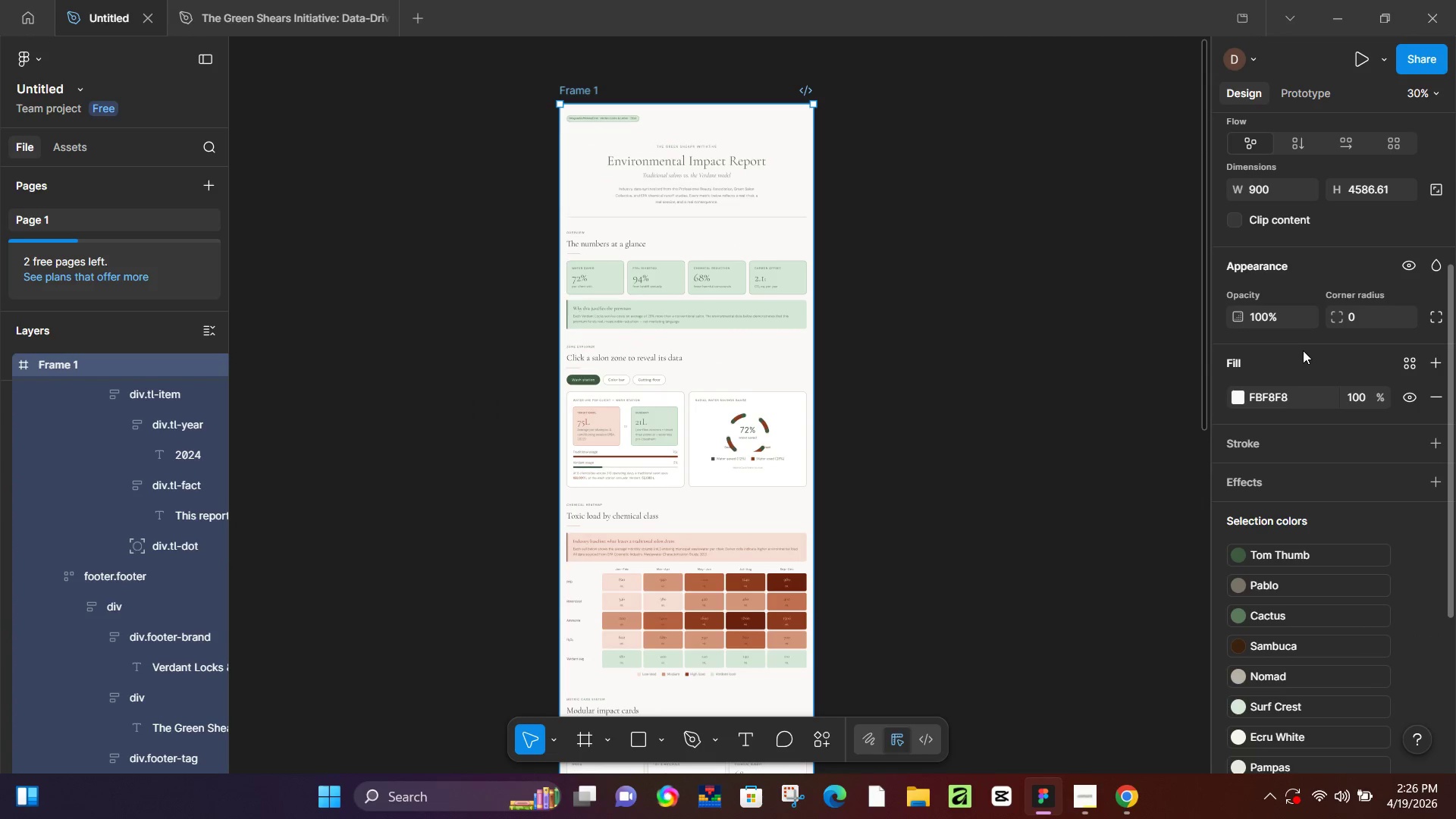 
scroll: coordinate [1303, 350], scroll_direction: up, amount: 2.0
 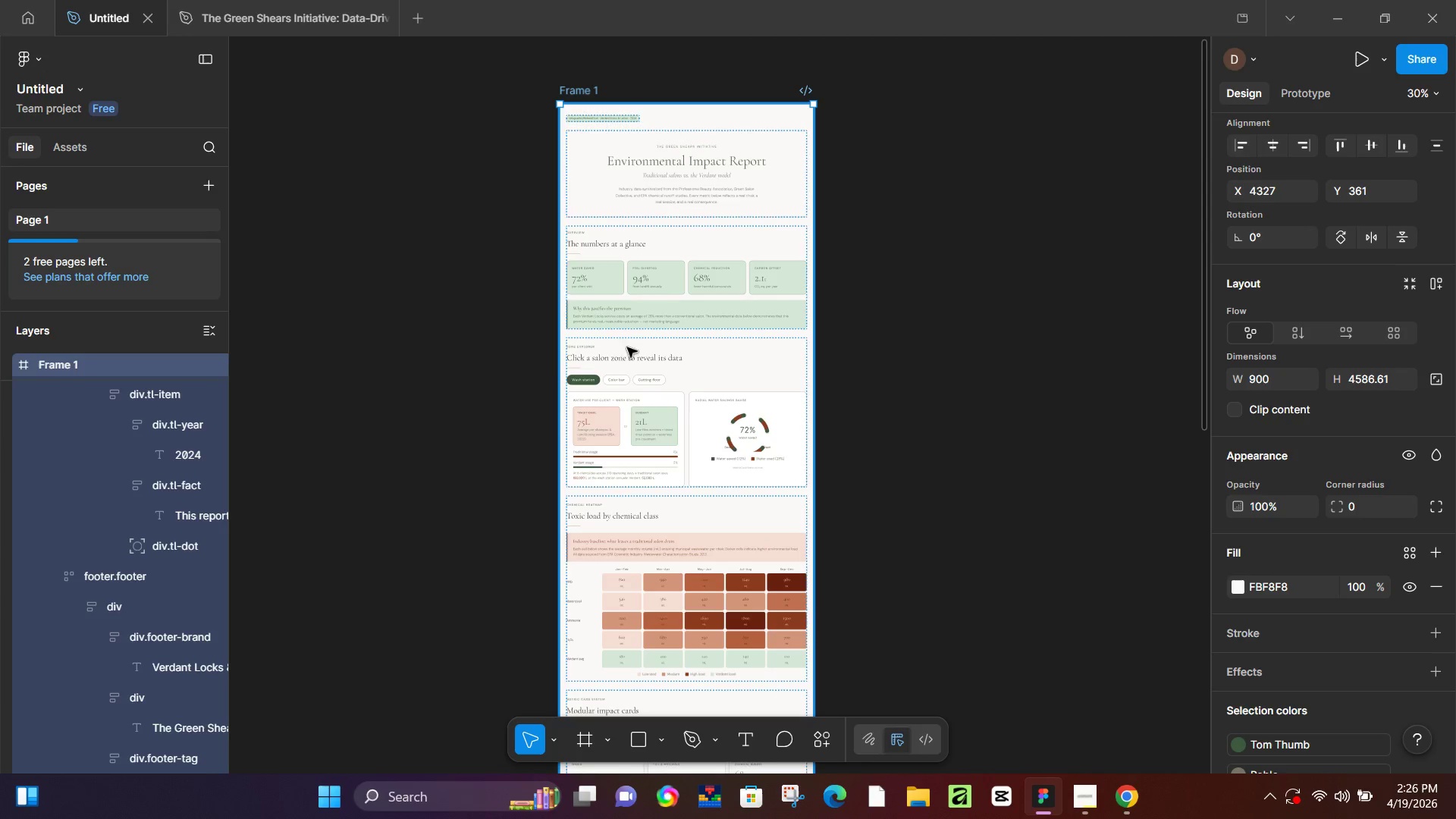 
scroll: coordinate [698, 365], scroll_direction: down, amount: 9.0
 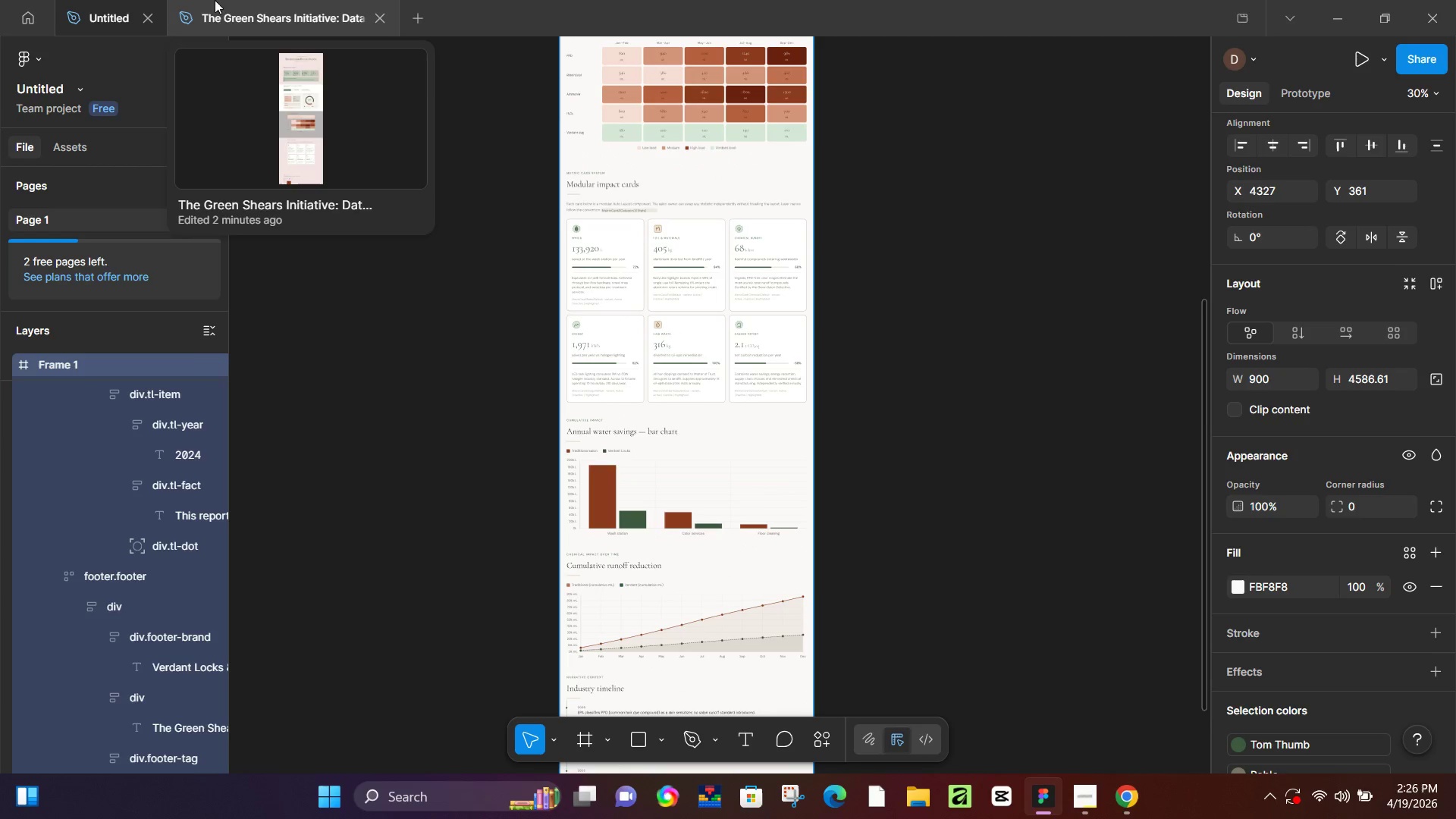 
left_click([294, 2])
 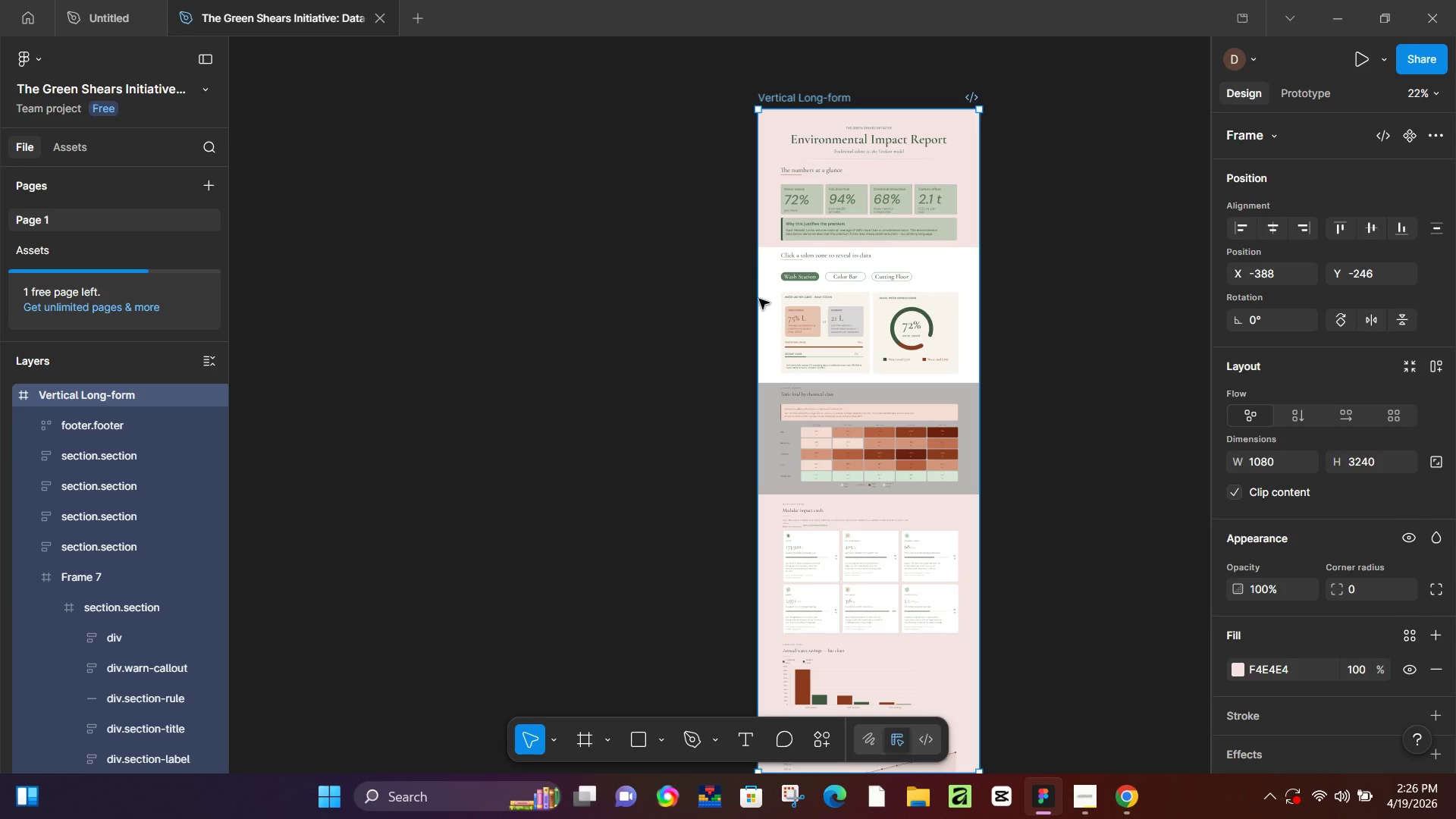 
scroll: coordinate [761, 308], scroll_direction: down, amount: 4.0
 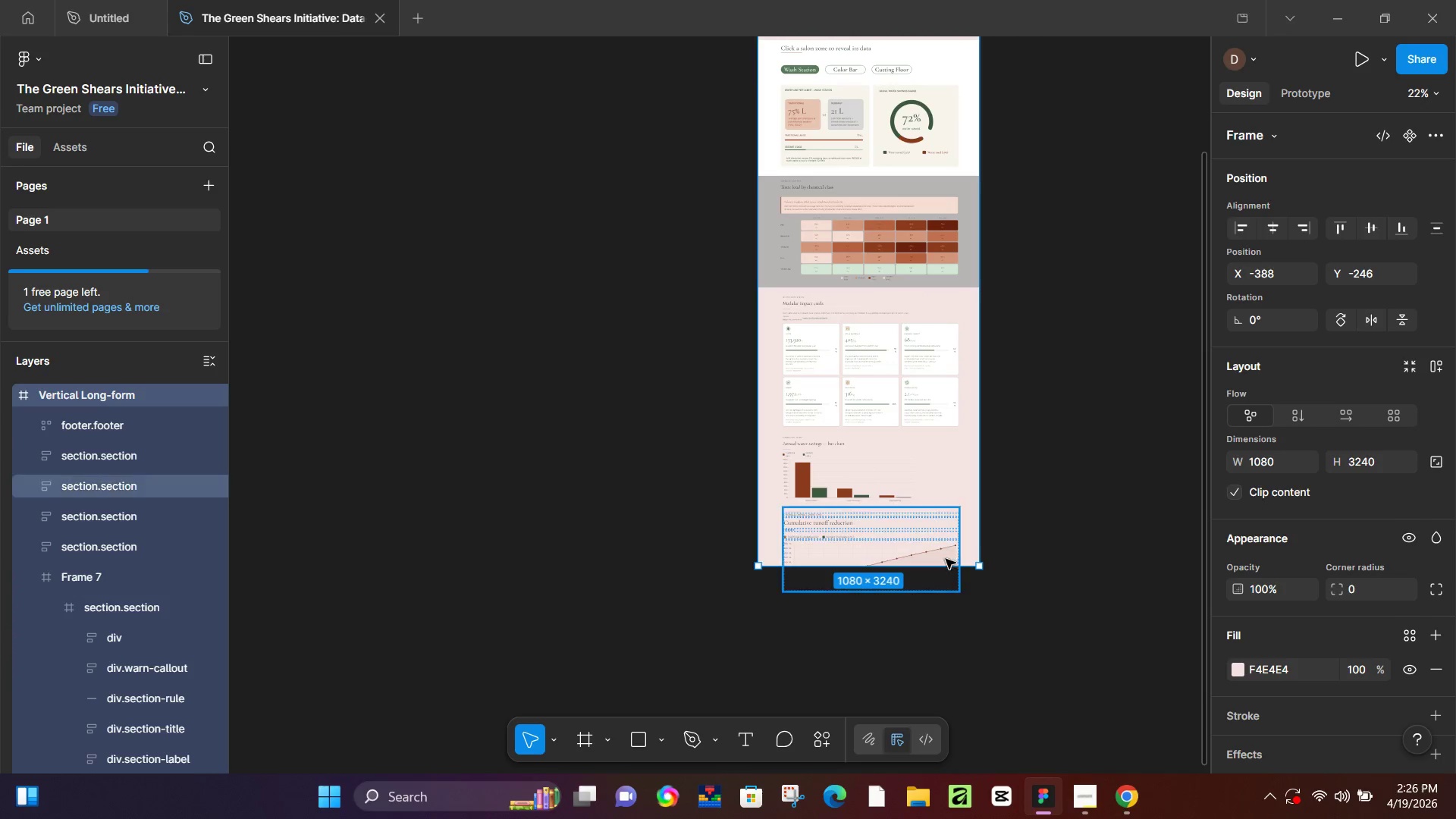 
scroll: coordinate [907, 424], scroll_direction: up, amount: 8.0
 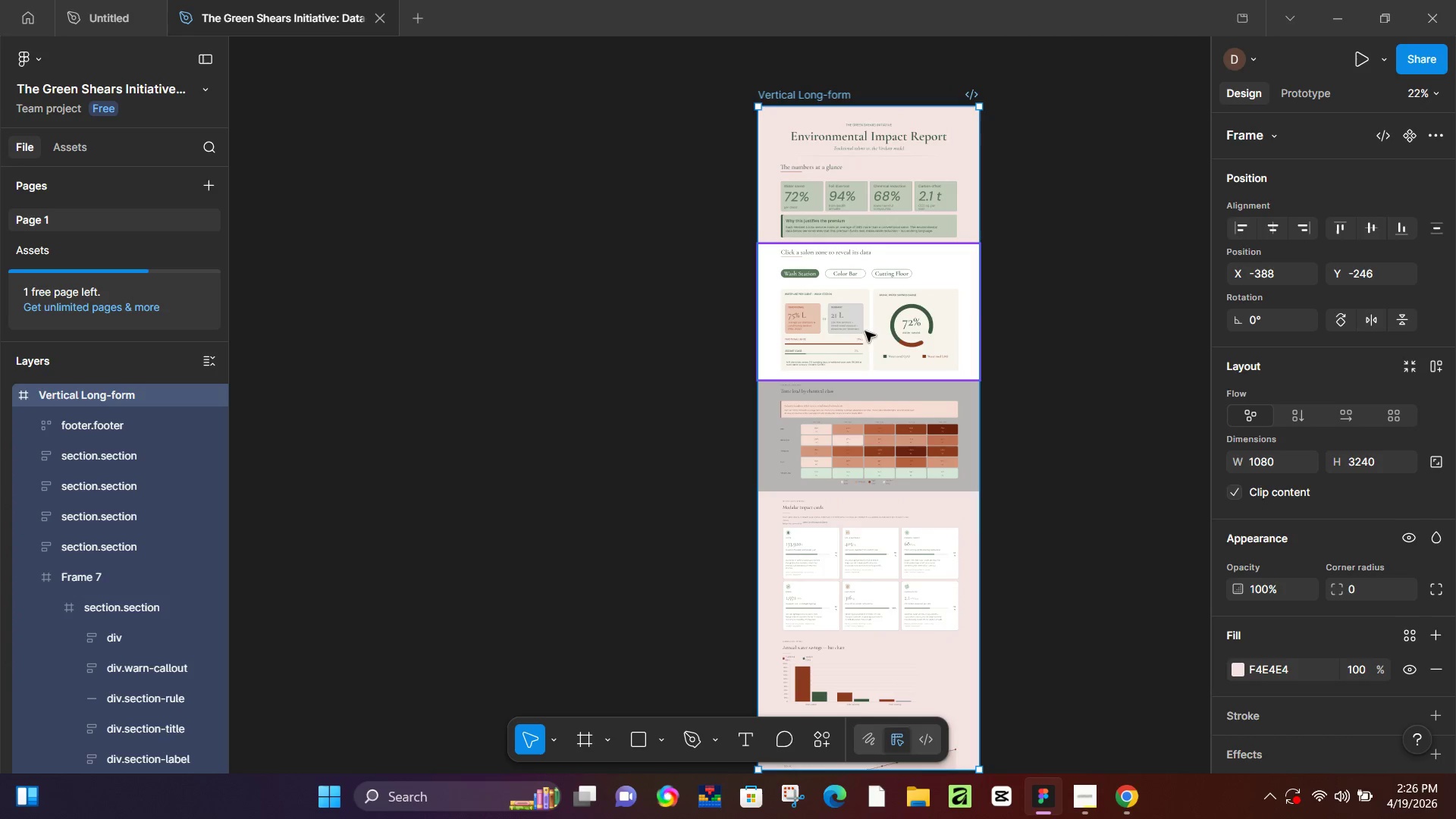 
left_click([846, 292])
 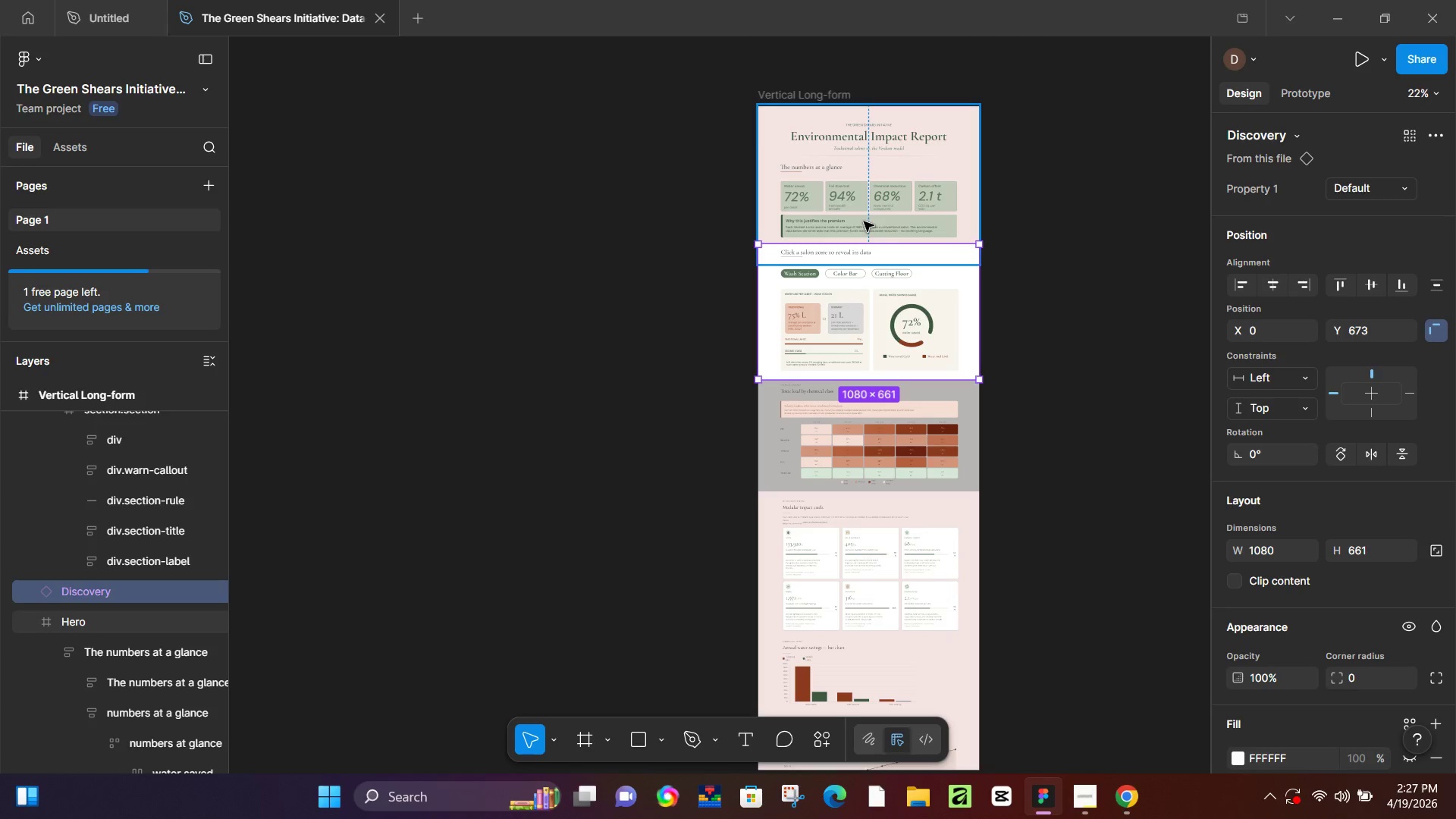 
left_click([864, 220])
 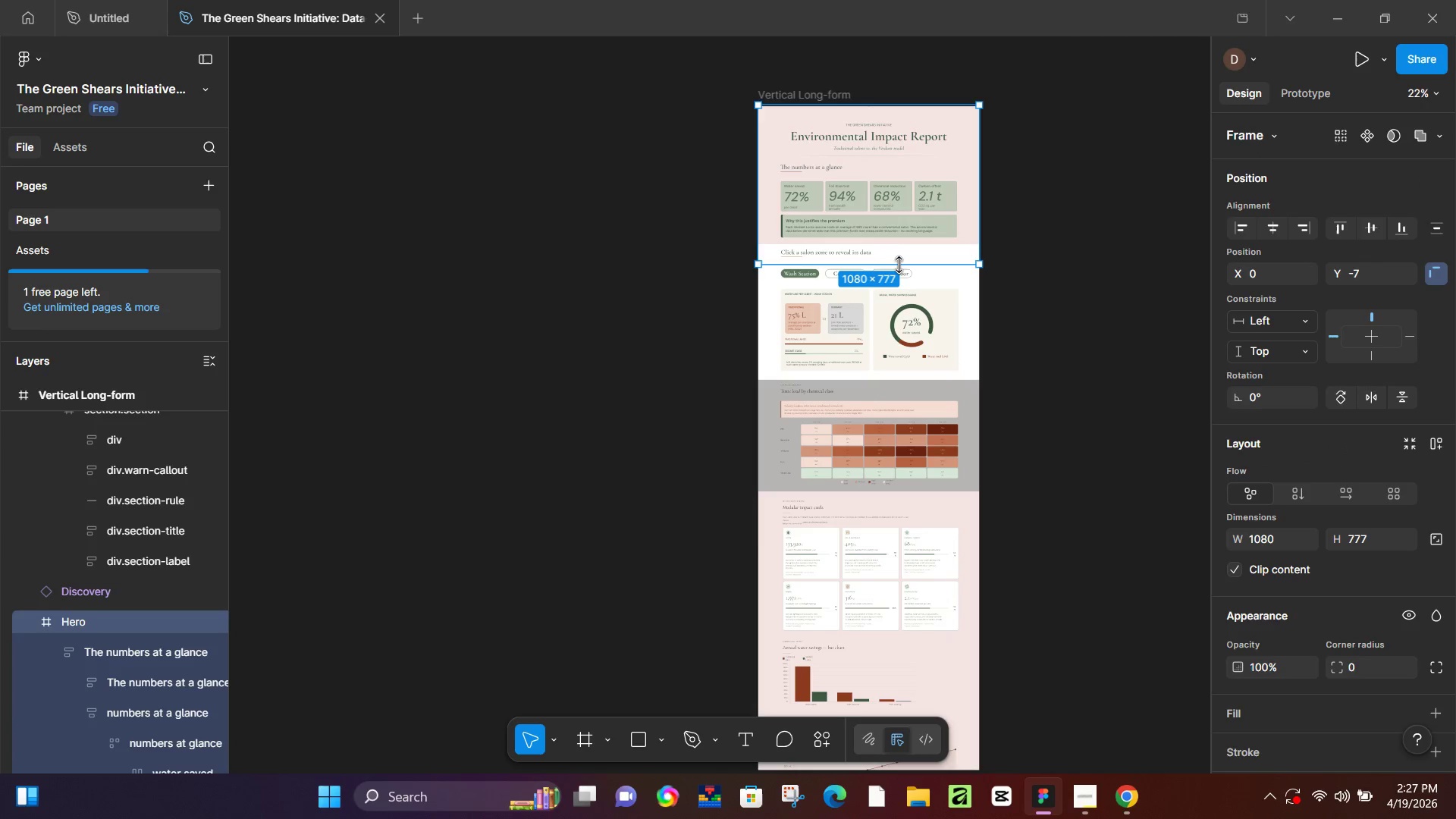 
left_click_drag(start_coordinate=[899, 265], to_coordinate=[920, 246])
 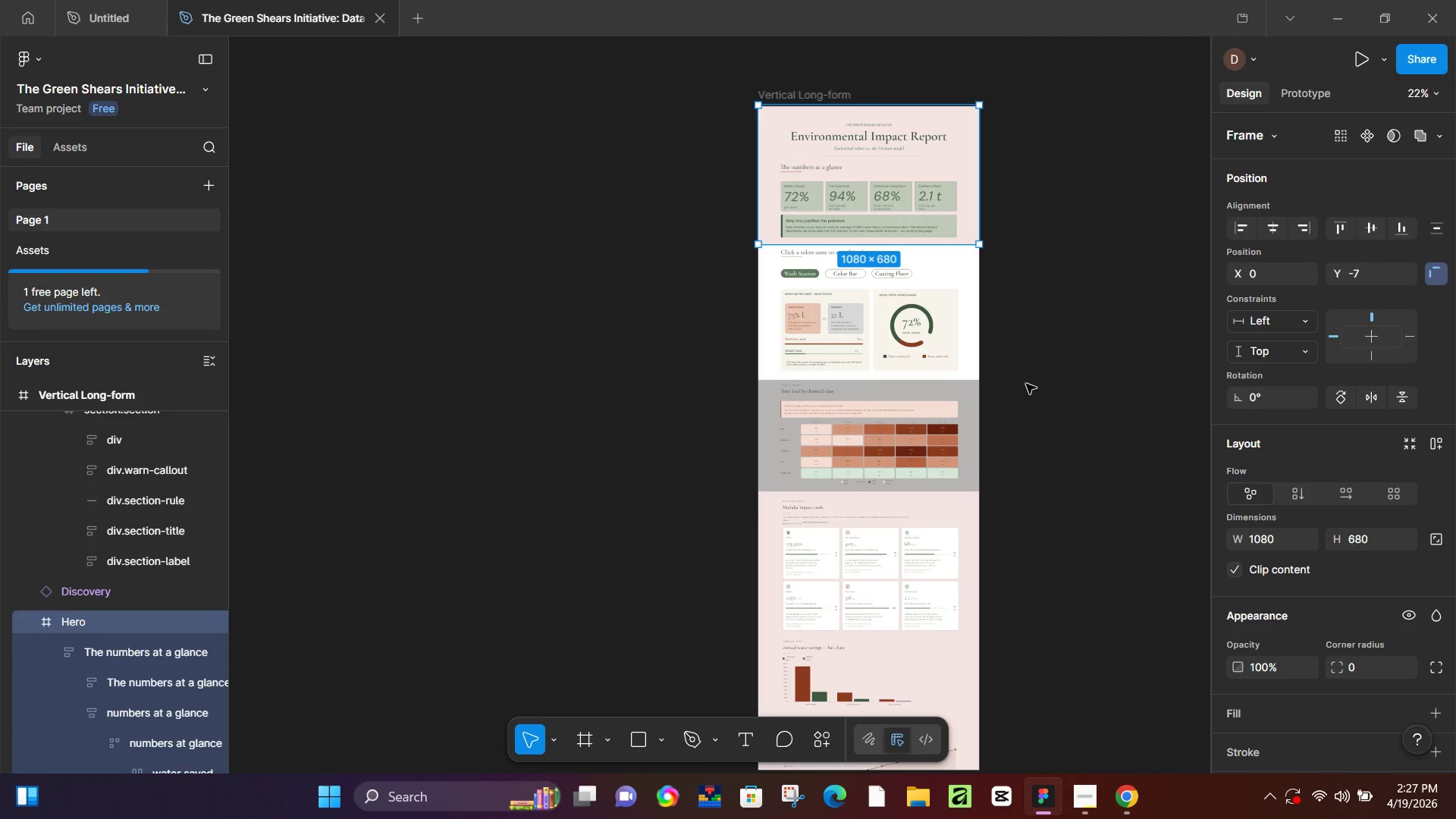 
left_click([1026, 384])
 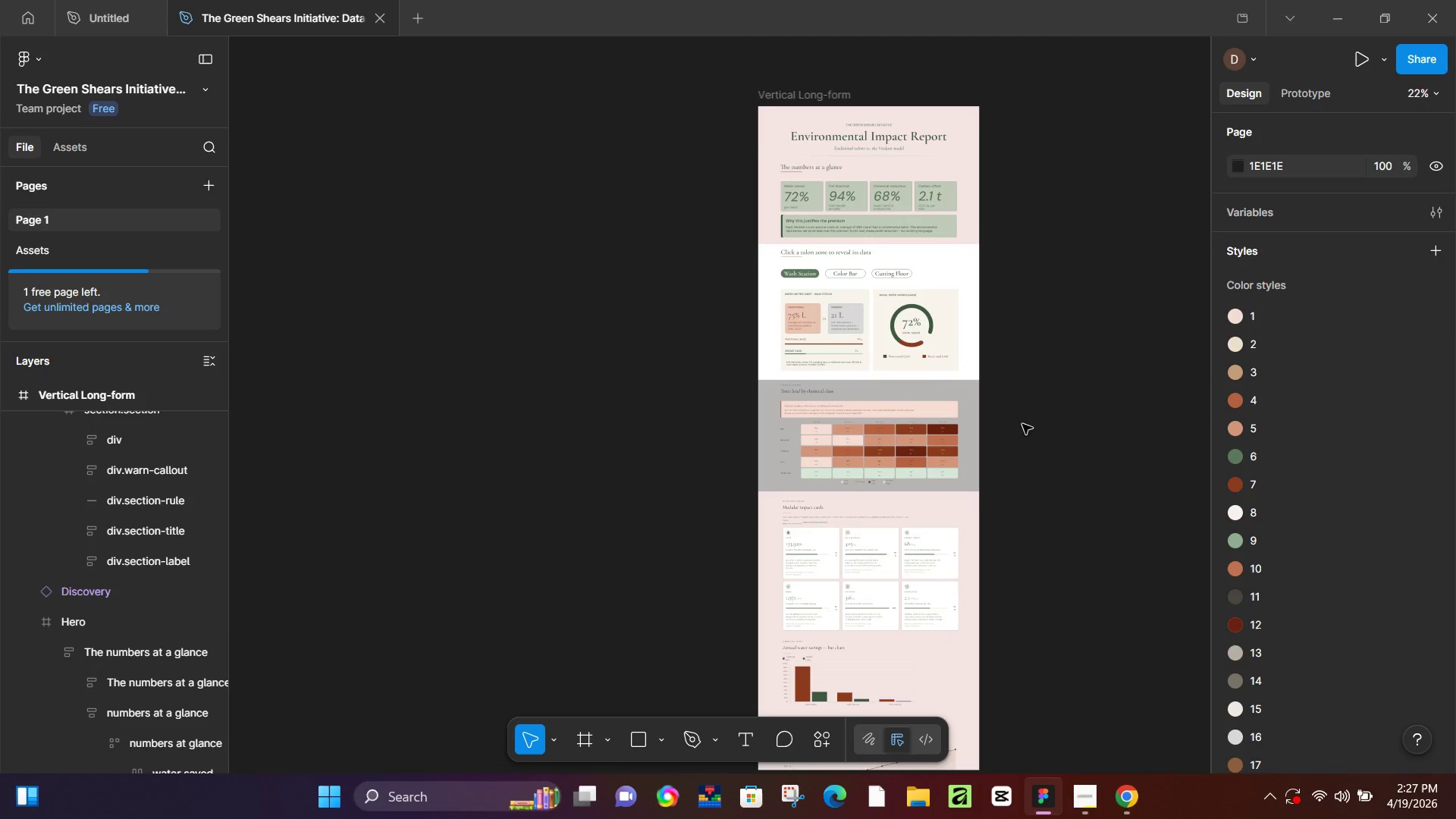 
scroll: coordinate [945, 529], scroll_direction: down, amount: 3.0
 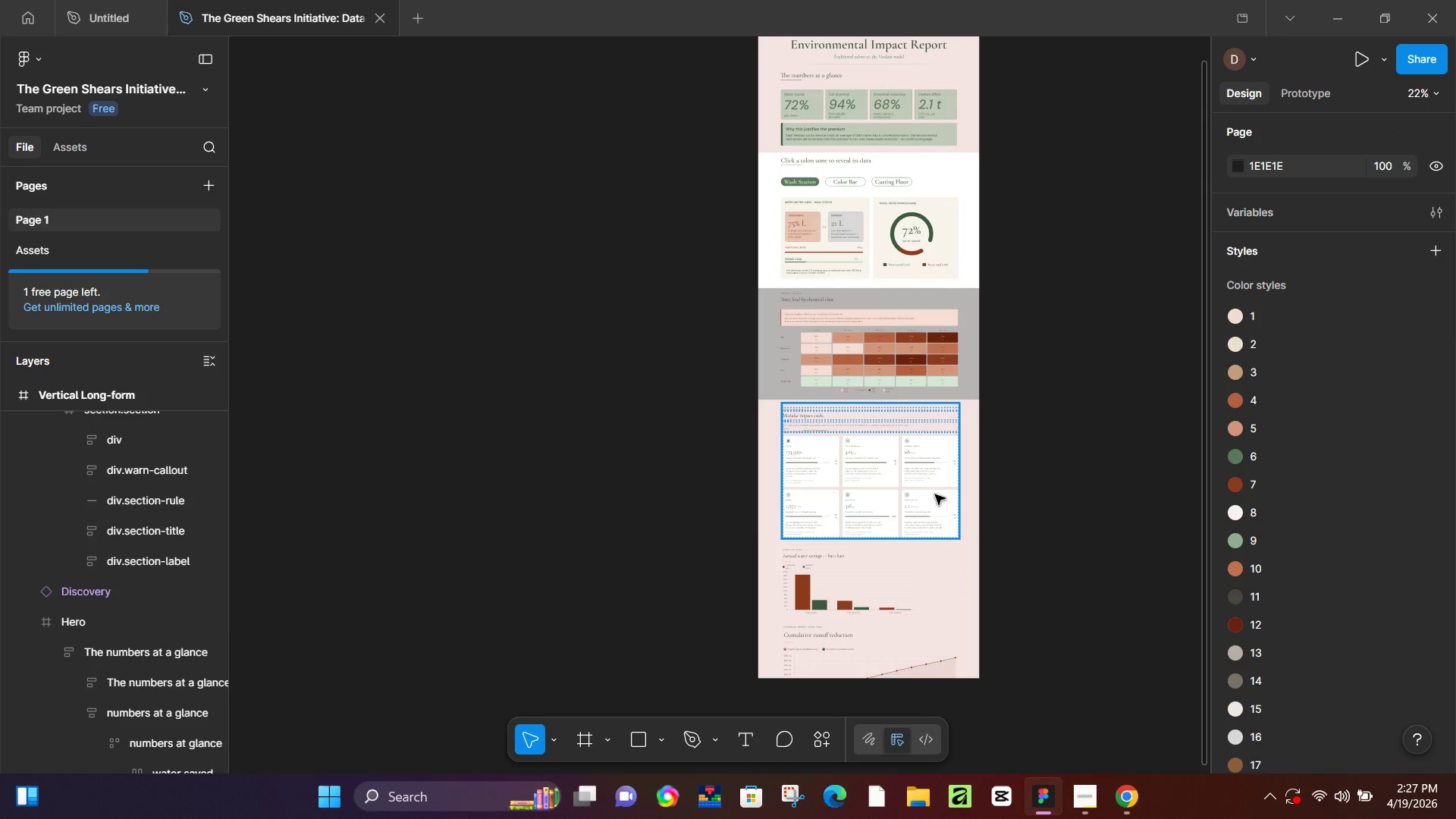 
left_click([934, 492])
 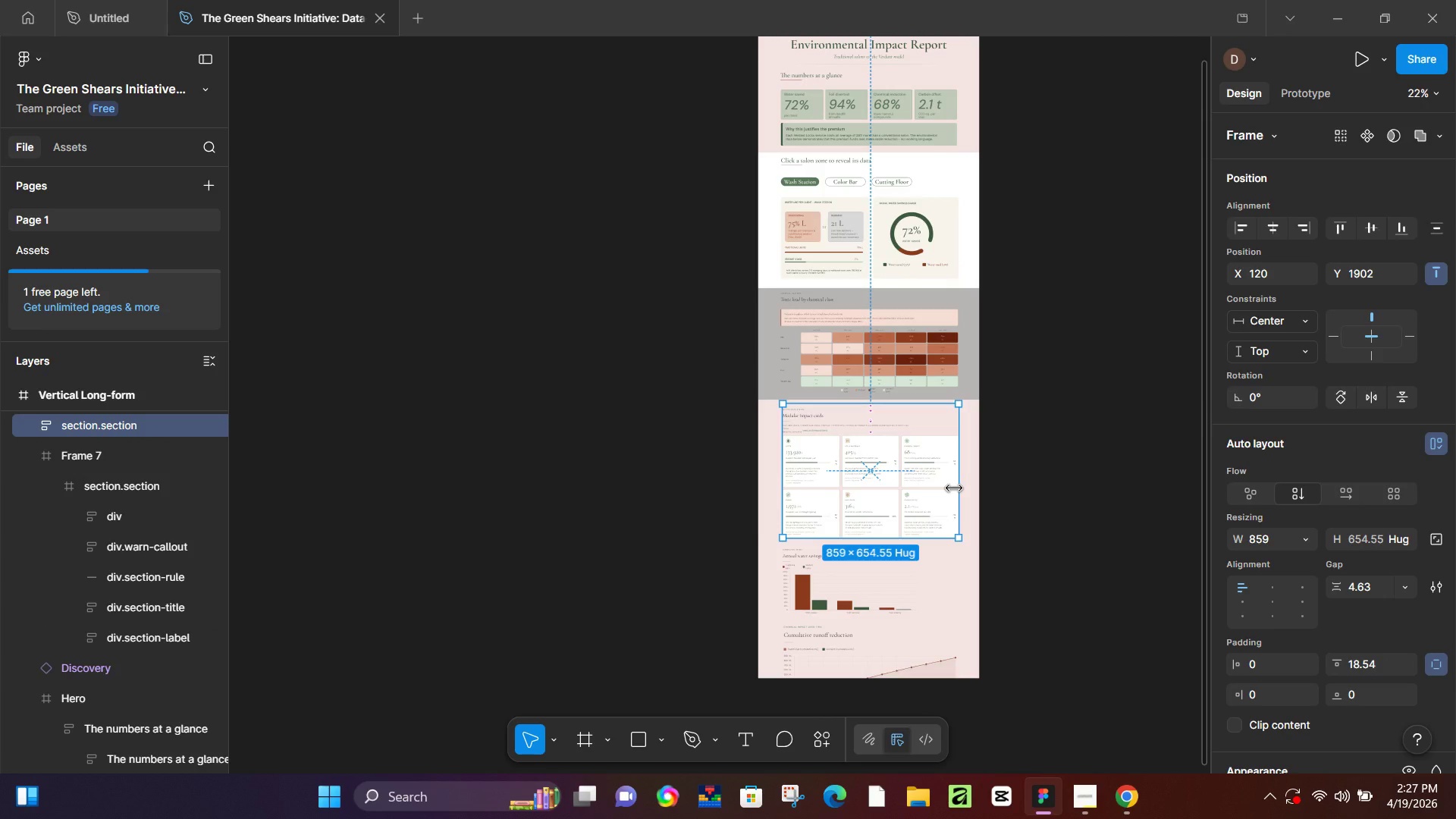 
left_click([894, 573])
 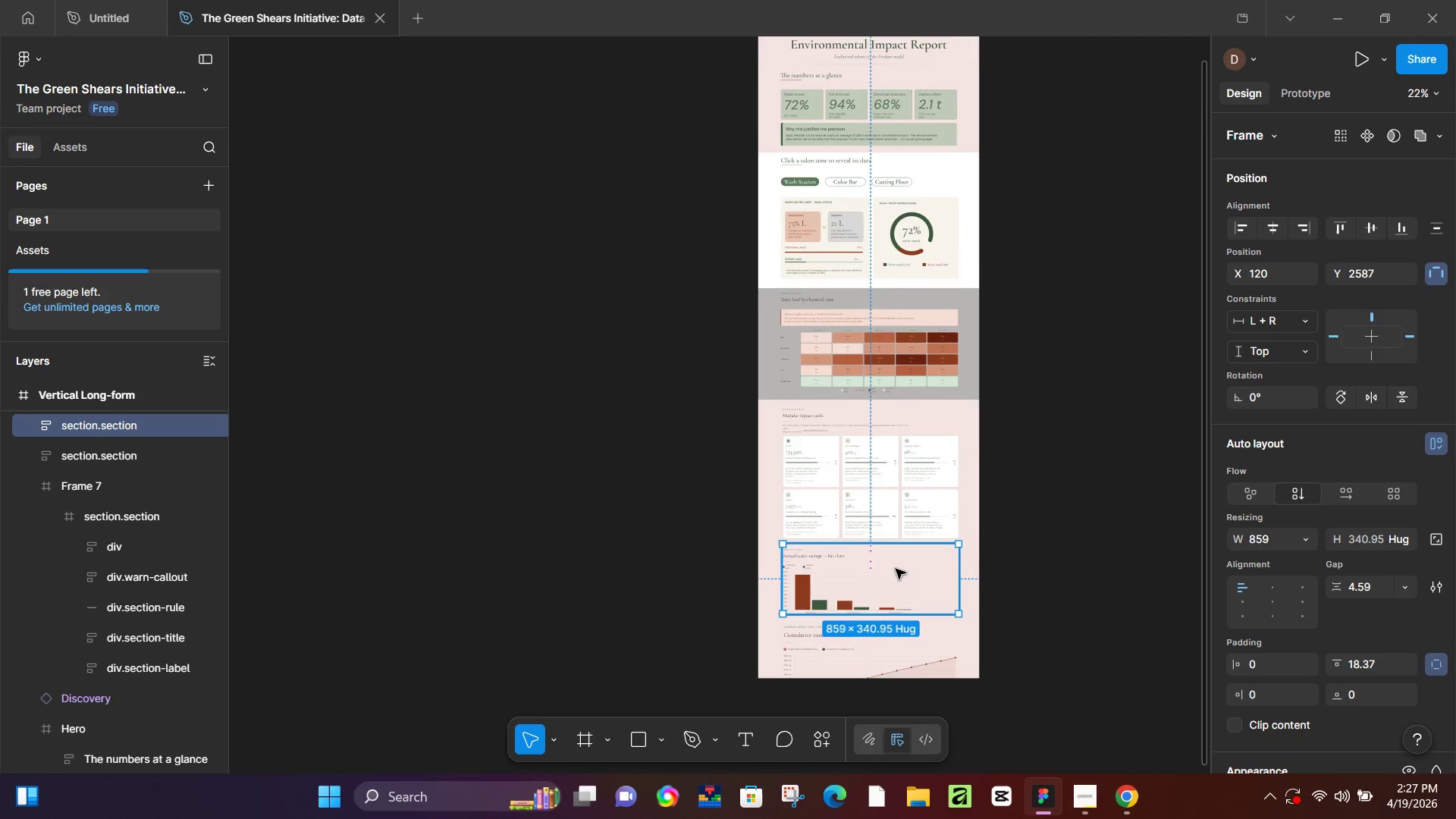 
scroll: coordinate [896, 569], scroll_direction: down, amount: 3.0
 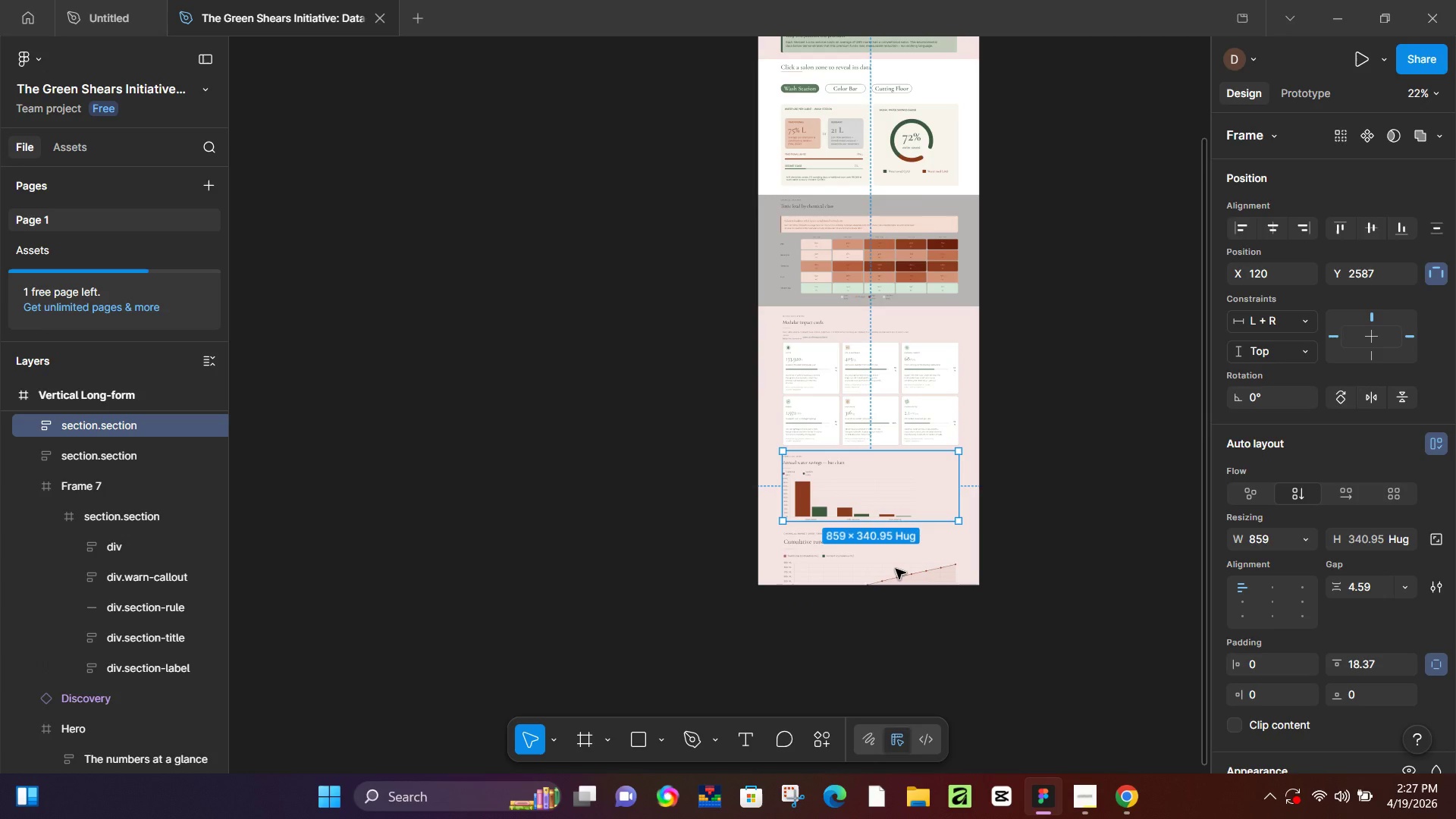 
left_click([896, 569])
 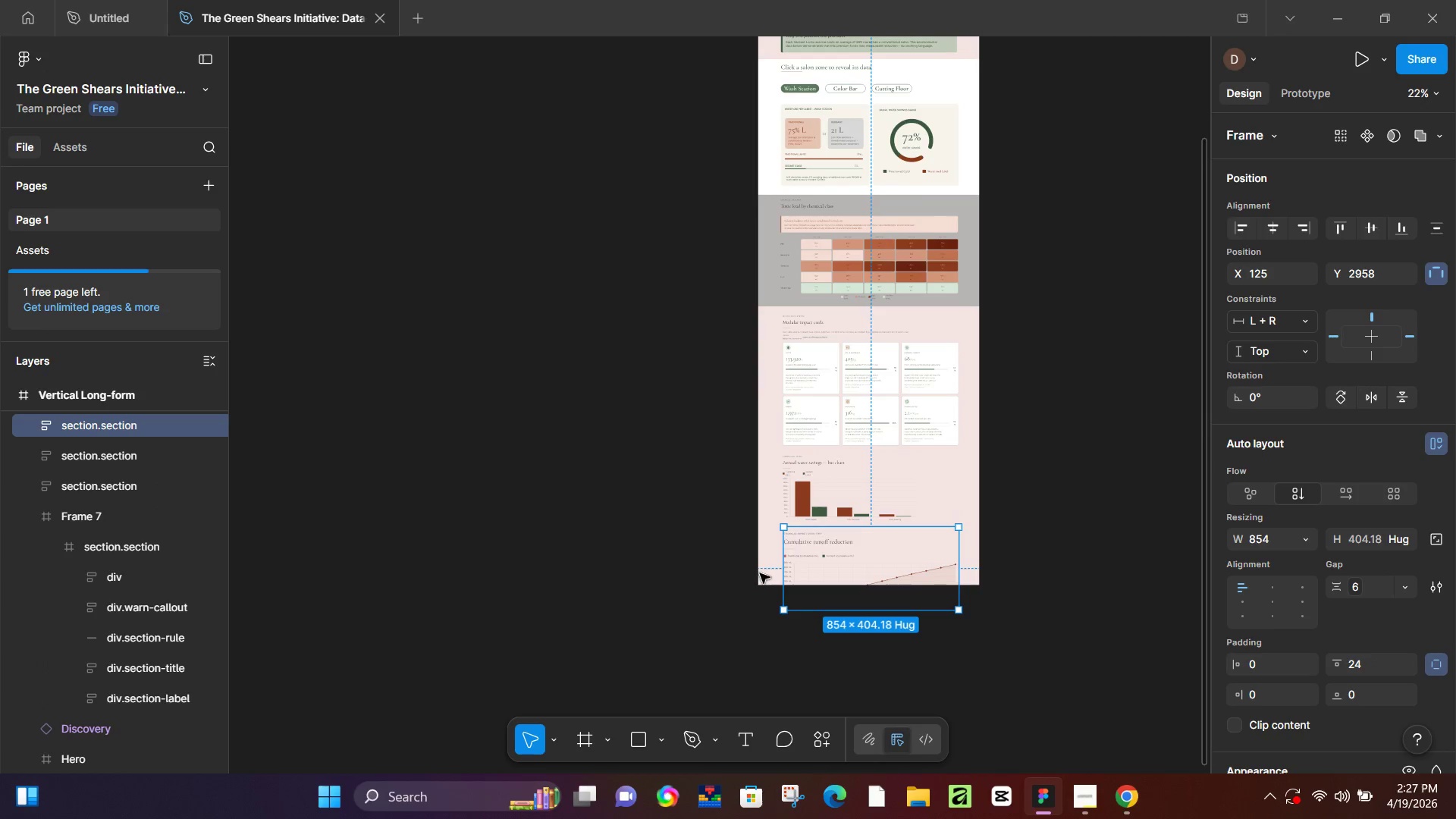 
left_click([761, 573])
 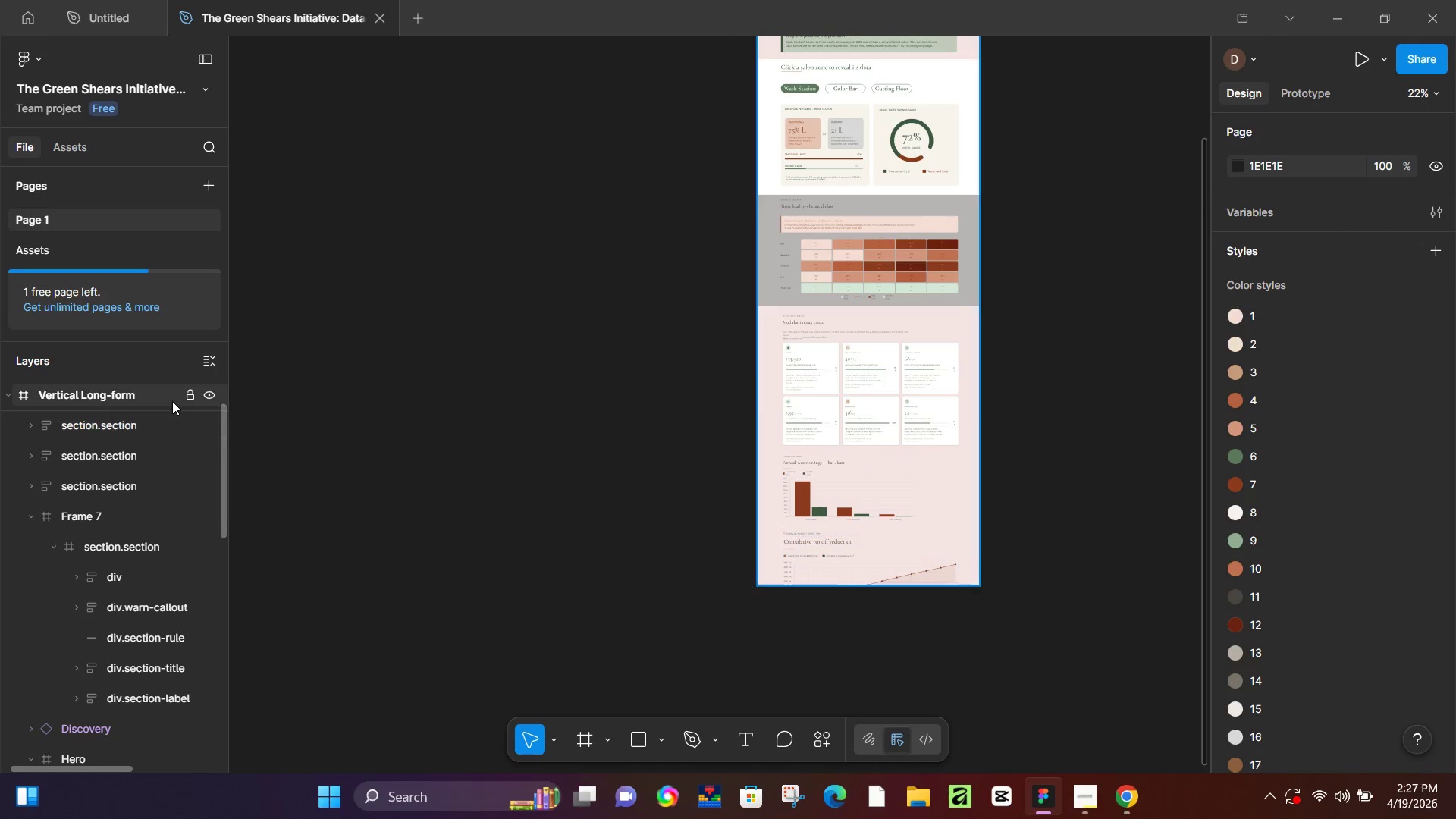 
left_click([133, 394])
 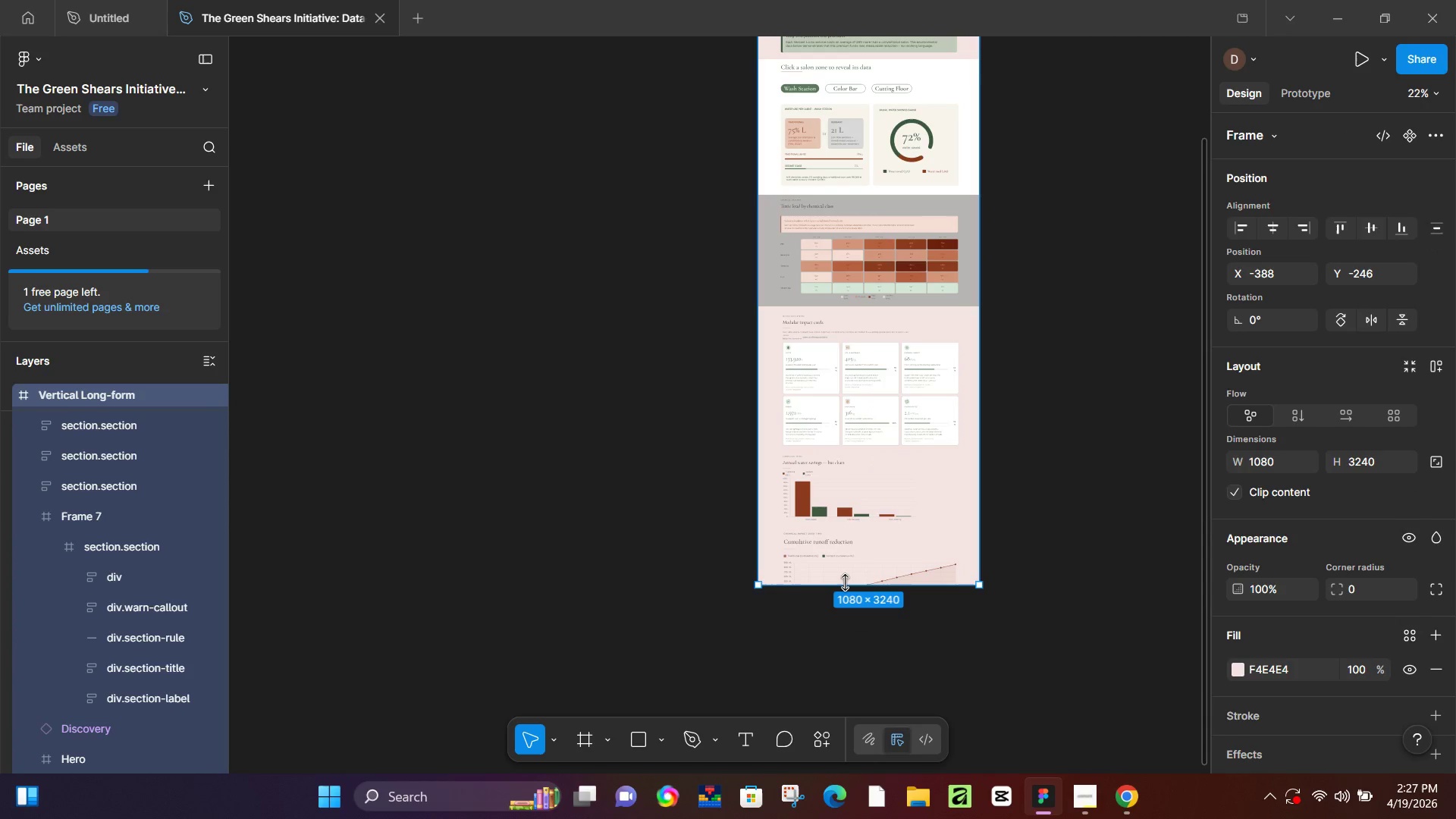 
left_click_drag(start_coordinate=[846, 582], to_coordinate=[938, 430])
 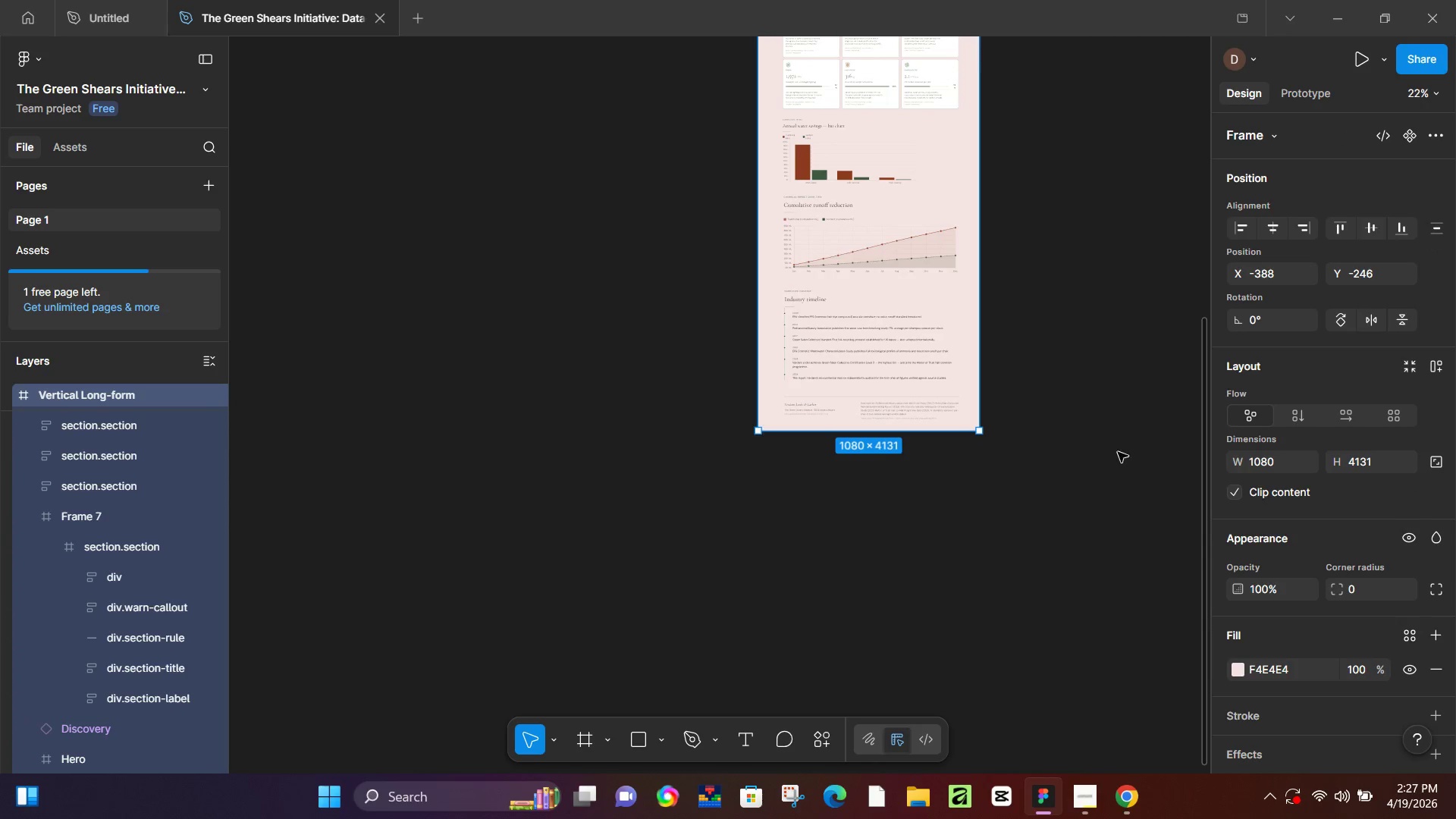 
scroll: coordinate [830, 625], scroll_direction: down, amount: 11.0
 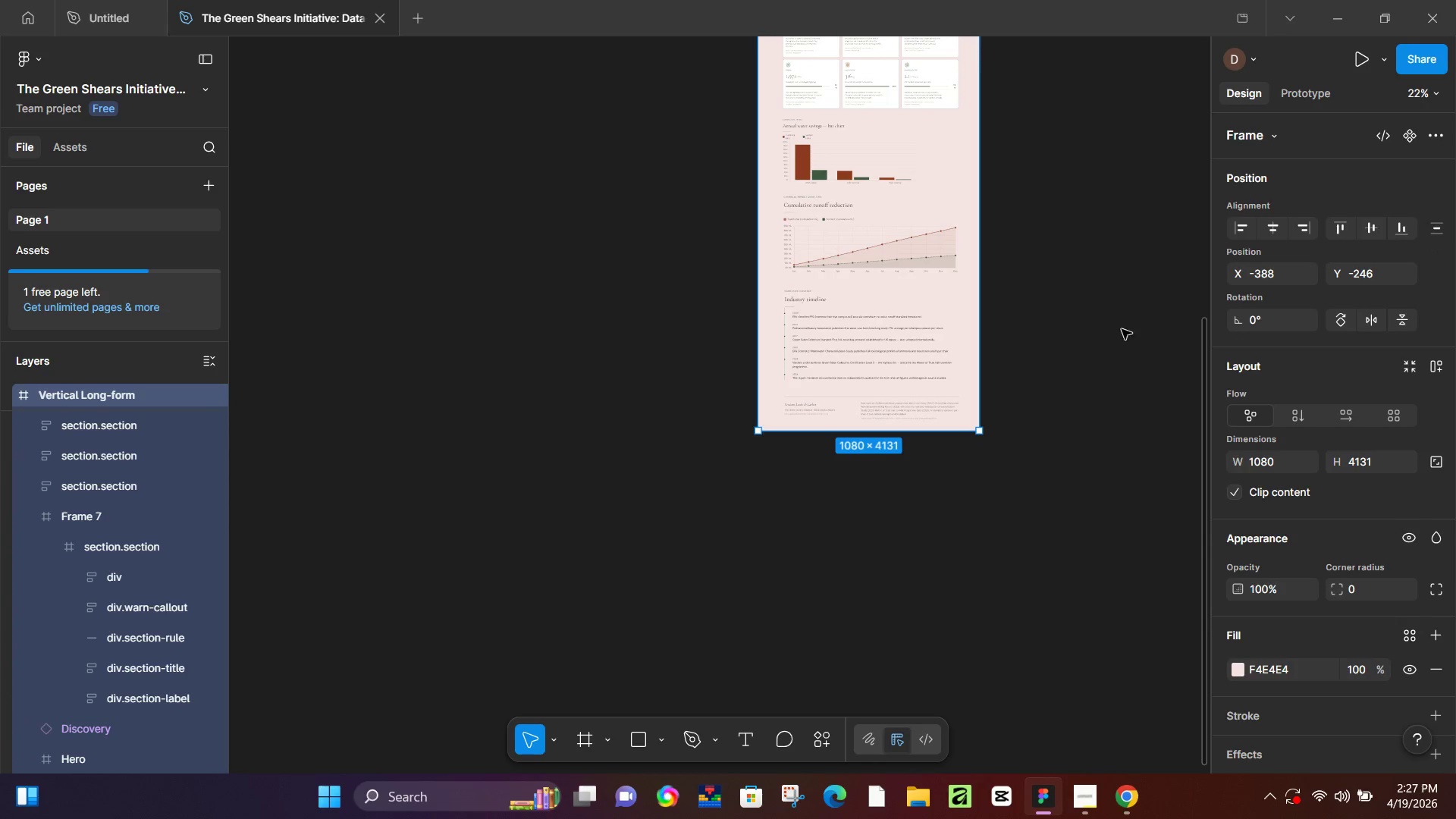 
left_click([1052, 258])
 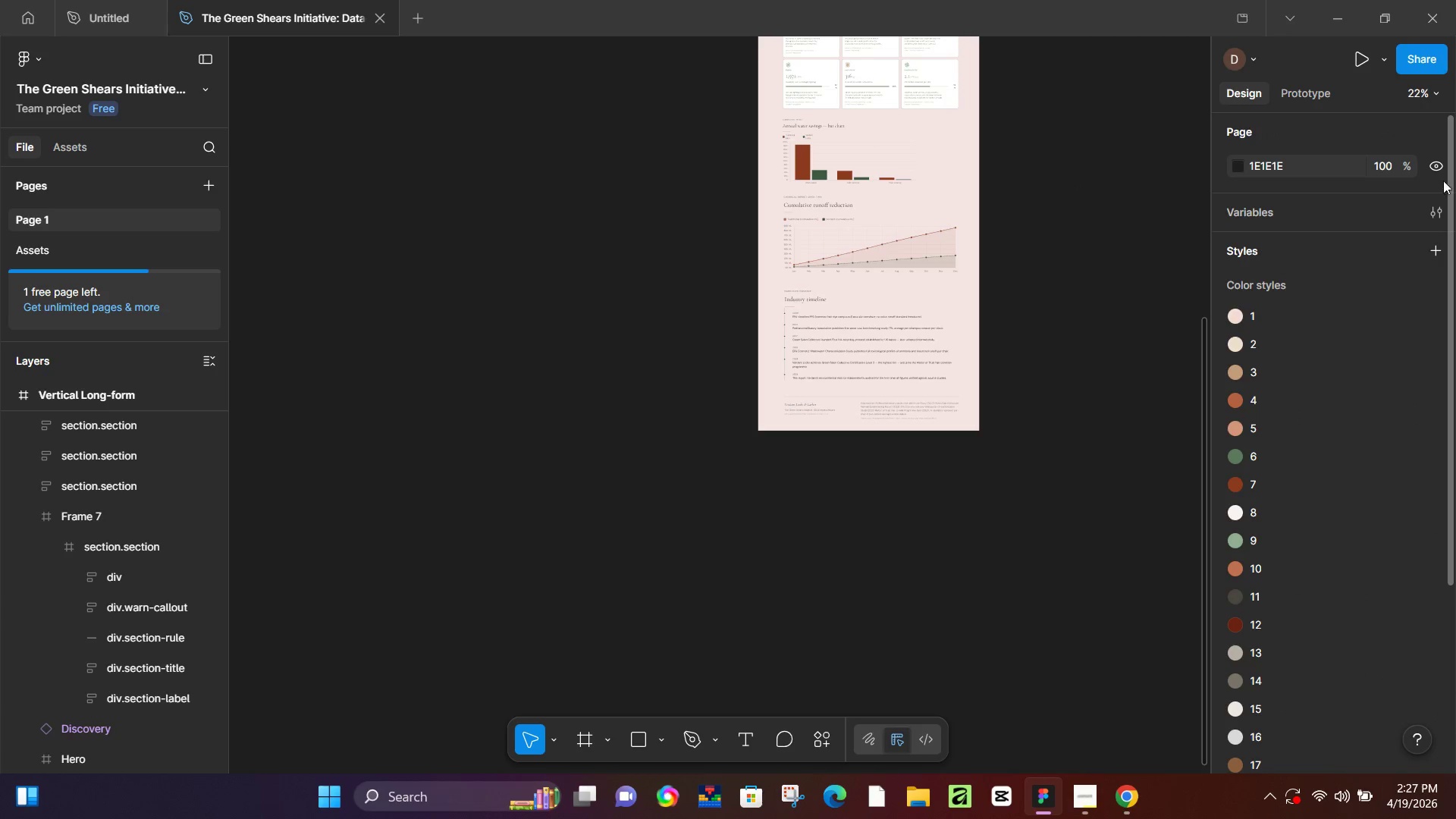 
left_click([1434, 215])
 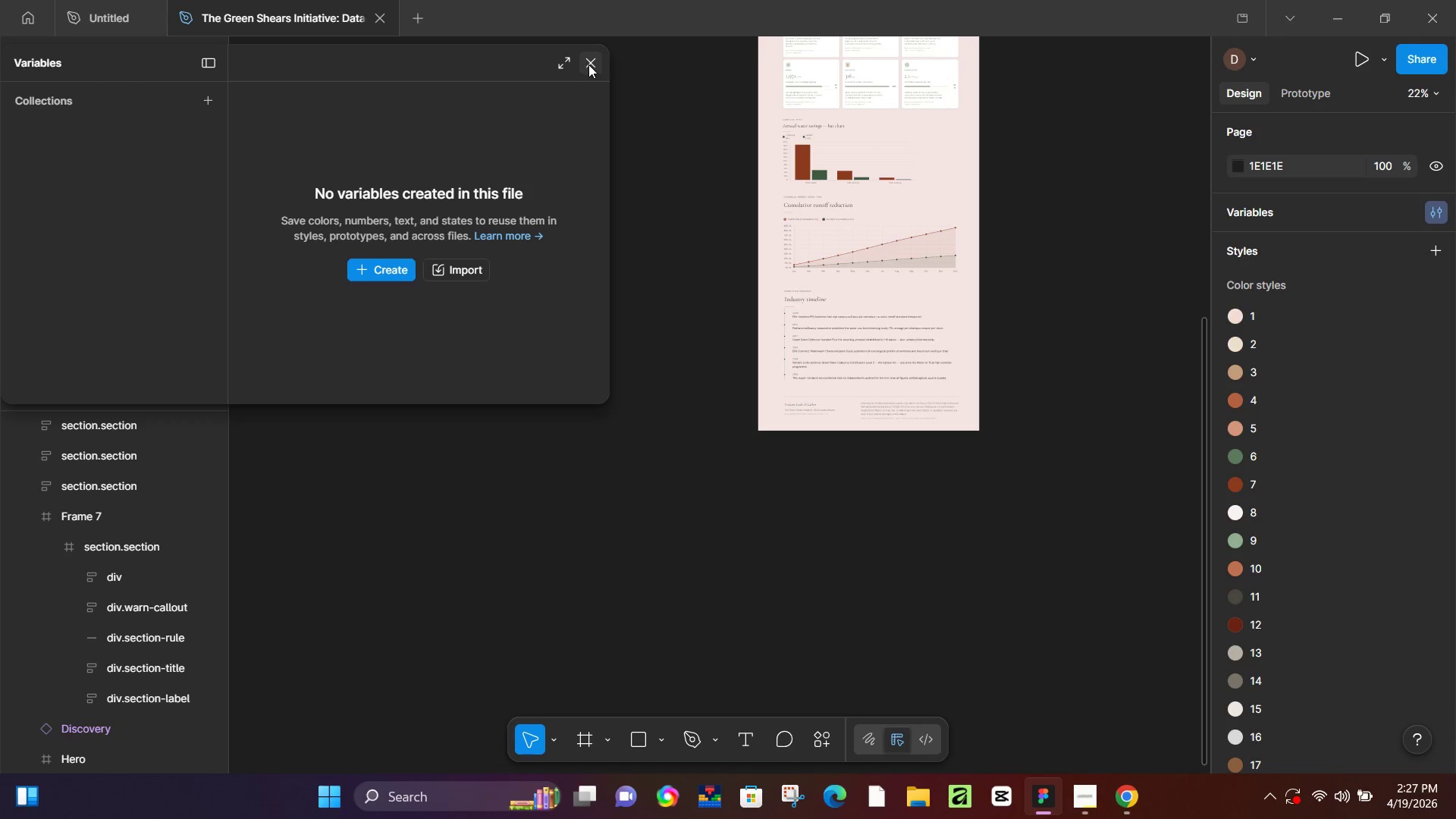 
wait(5.39)
 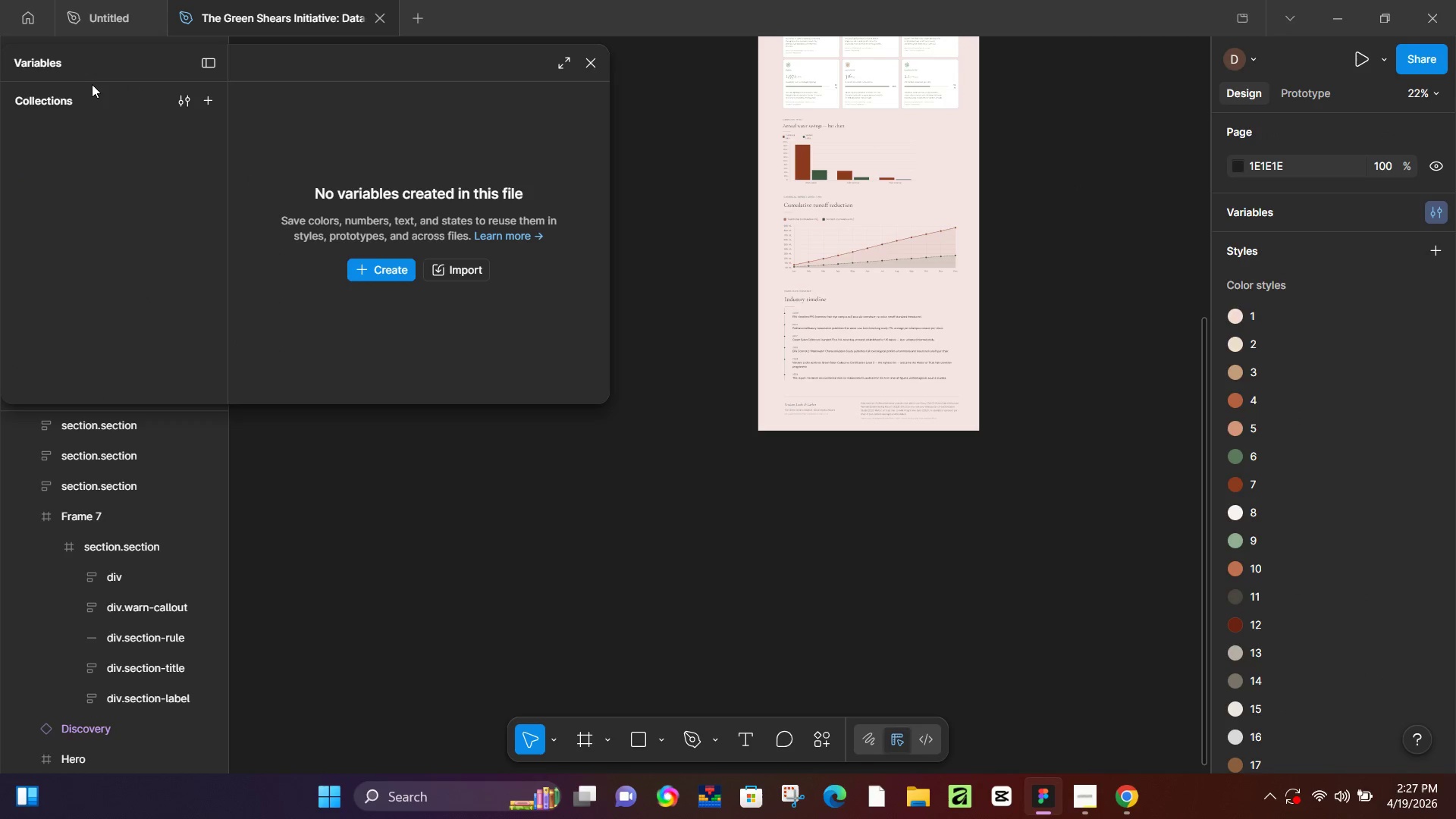 
scroll: coordinate [70, 152], scroll_direction: up, amount: 4.0
 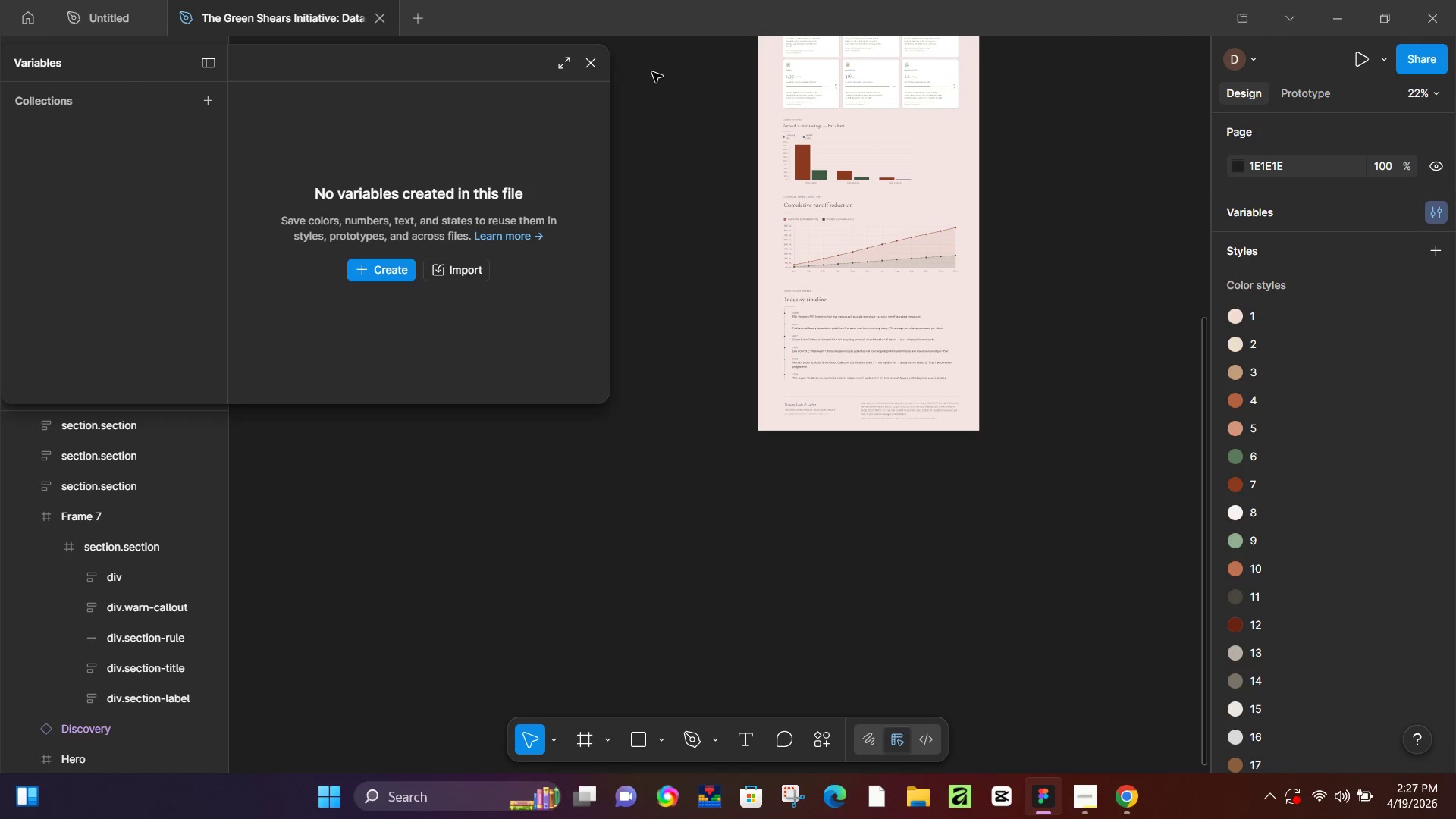 
left_click([595, 64])
 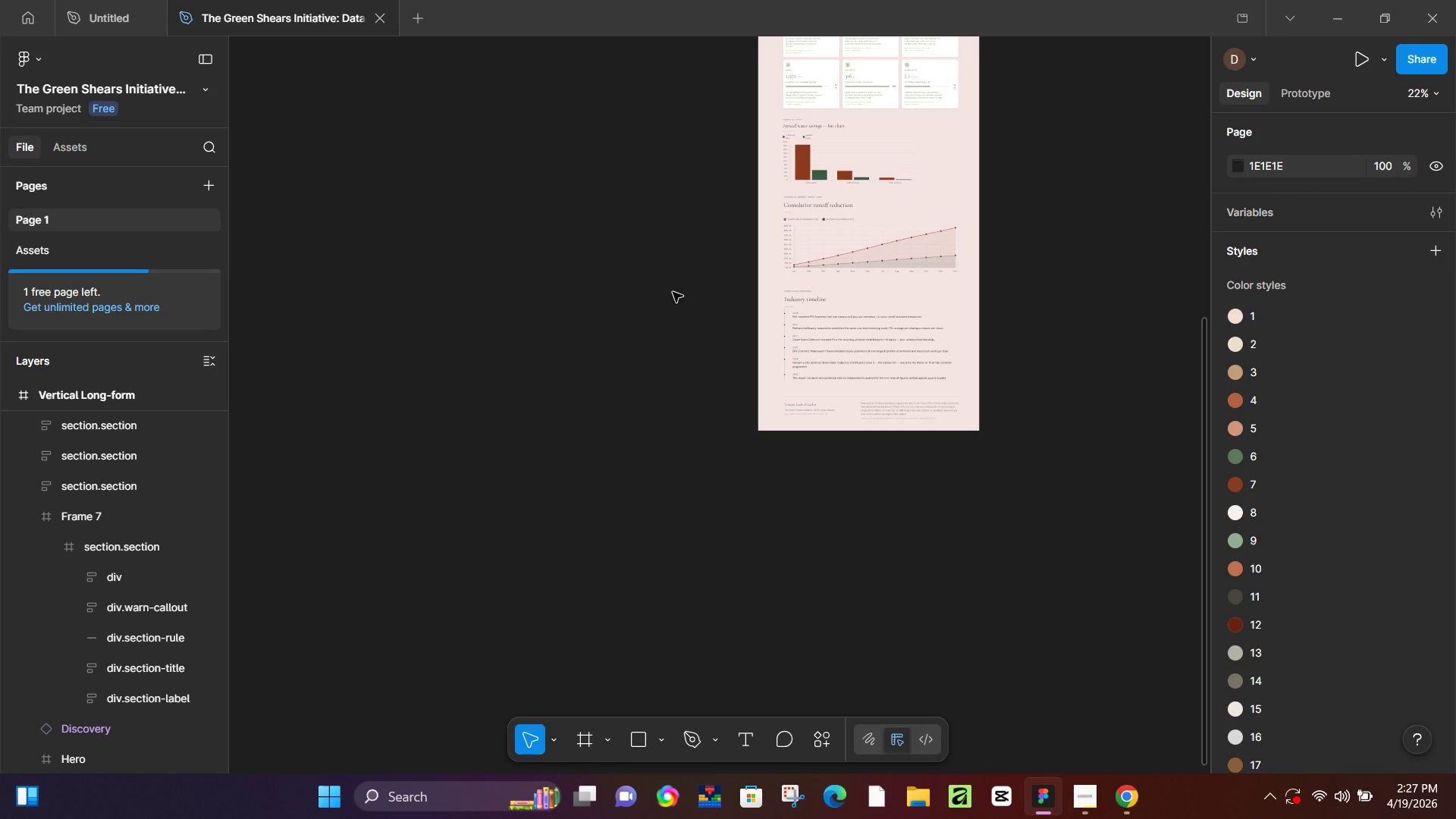 
left_click([673, 292])
 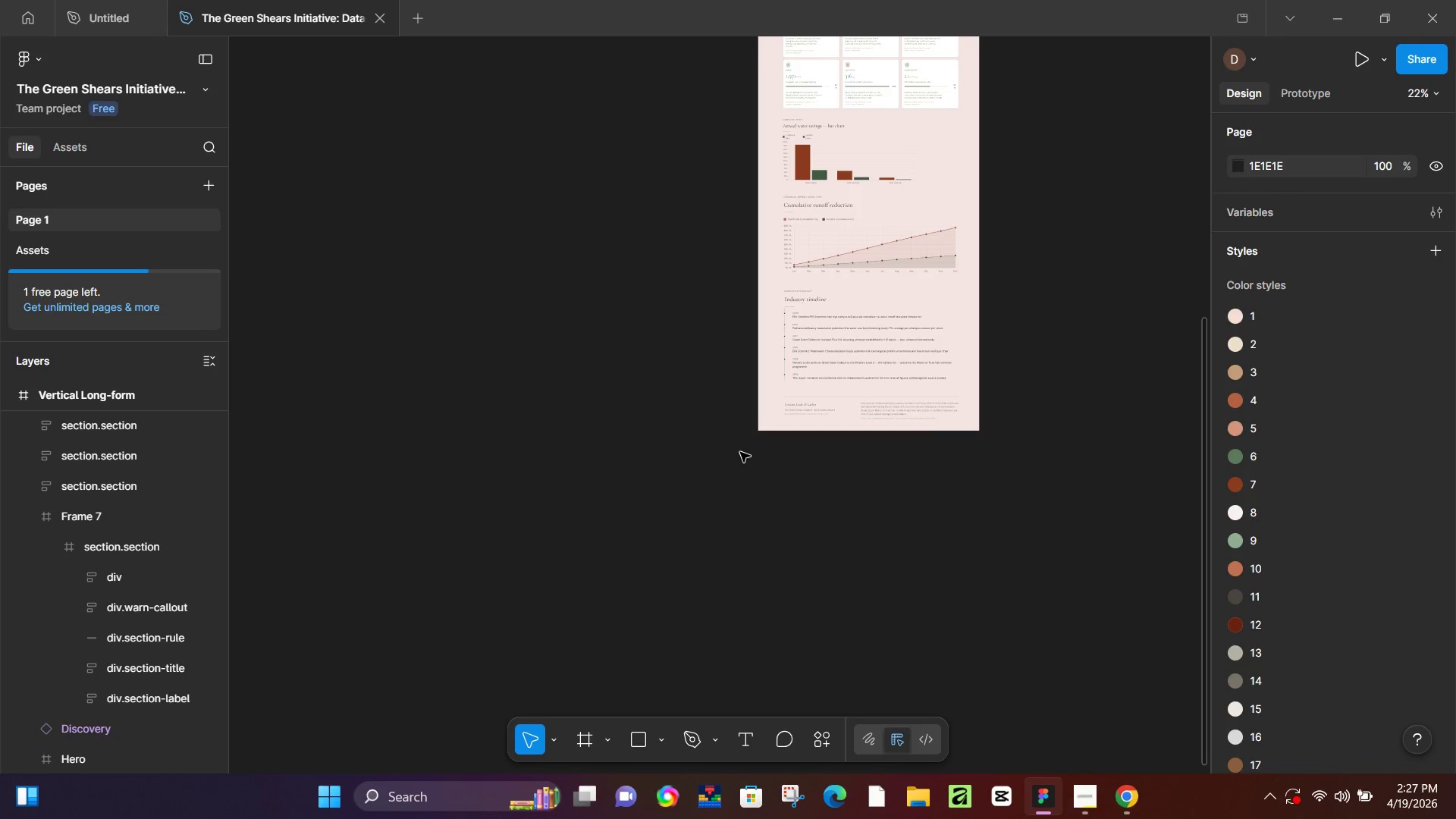 
scroll: coordinate [740, 447], scroll_direction: up, amount: 11.0
 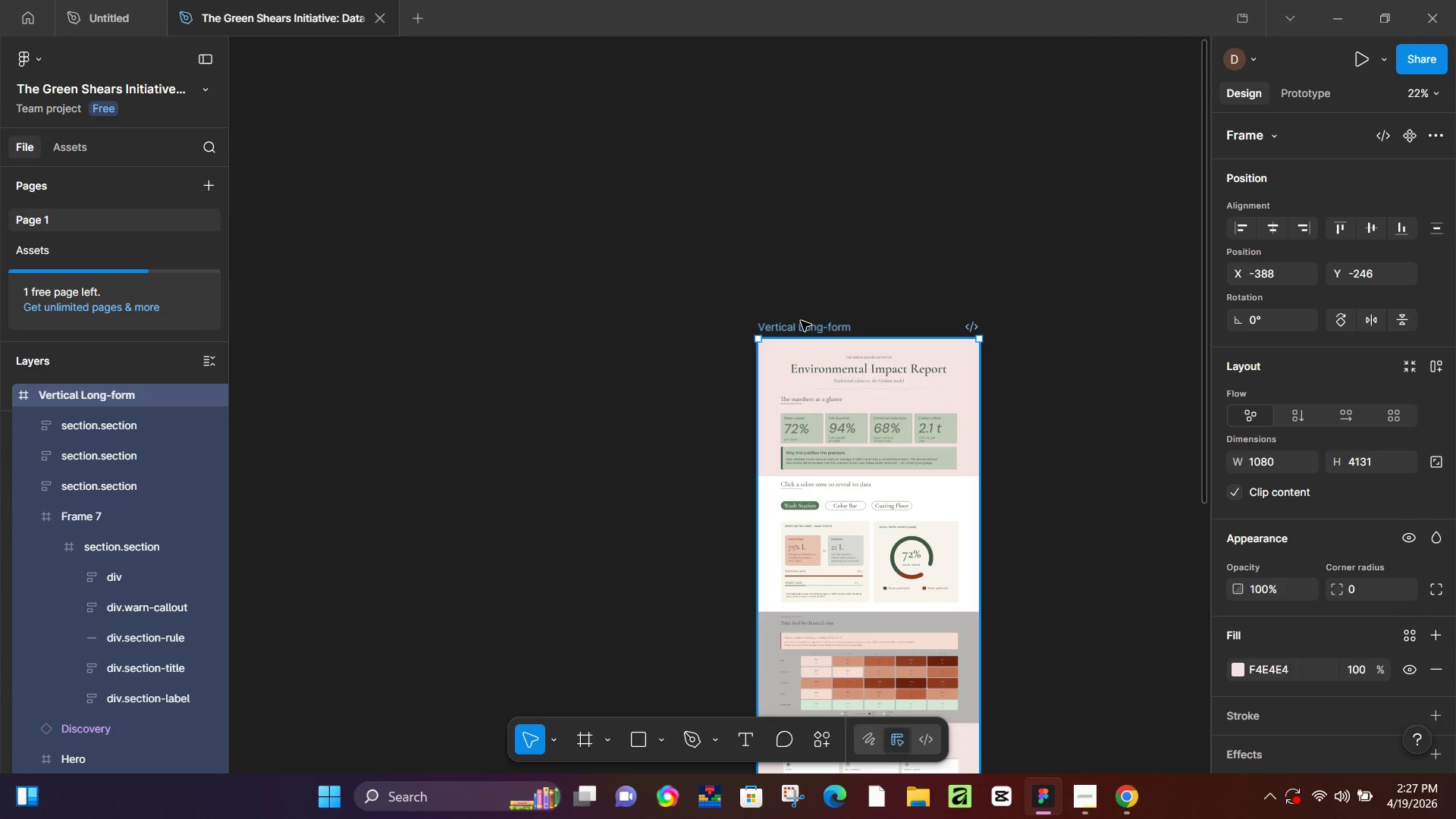 
hold_key(key=CapsLock, duration=0.5)
 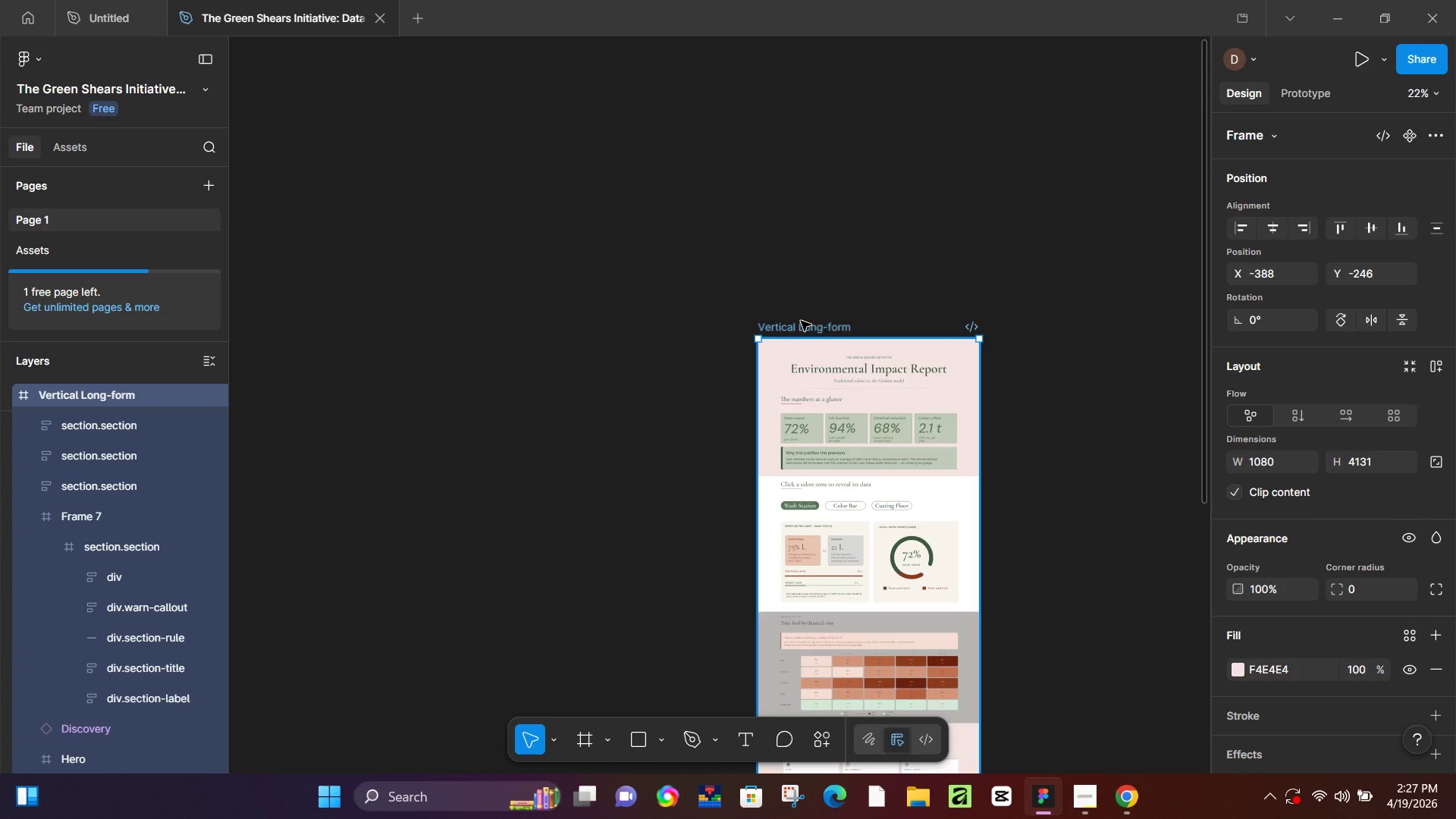 
key(Space)
 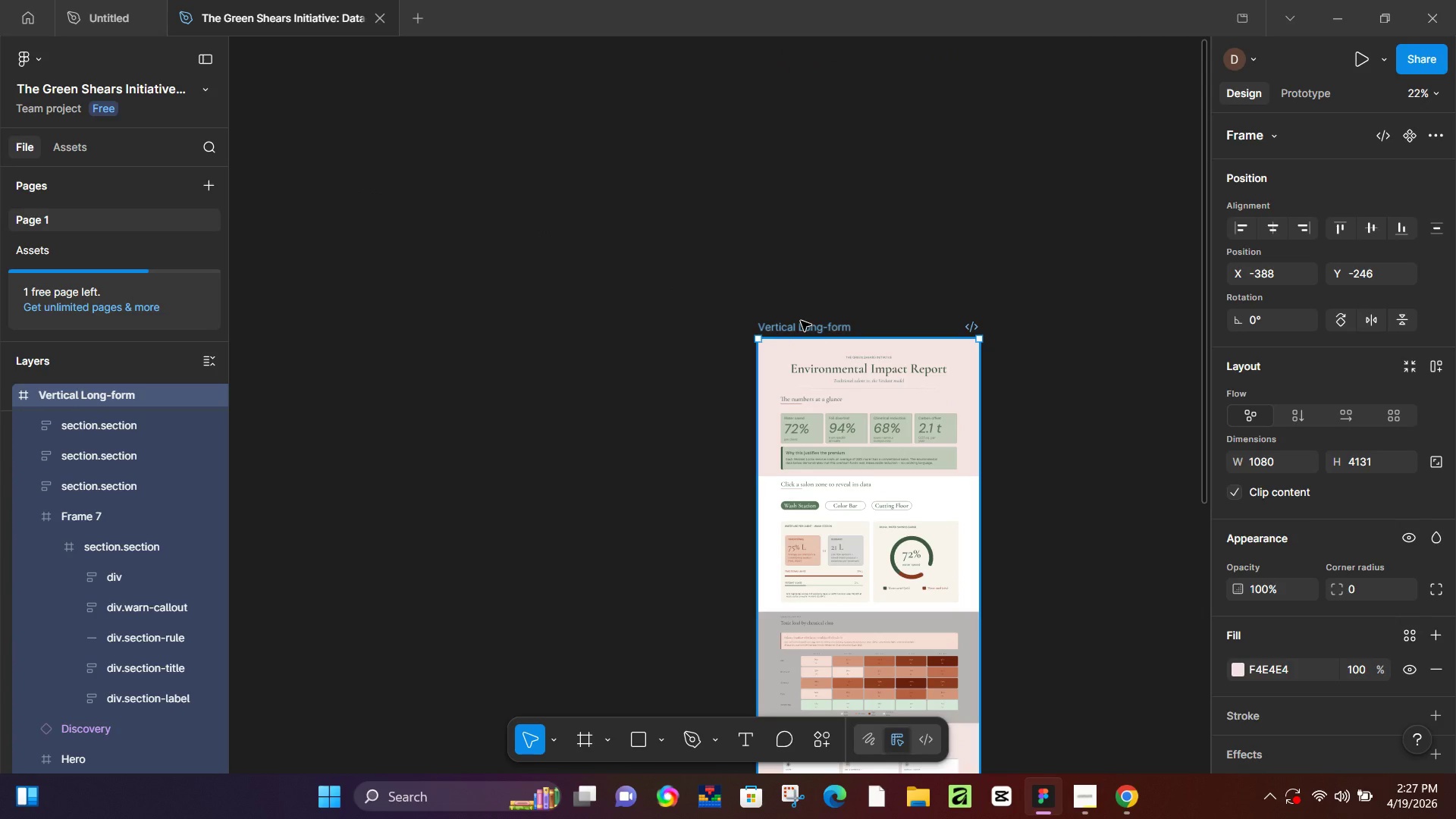 
key(CapsLock)
 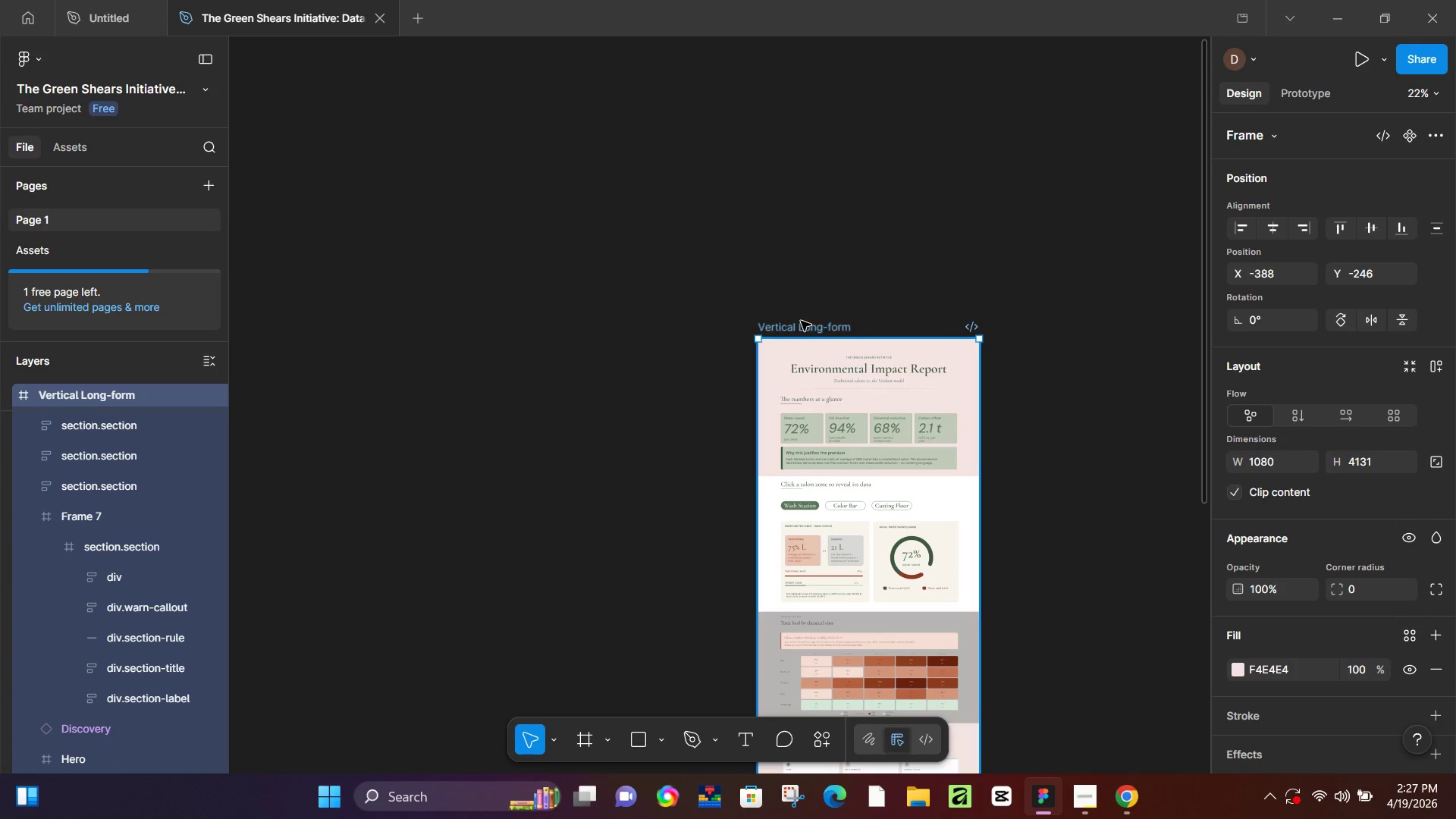 
key(Shift+ShiftLeft)
 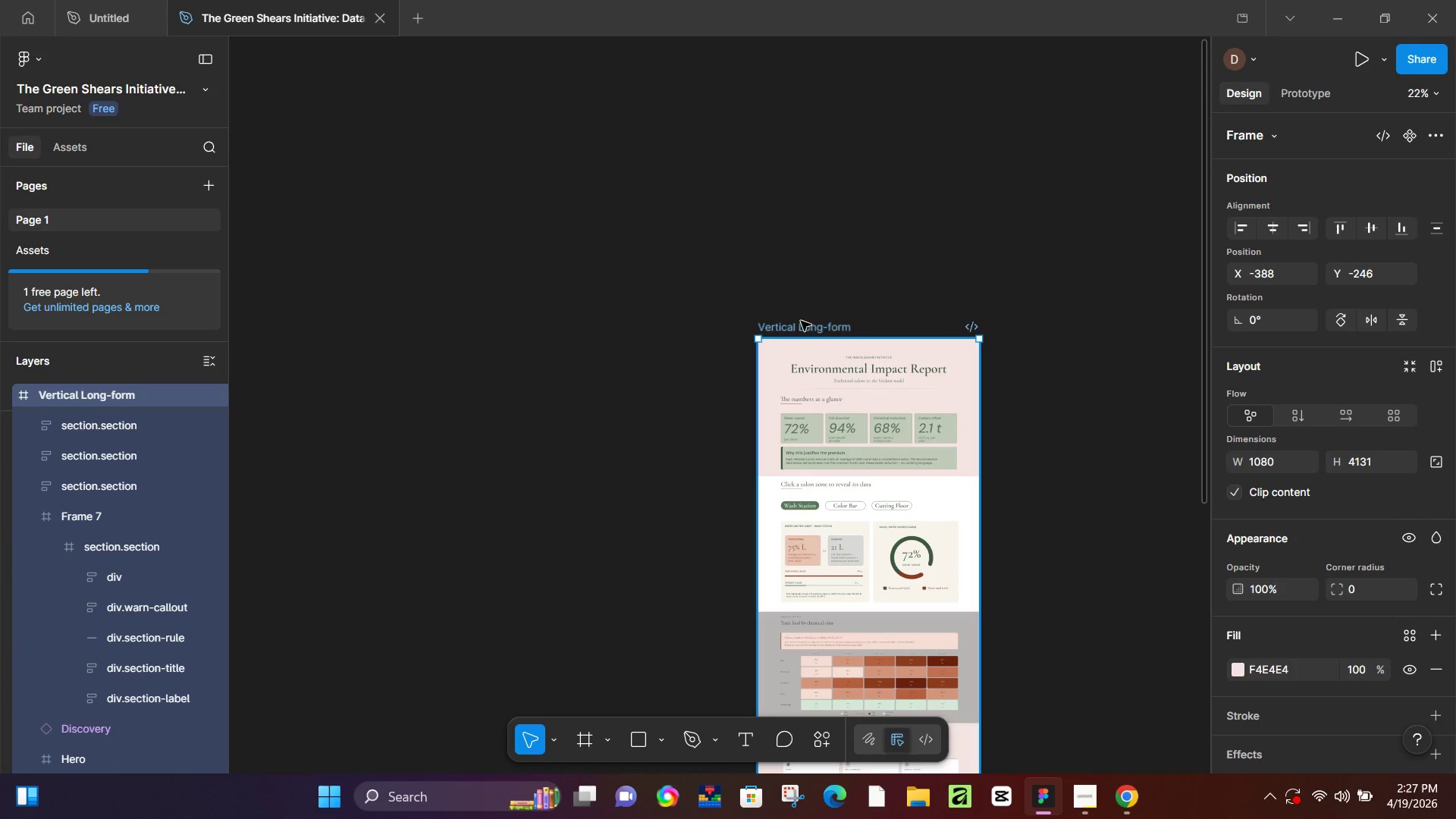 
key(Shift+Space)
 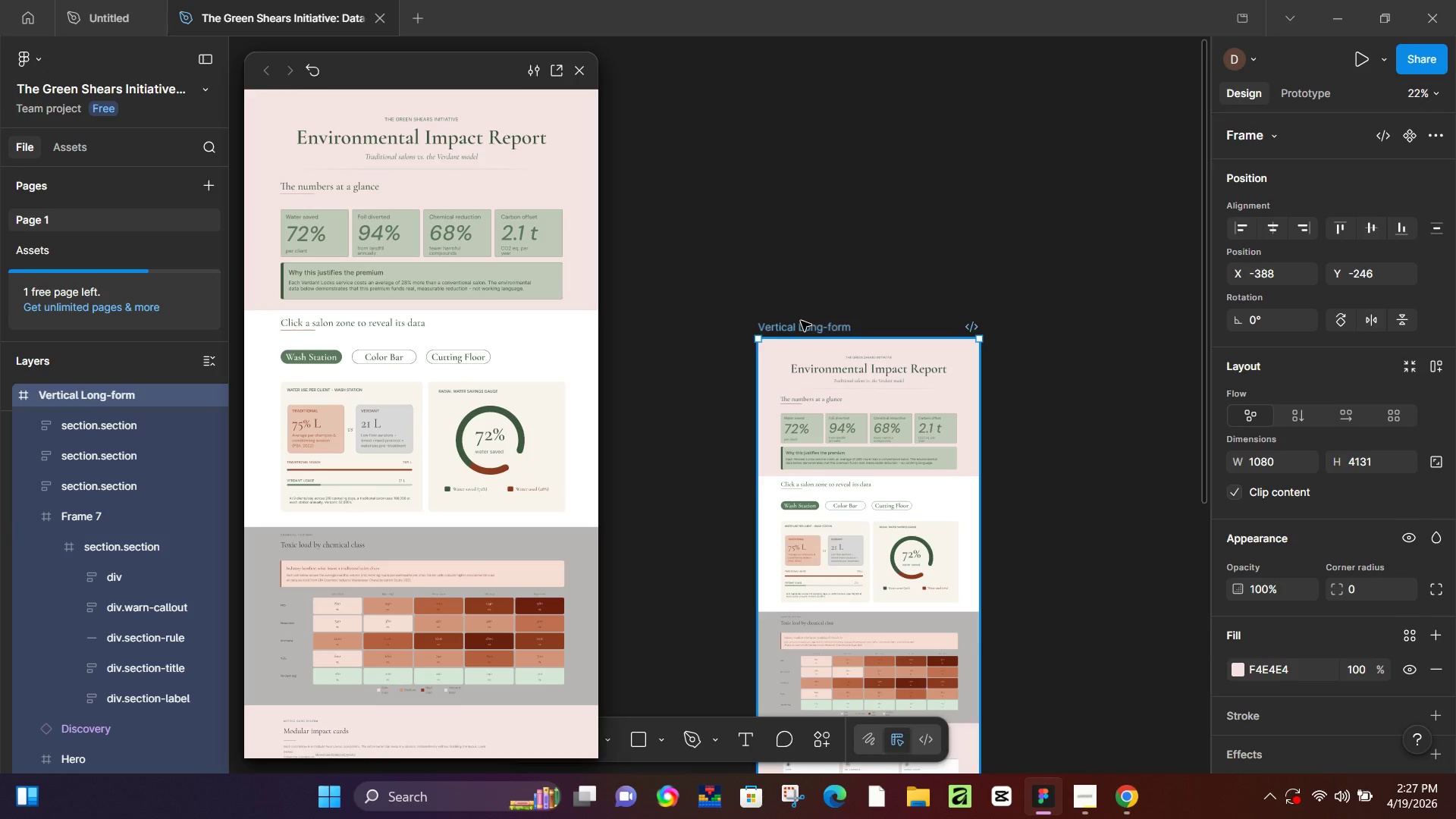 
wait(6.91)
 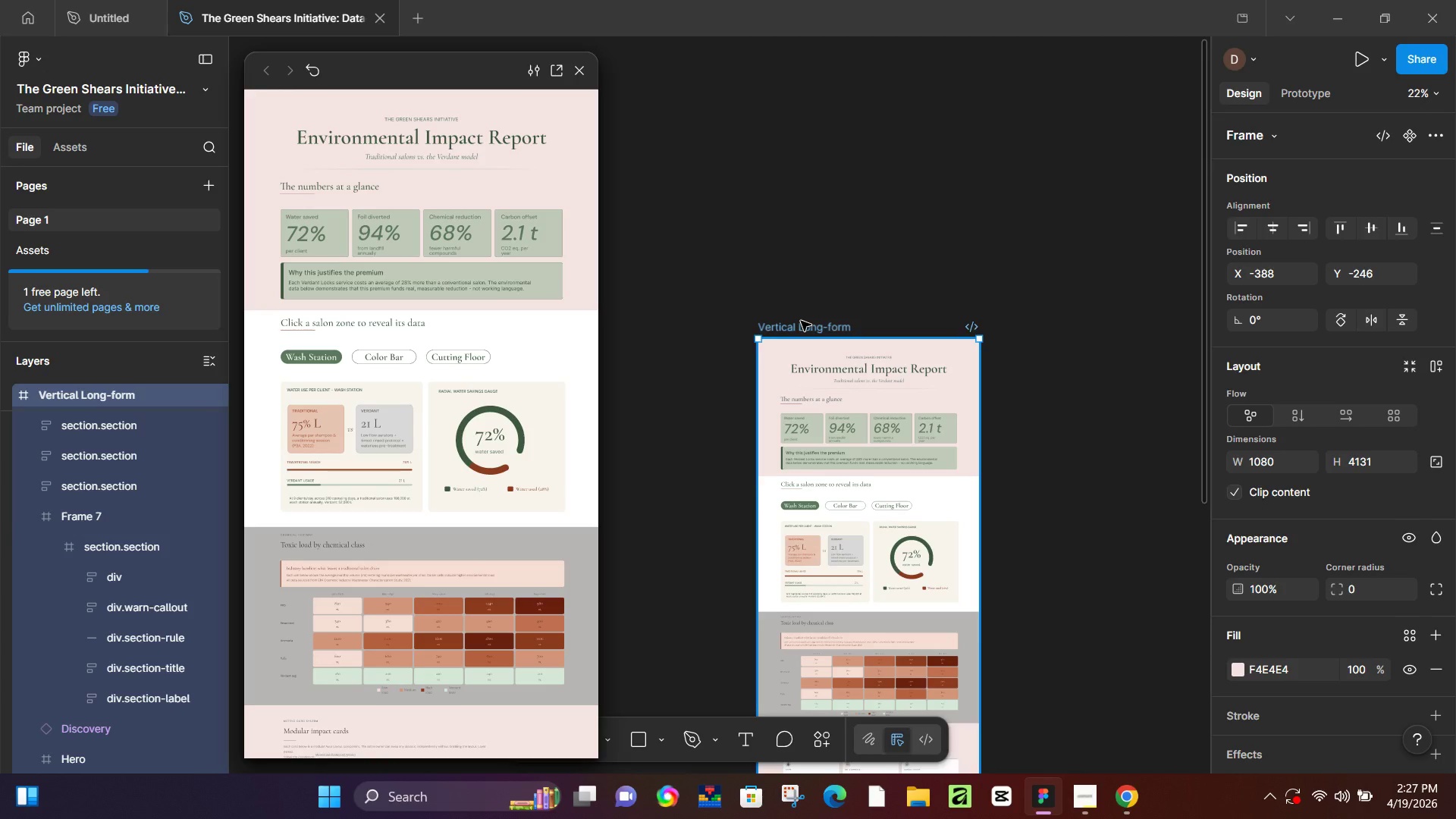 
left_click([92, 1])
 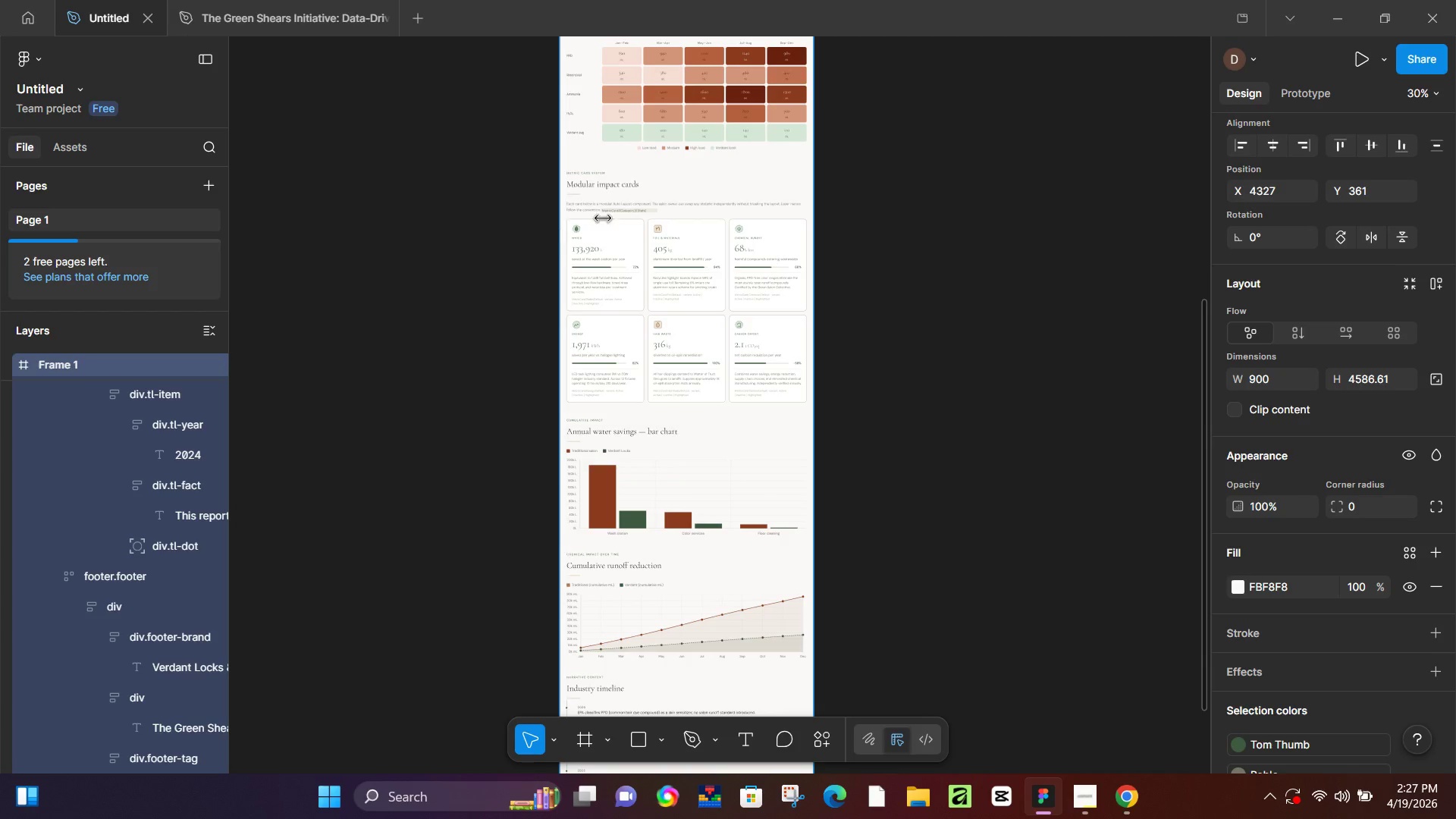 
scroll: coordinate [640, 264], scroll_direction: up, amount: 15.0
 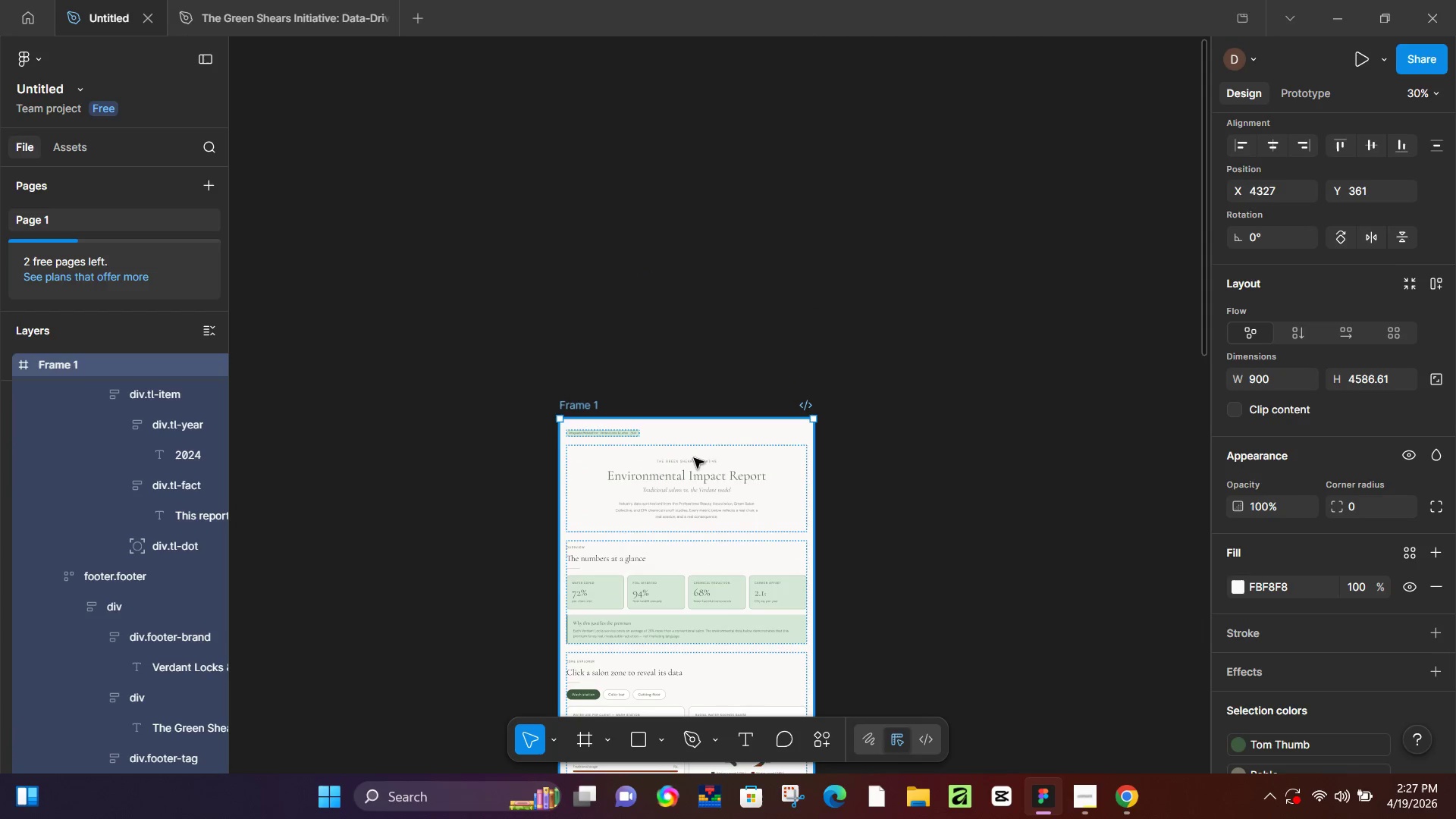 
left_click([695, 475])
 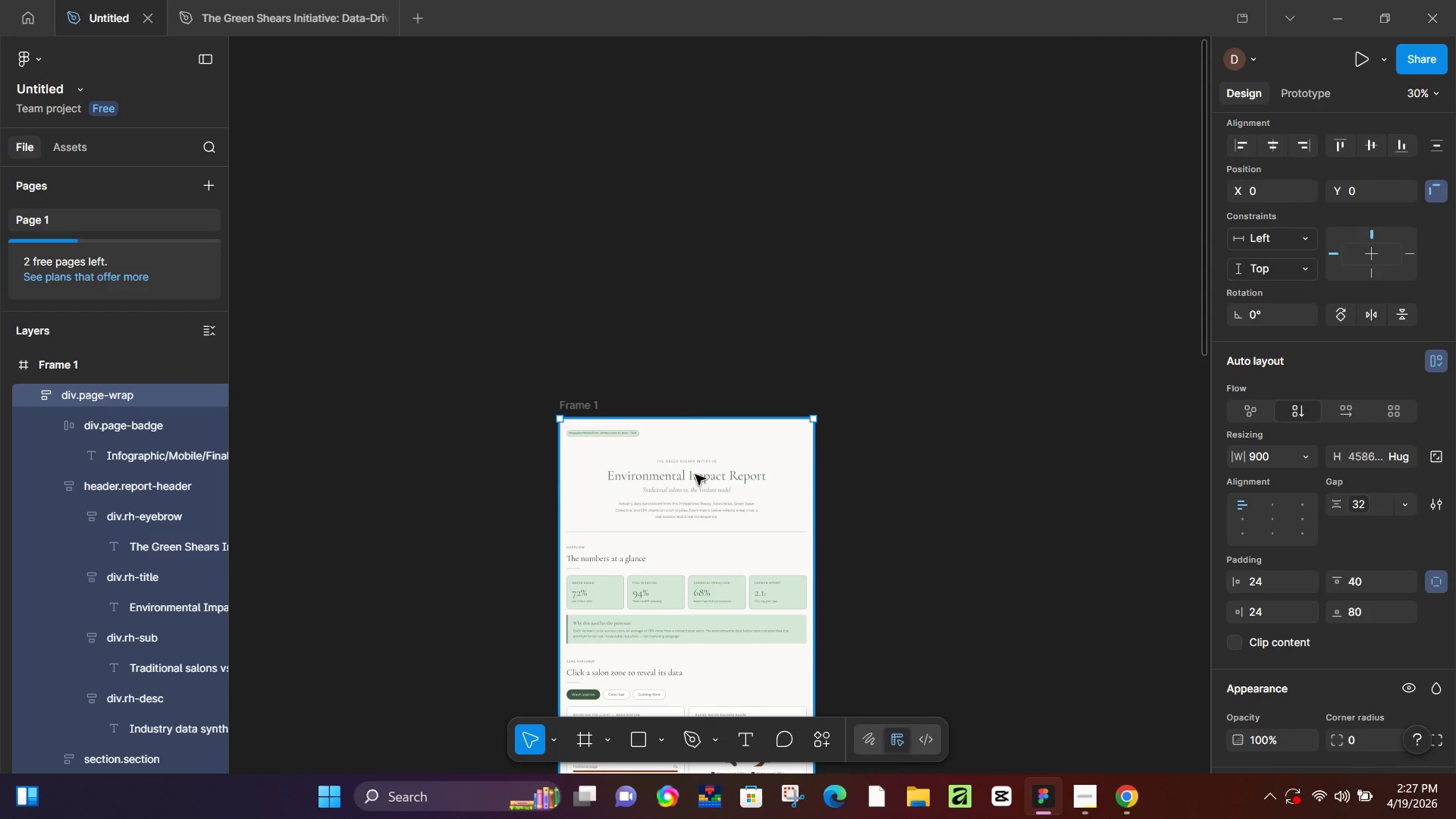 
left_click([720, 397])
 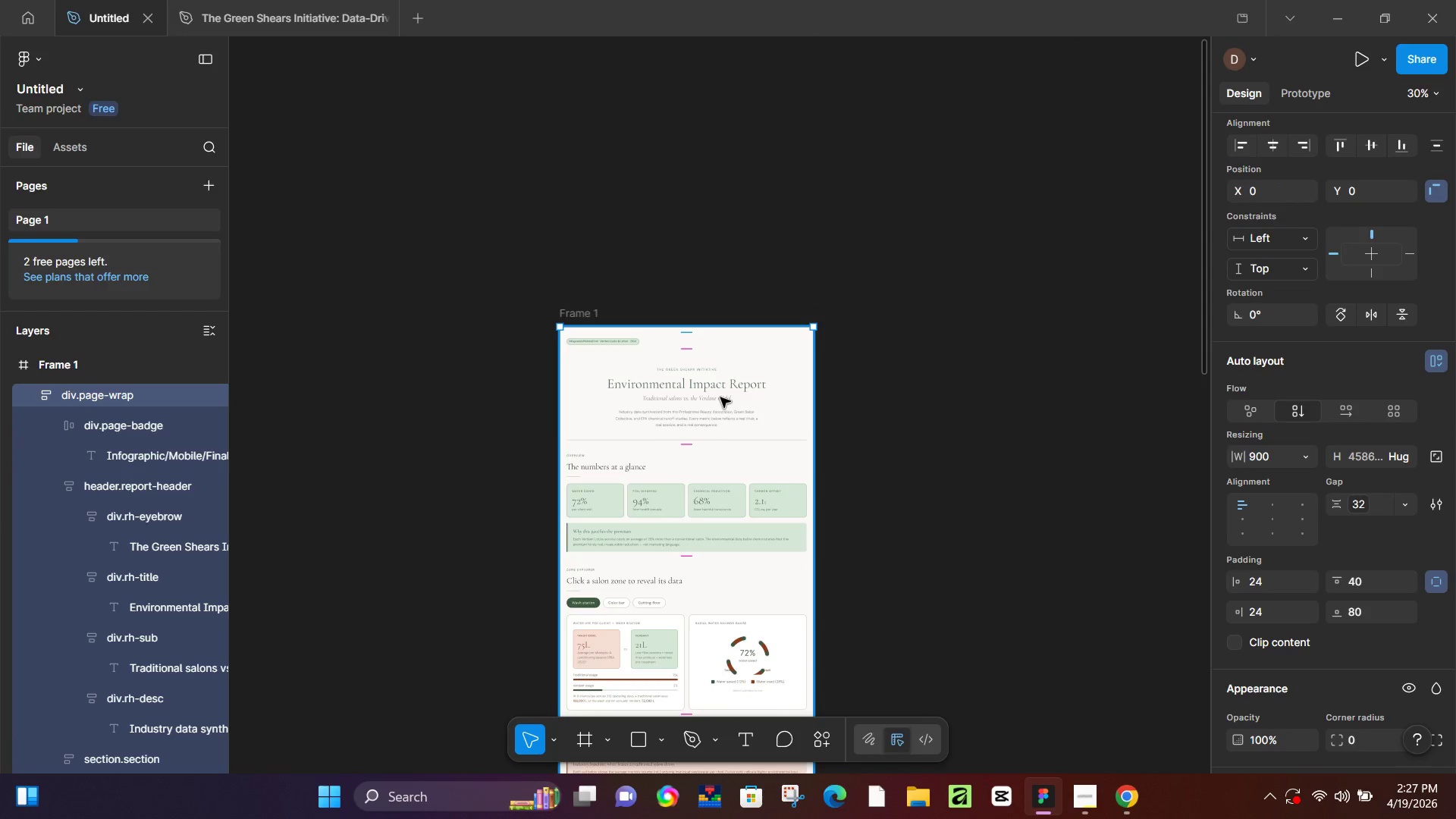 
scroll: coordinate [695, 484], scroll_direction: down, amount: 3.0
 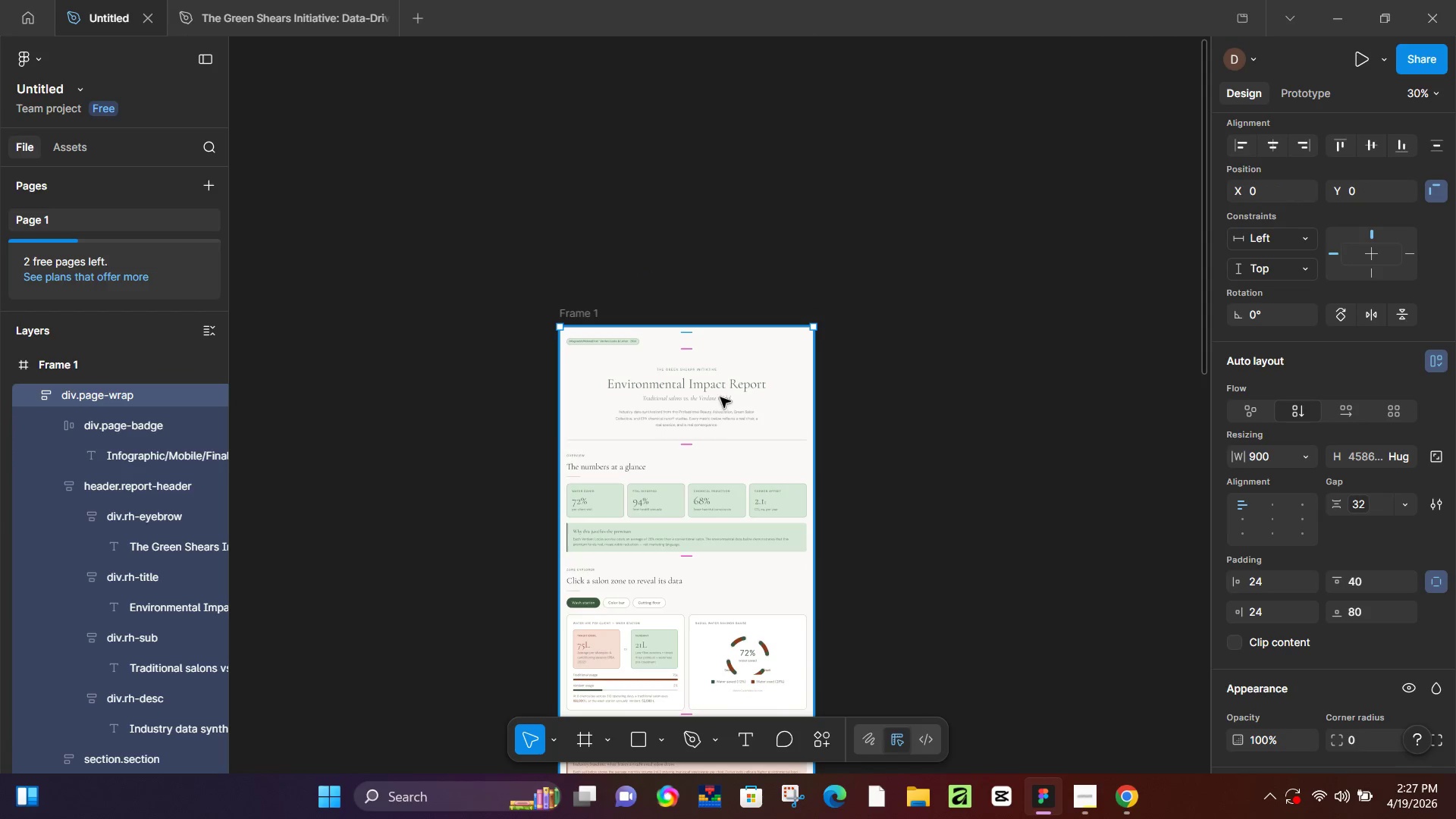 
double_click([720, 397])
 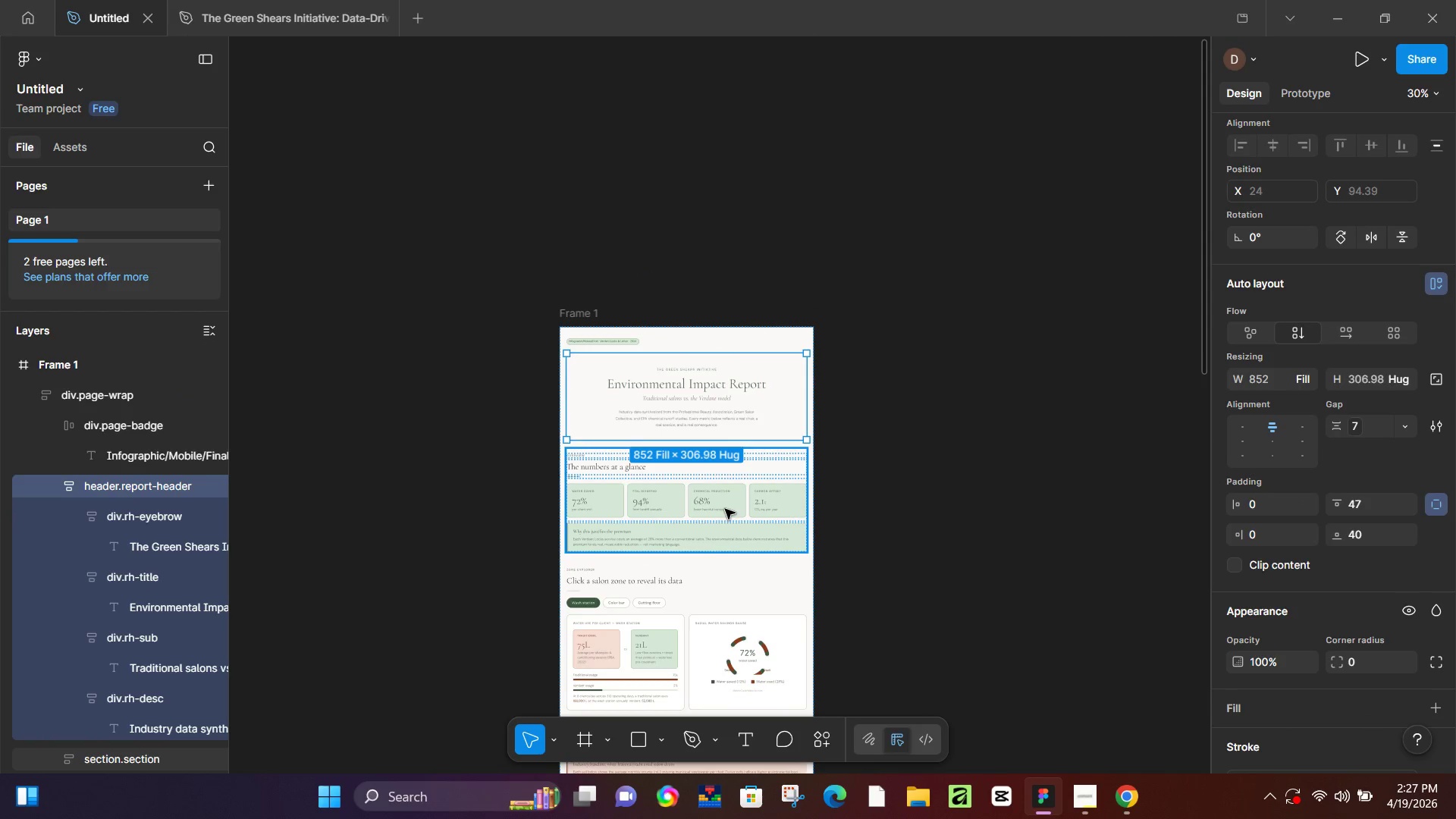 
hold_key(key=ShiftLeft, duration=0.91)
left_click([725, 509])
 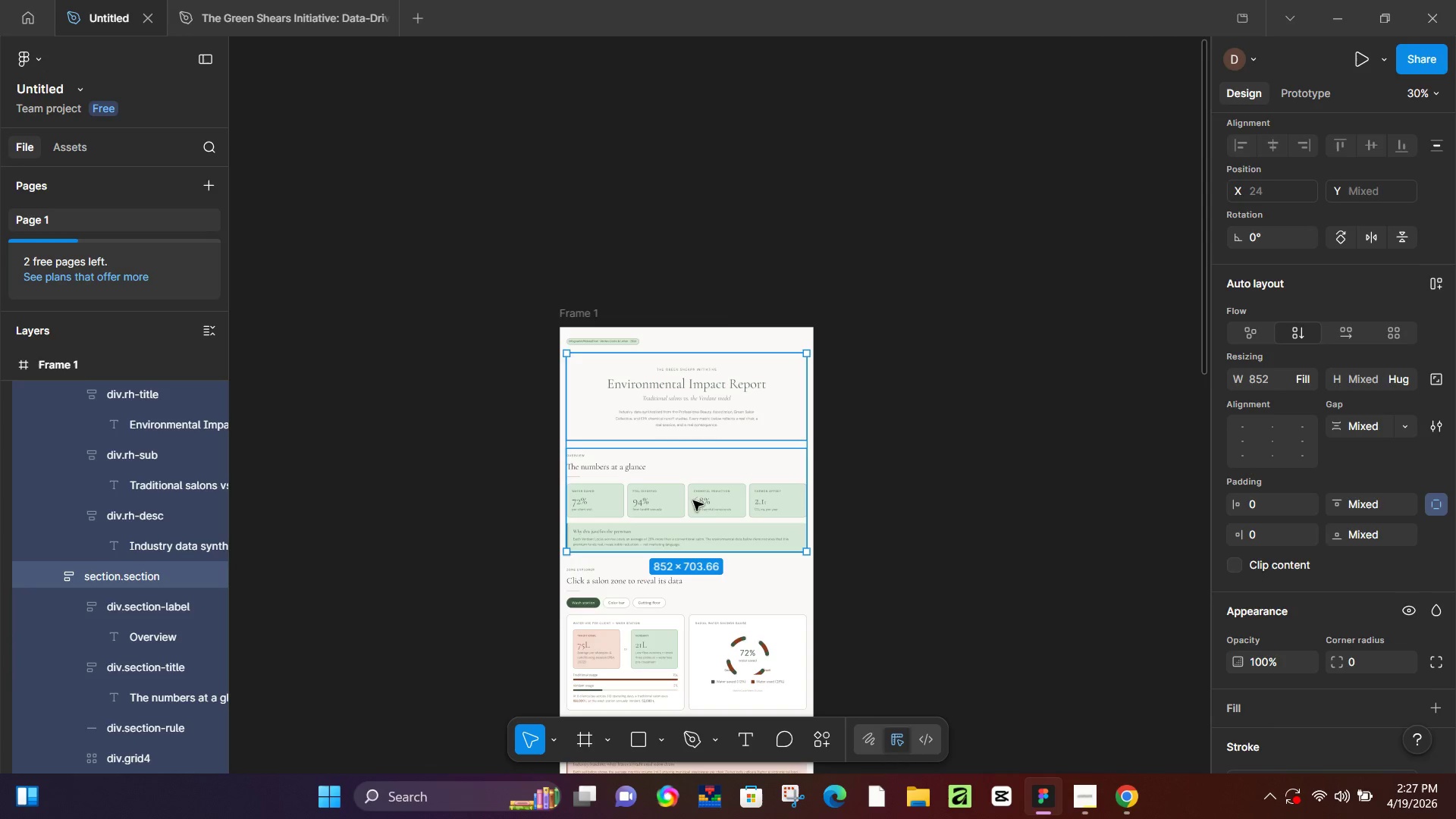 
key(Control+C)
 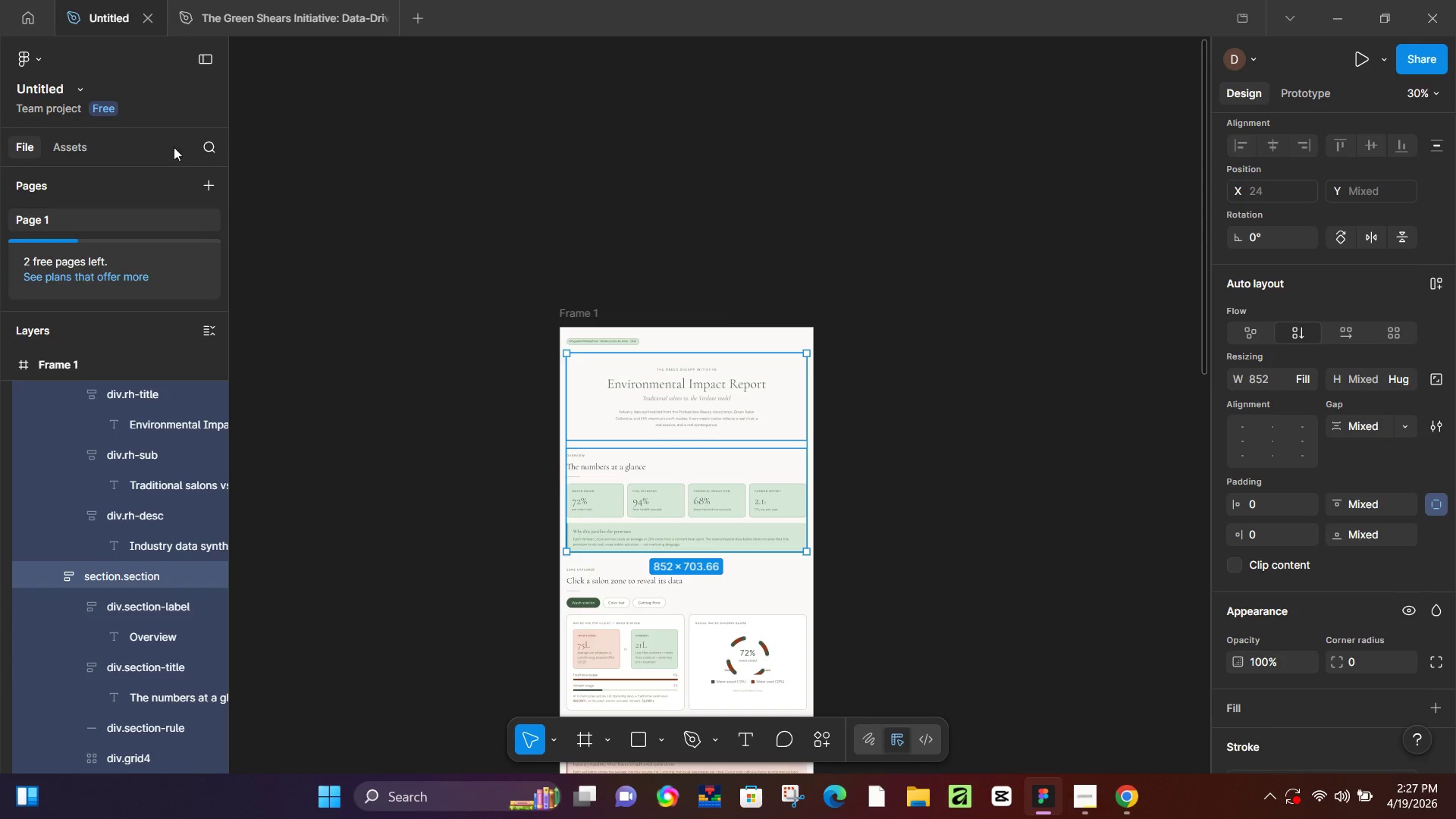 
key(Control+C)
 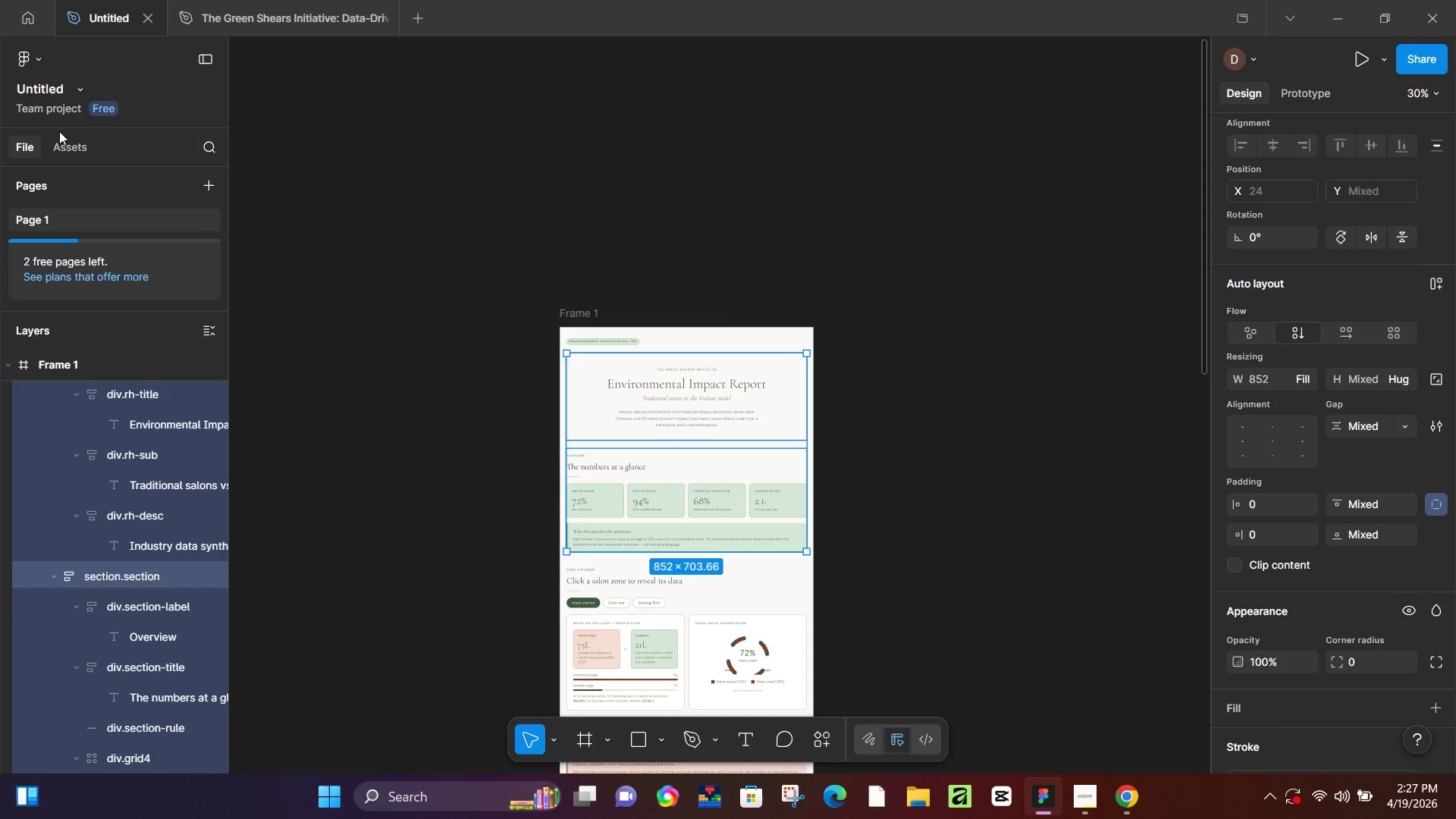 
key(Control+C)
 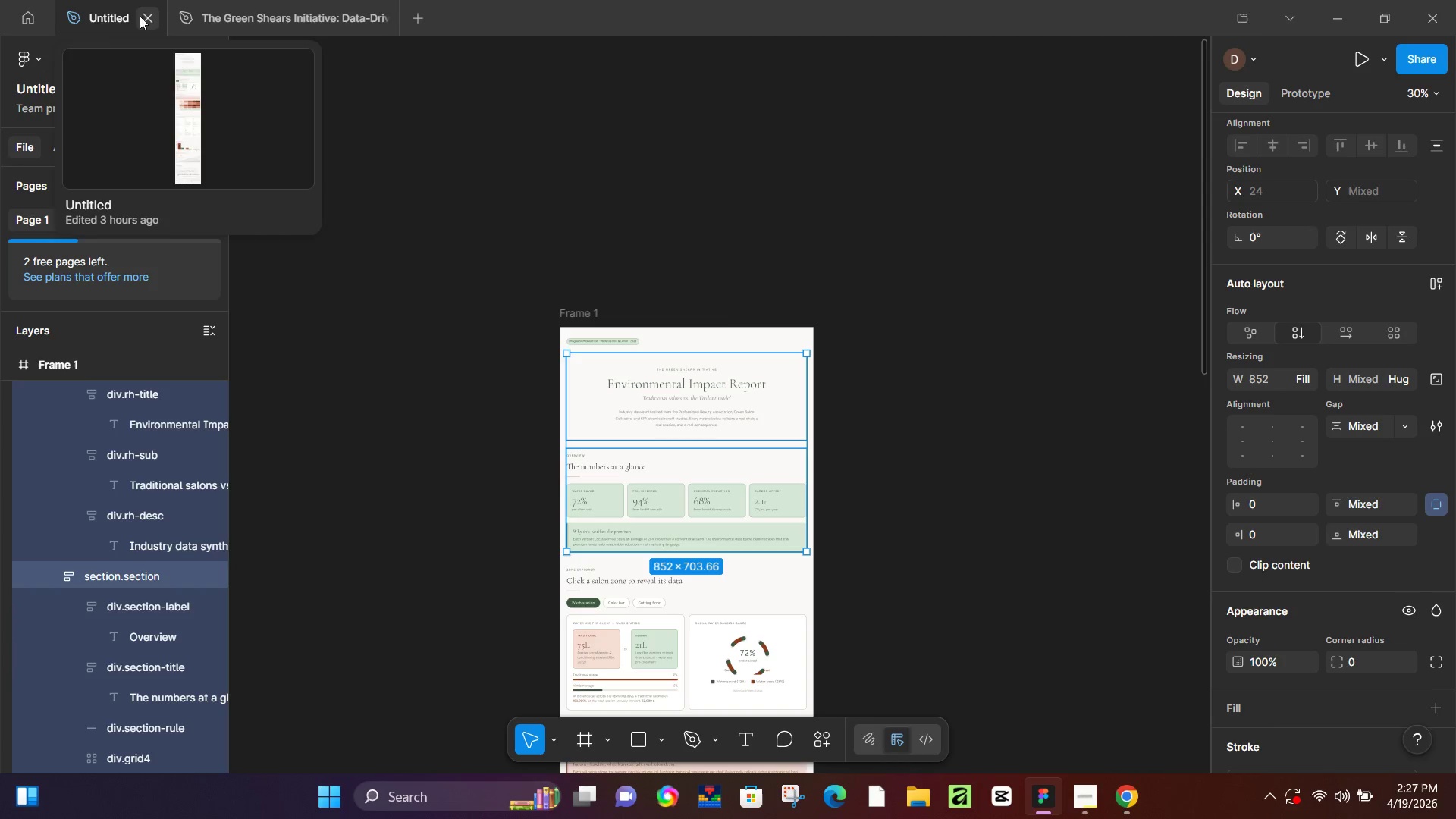 
left_click([228, 0])
 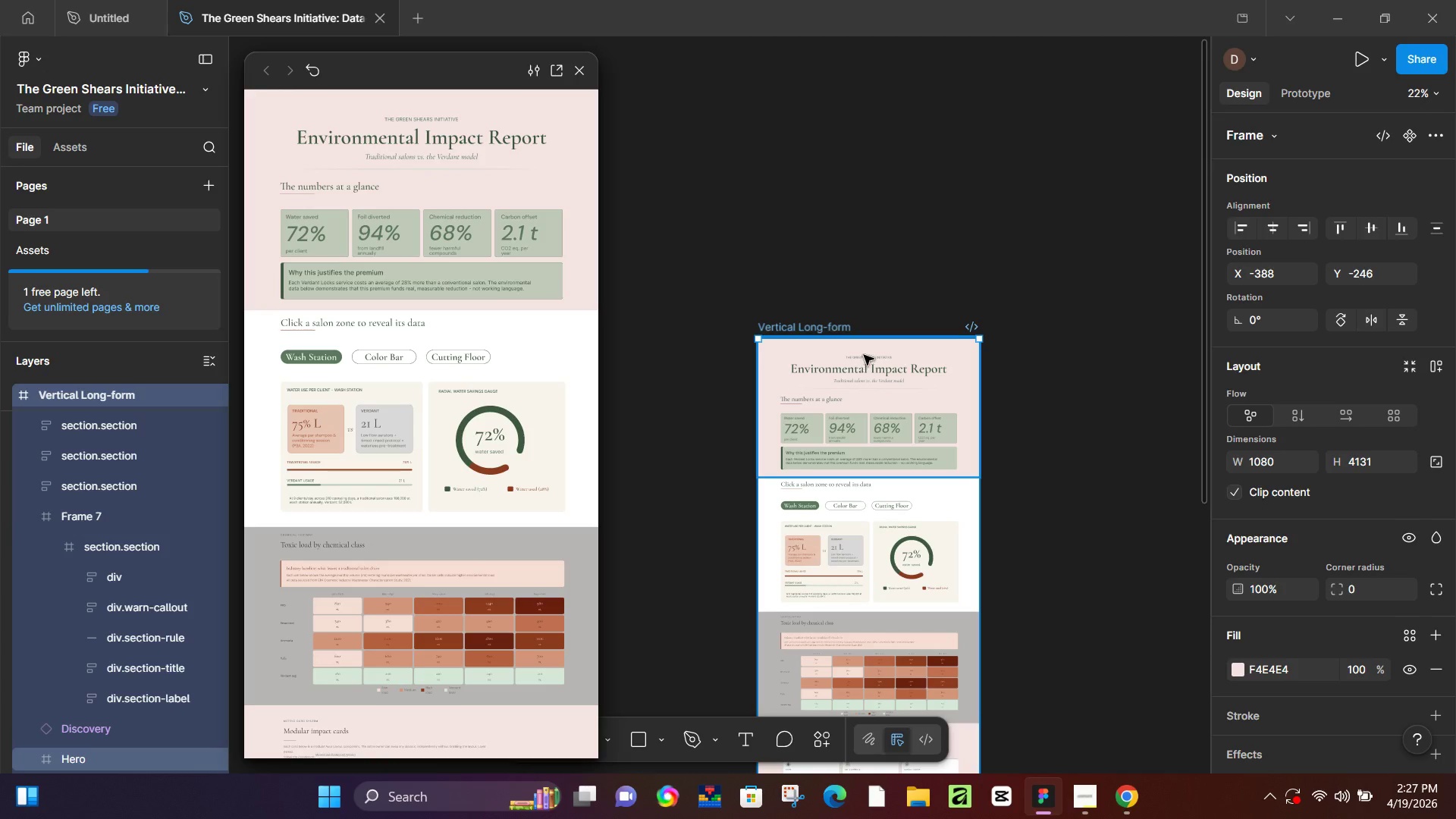 
left_click([864, 366])
 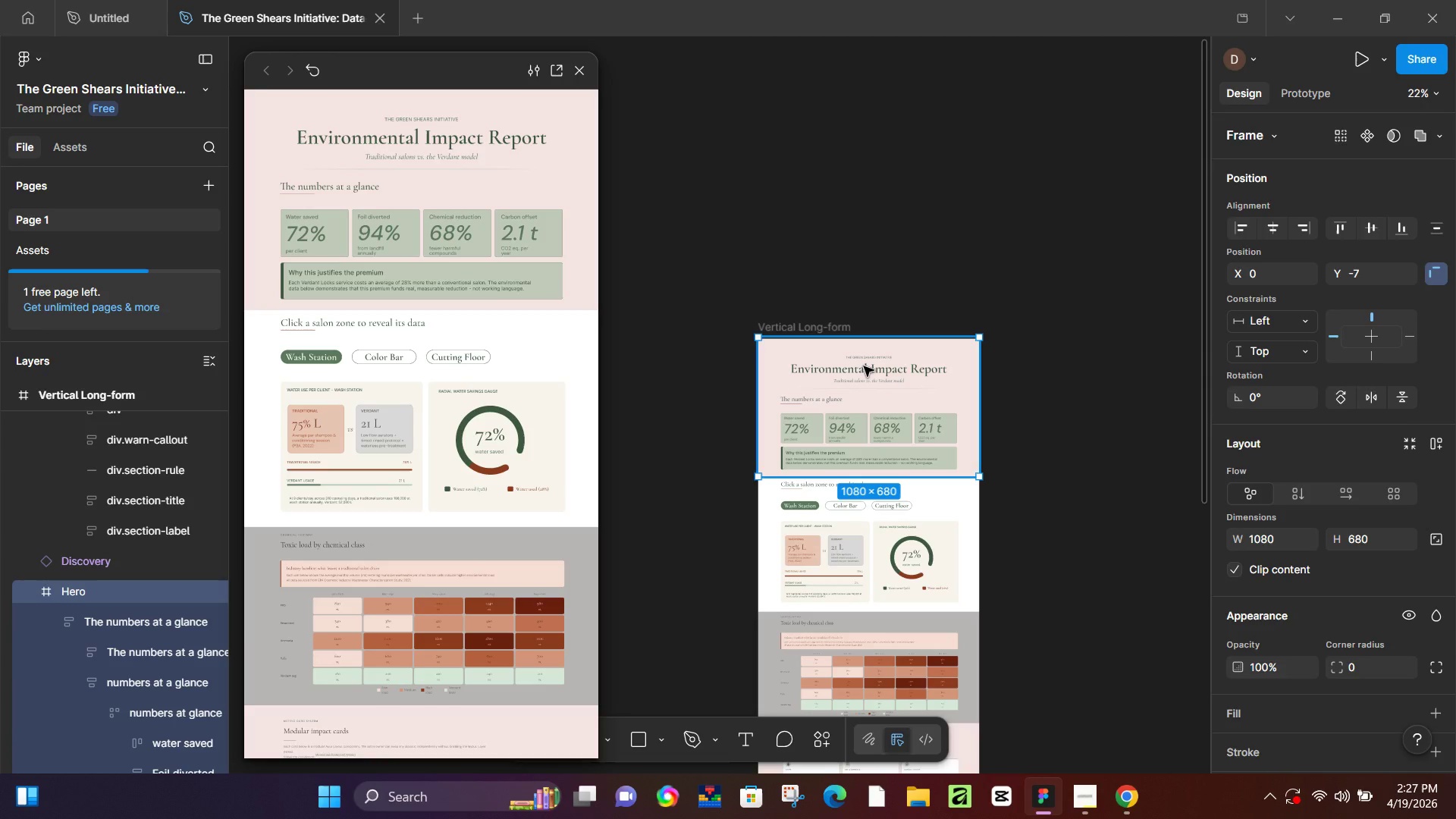 
key(Backspace)
 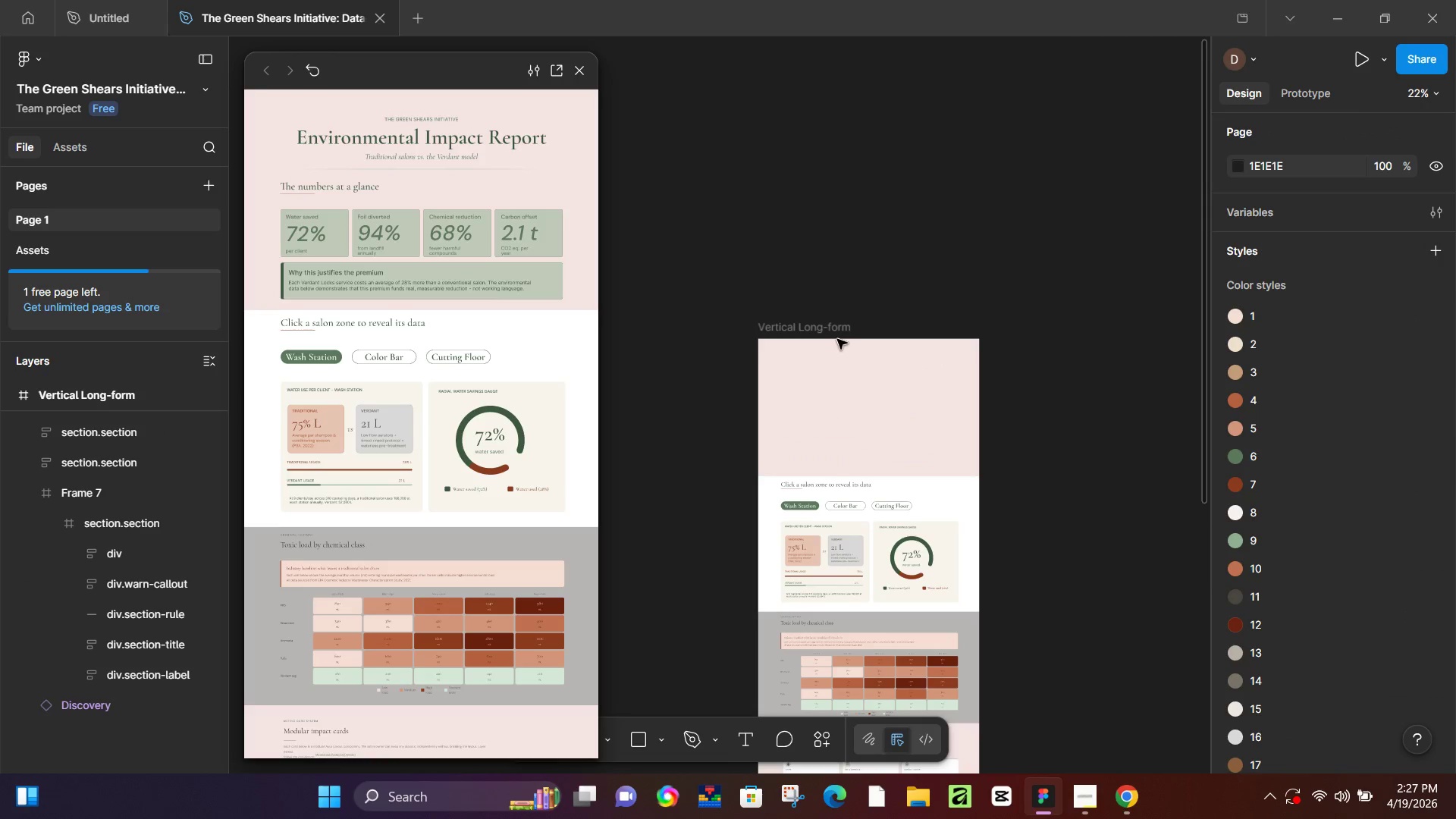 
left_click([833, 328])
 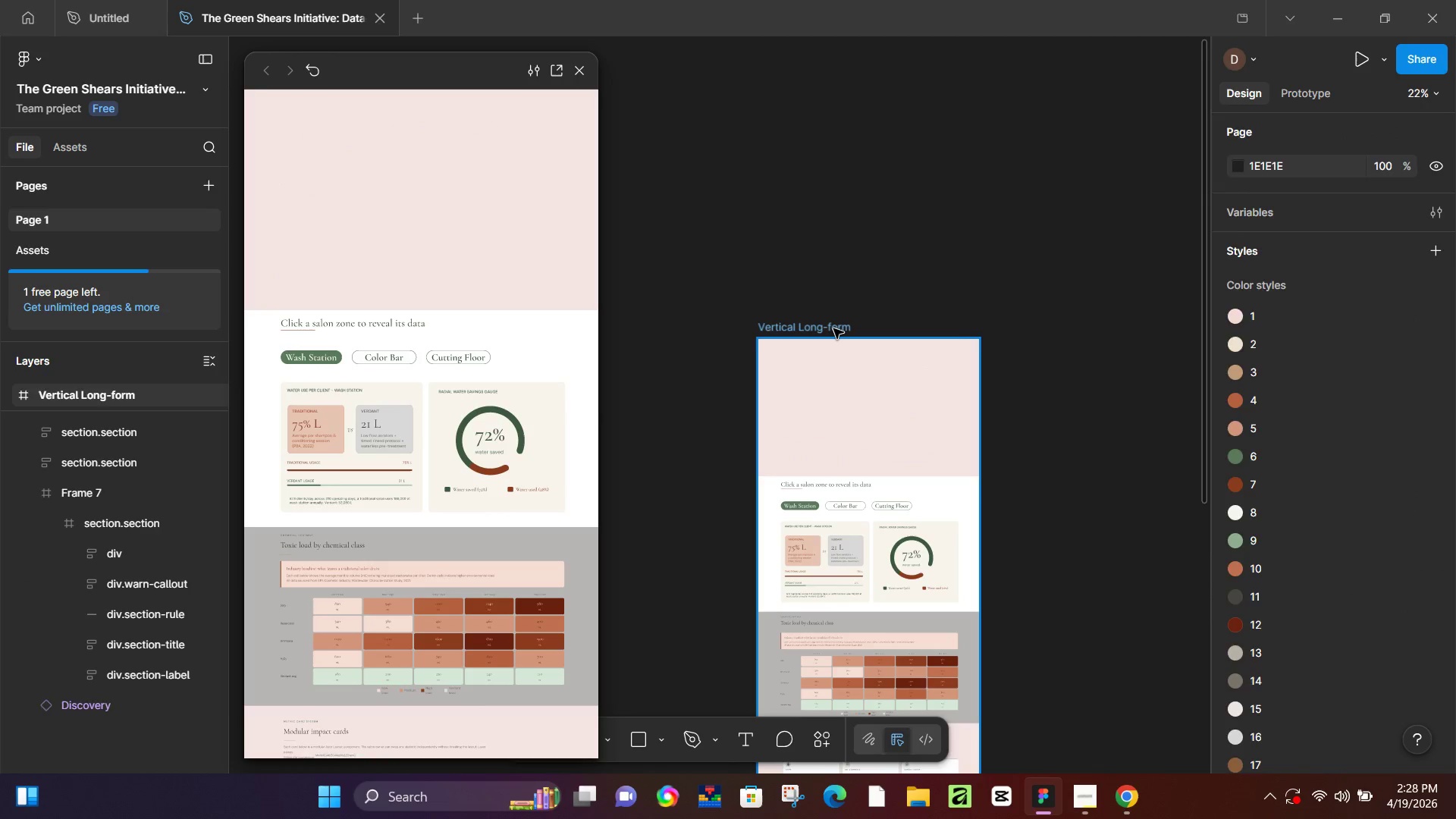 
key(Control+V)
 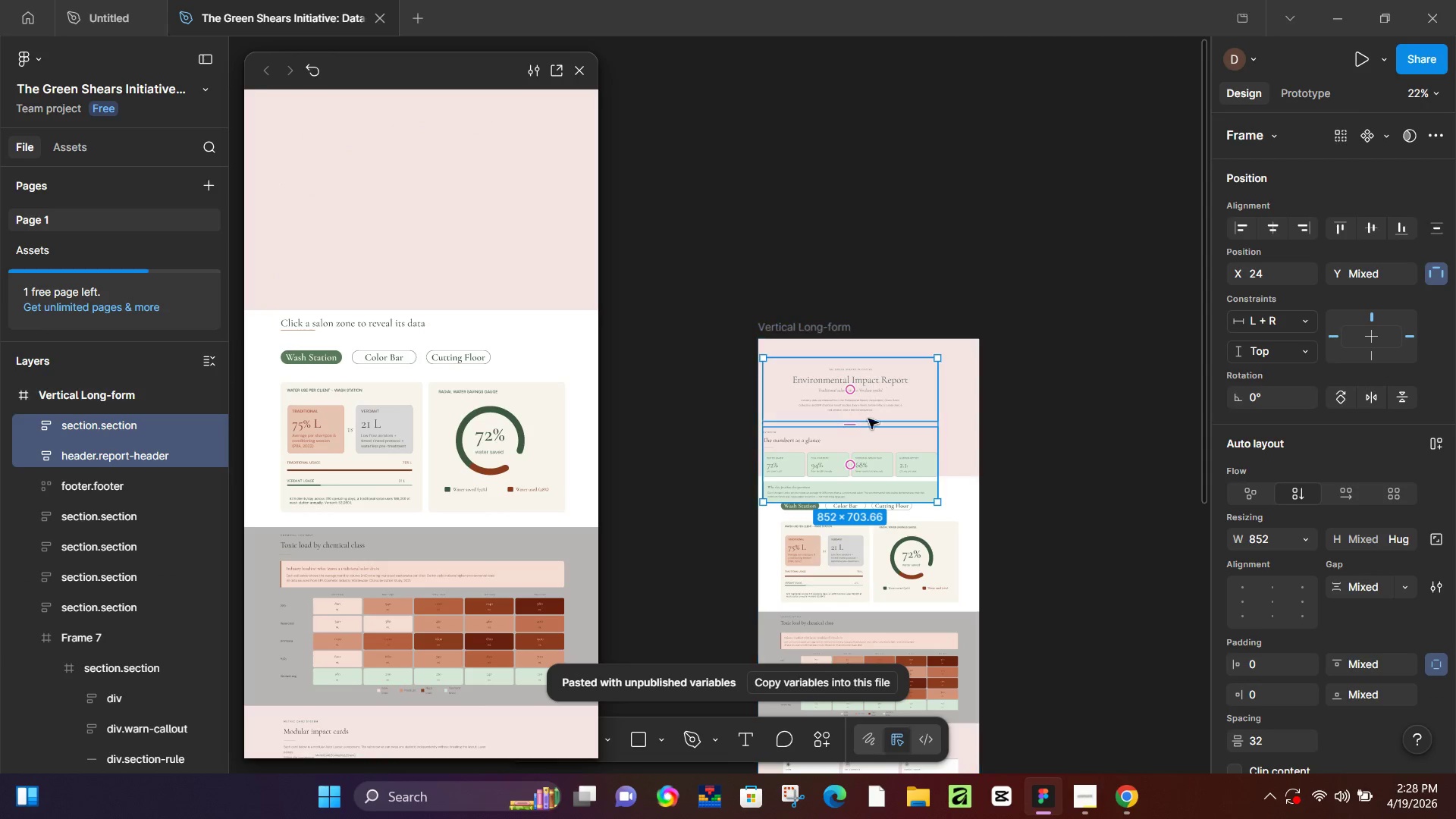 
left_click_drag(start_coordinate=[862, 431], to_coordinate=[886, 413])
 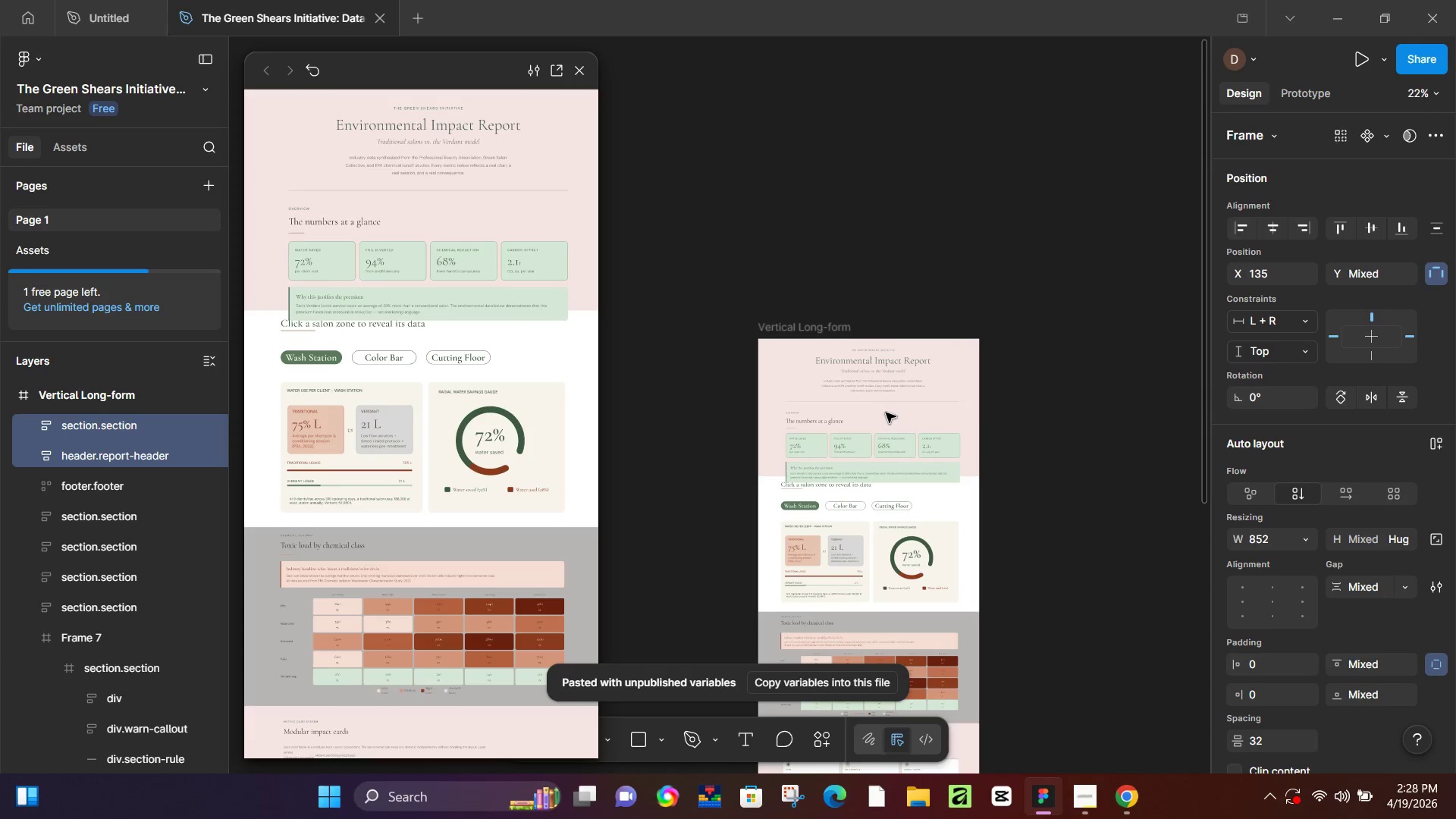 
key(Control+ControlLeft)
 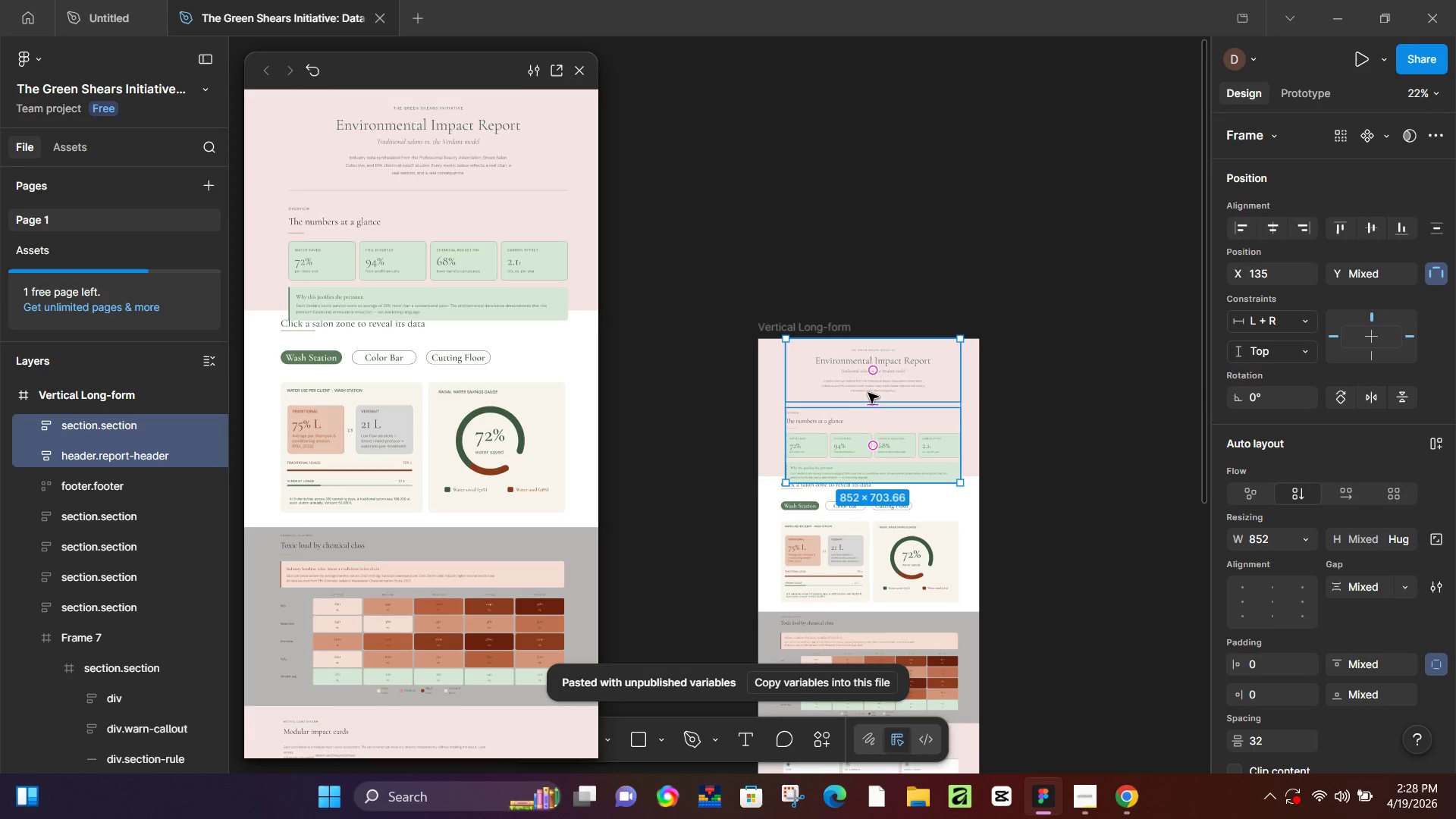 
key(Control+Z)
 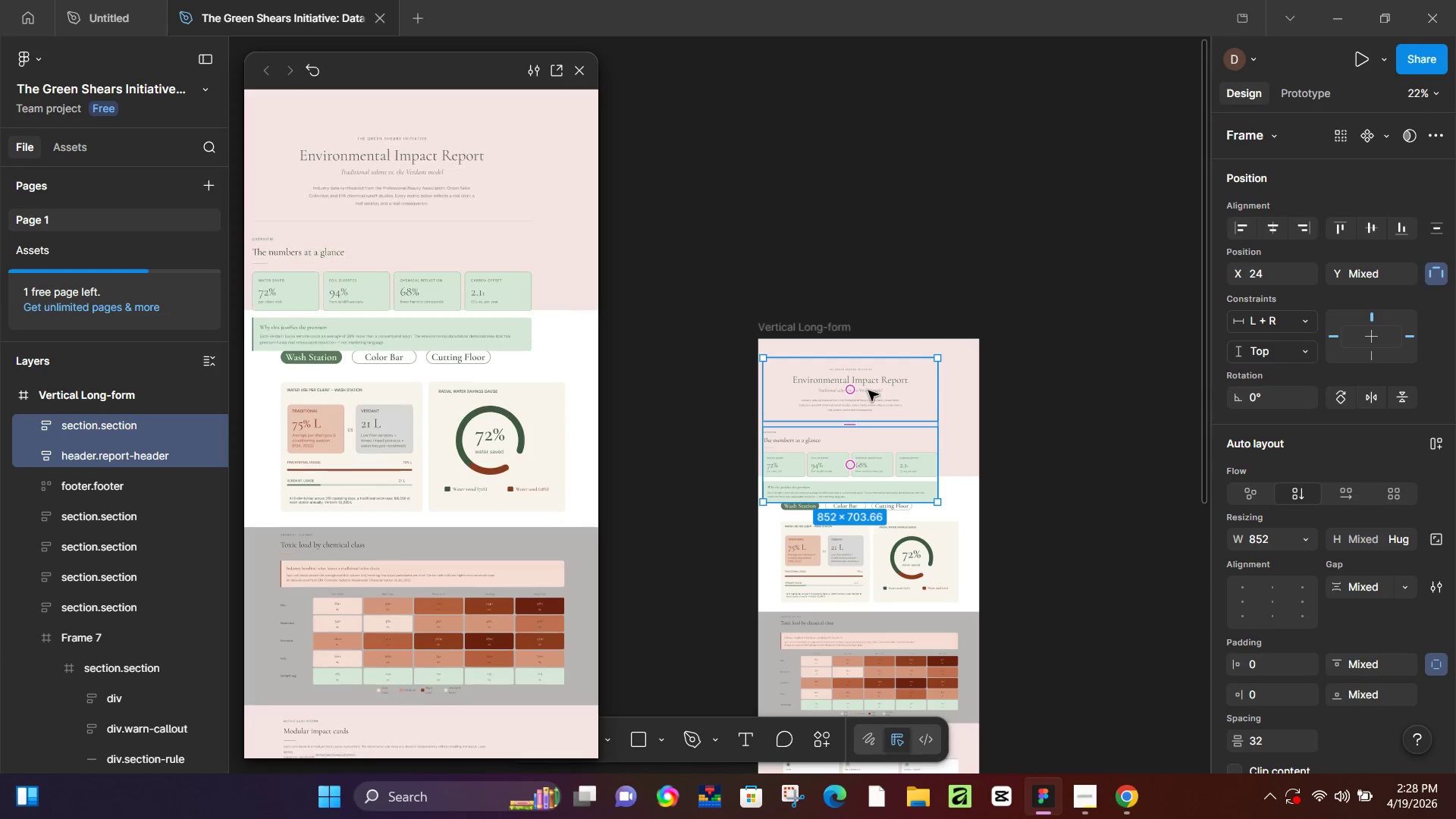 
key(Control+Z)
 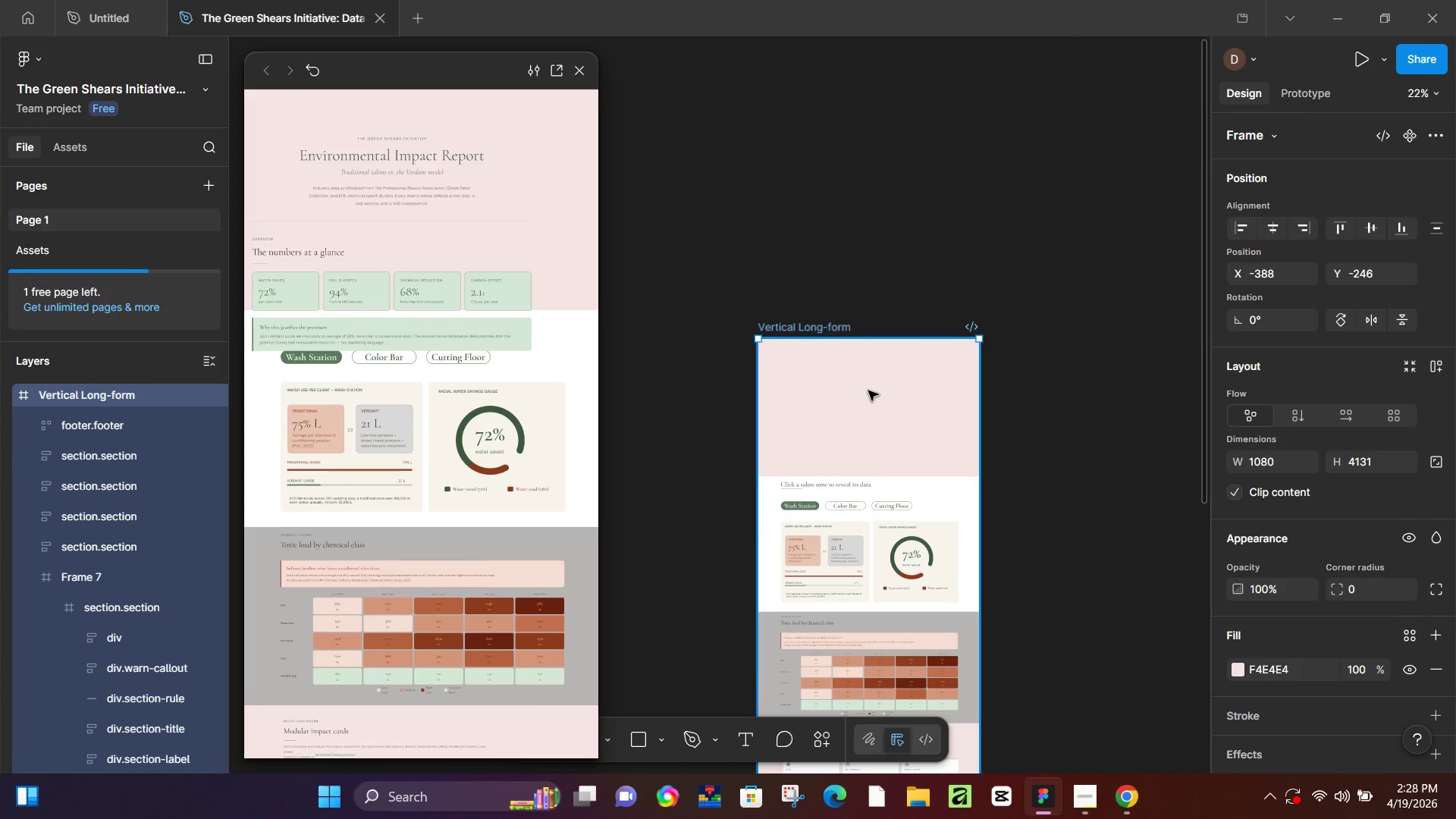 
key(Control+Z)
 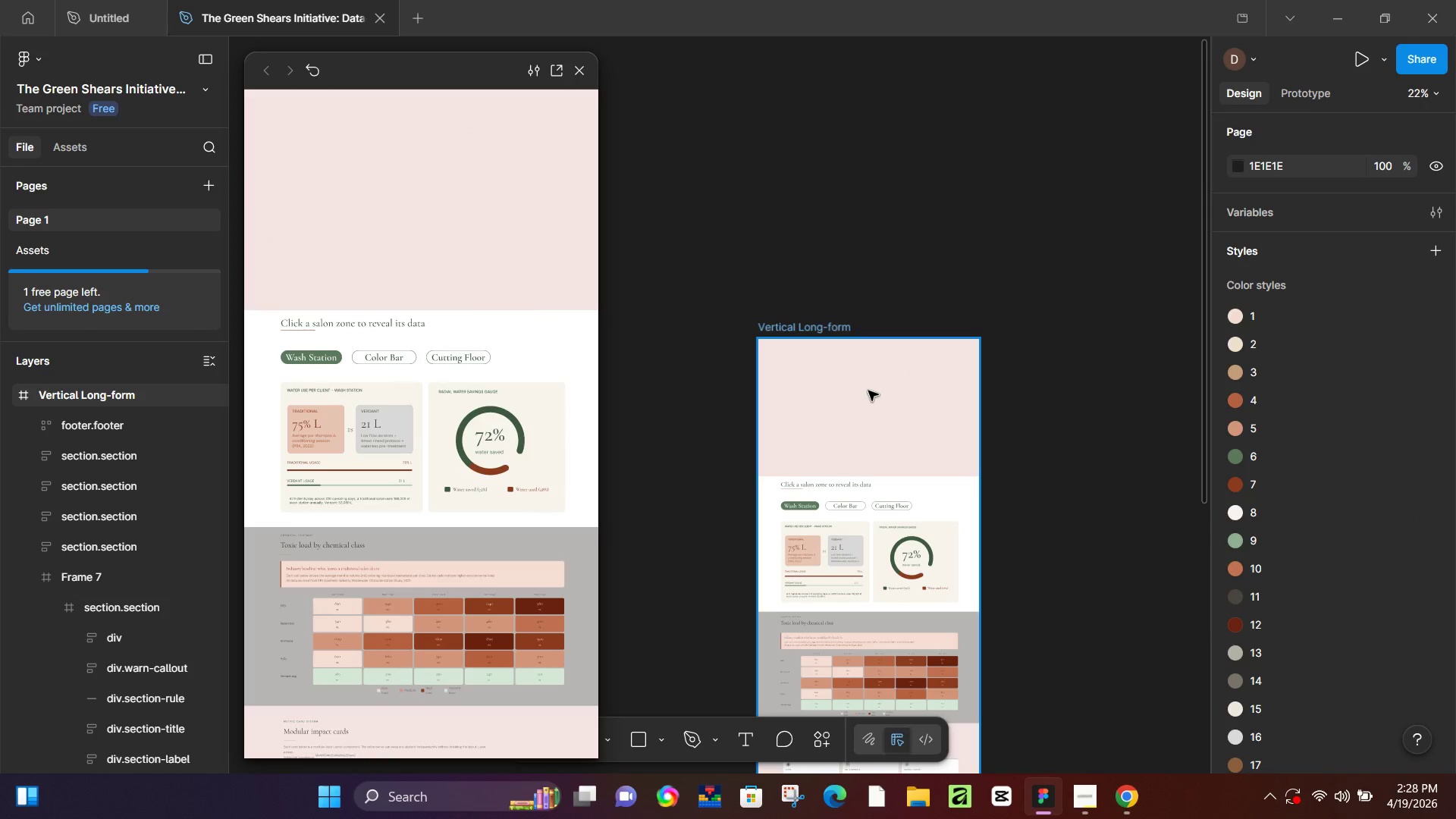 
key(Control+Z)
 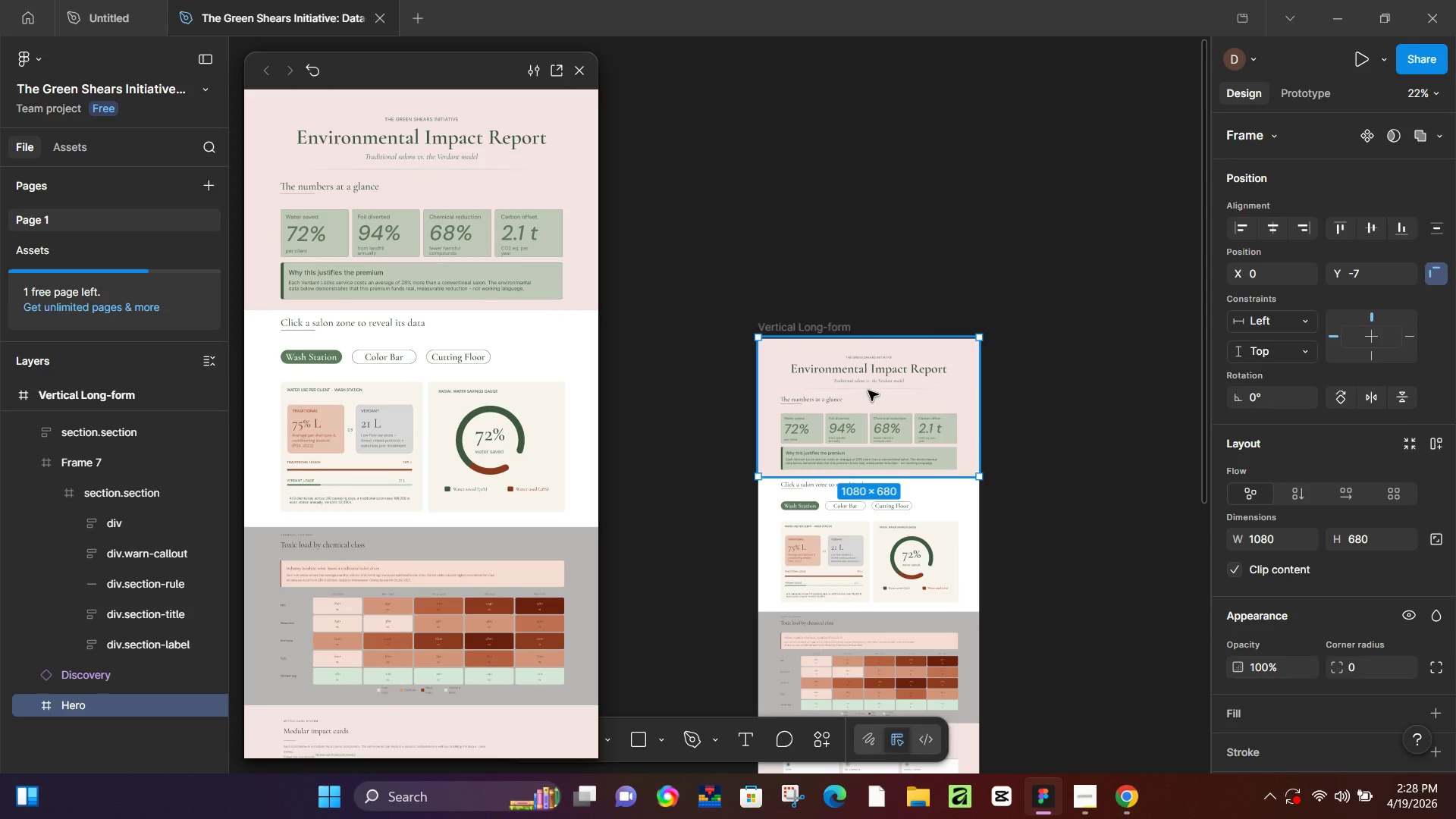 
left_click_drag(start_coordinate=[886, 475], to_coordinate=[898, 462])
 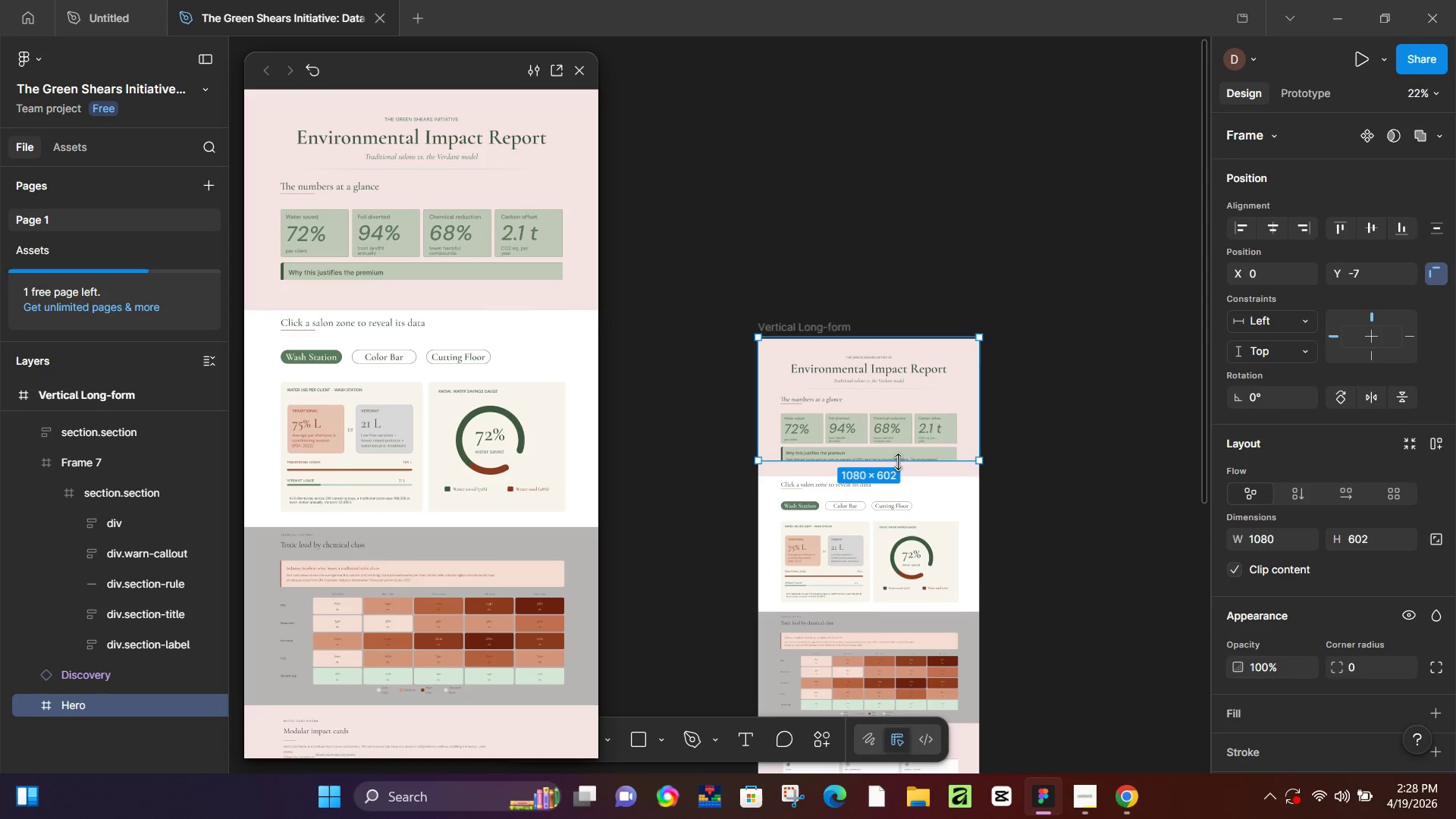 
key(Control+Z)
 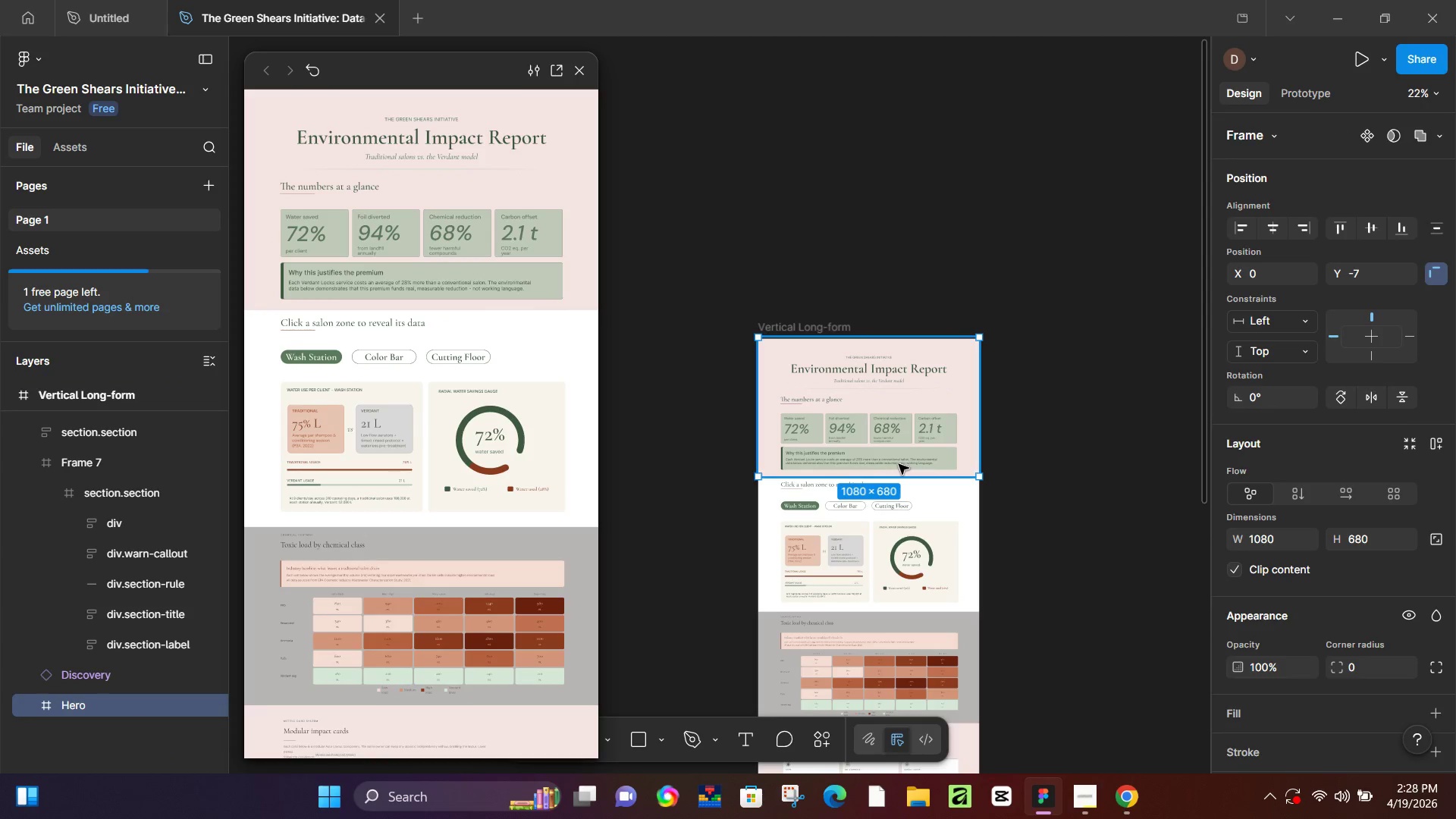 
hold_key(key=ControlLeft, duration=0.86)
scroll: coordinate [899, 466], scroll_direction: up, amount: 5.0
 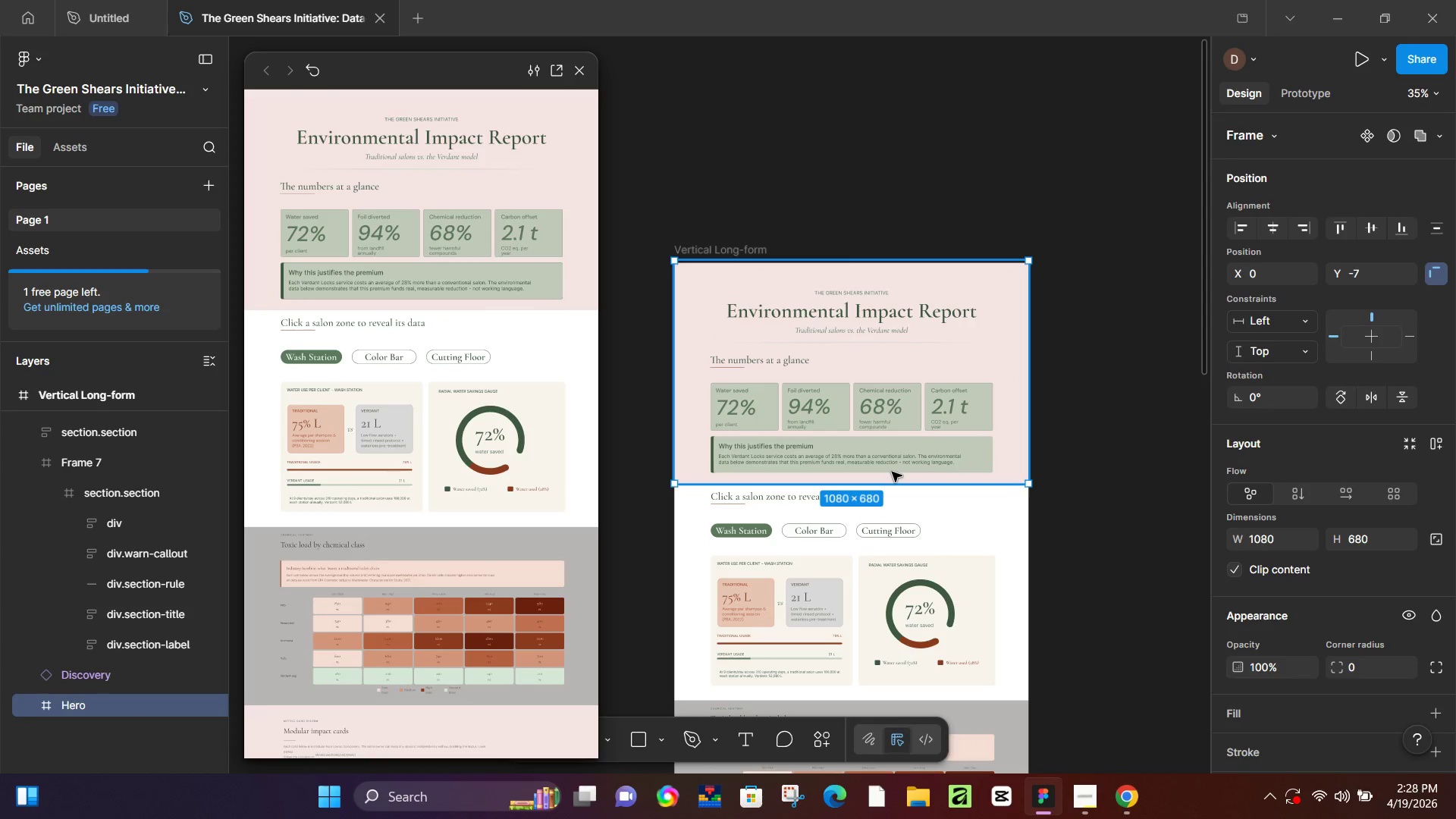 
key(K)
 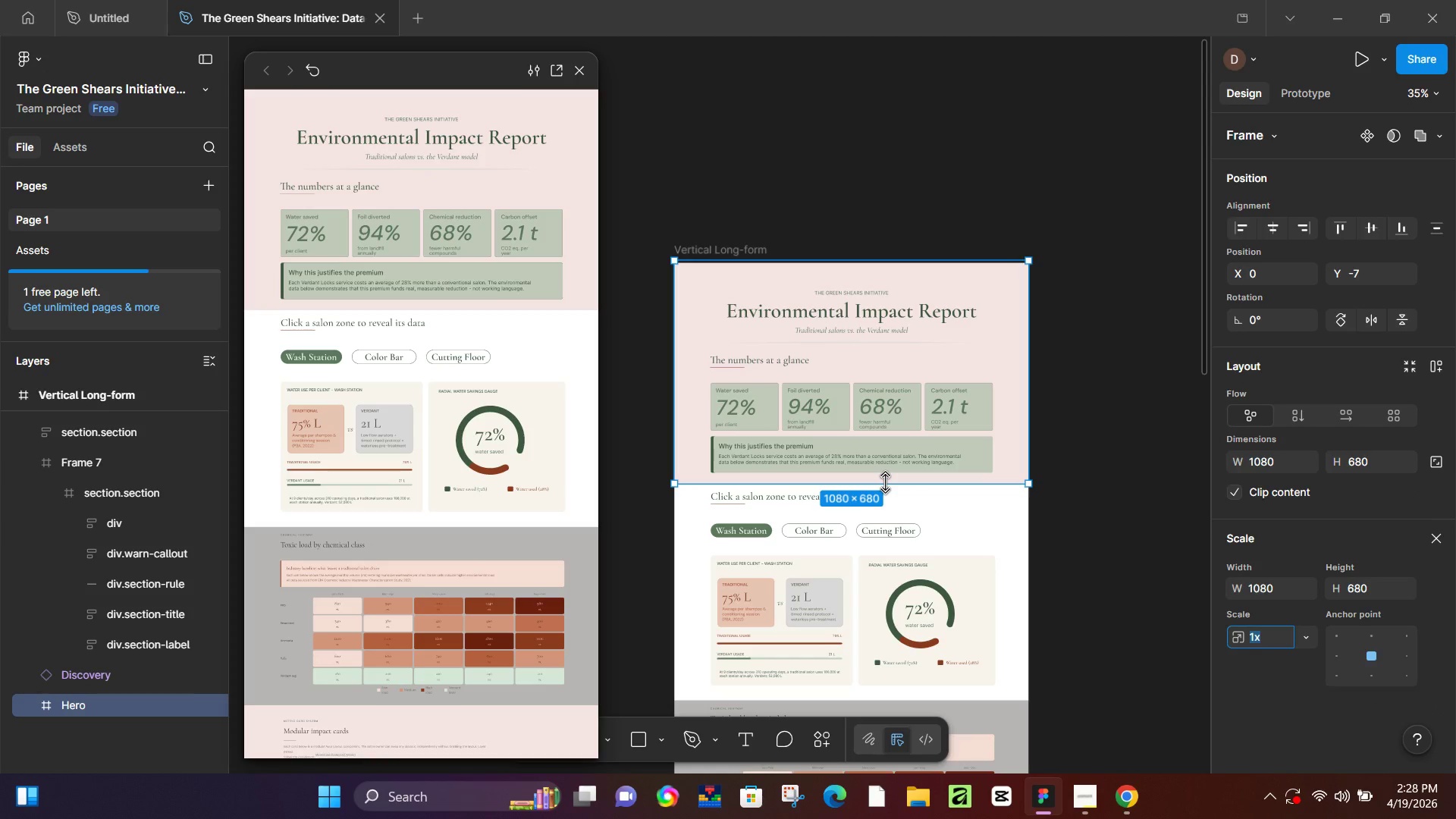 
left_click_drag(start_coordinate=[885, 482], to_coordinate=[901, 425])
 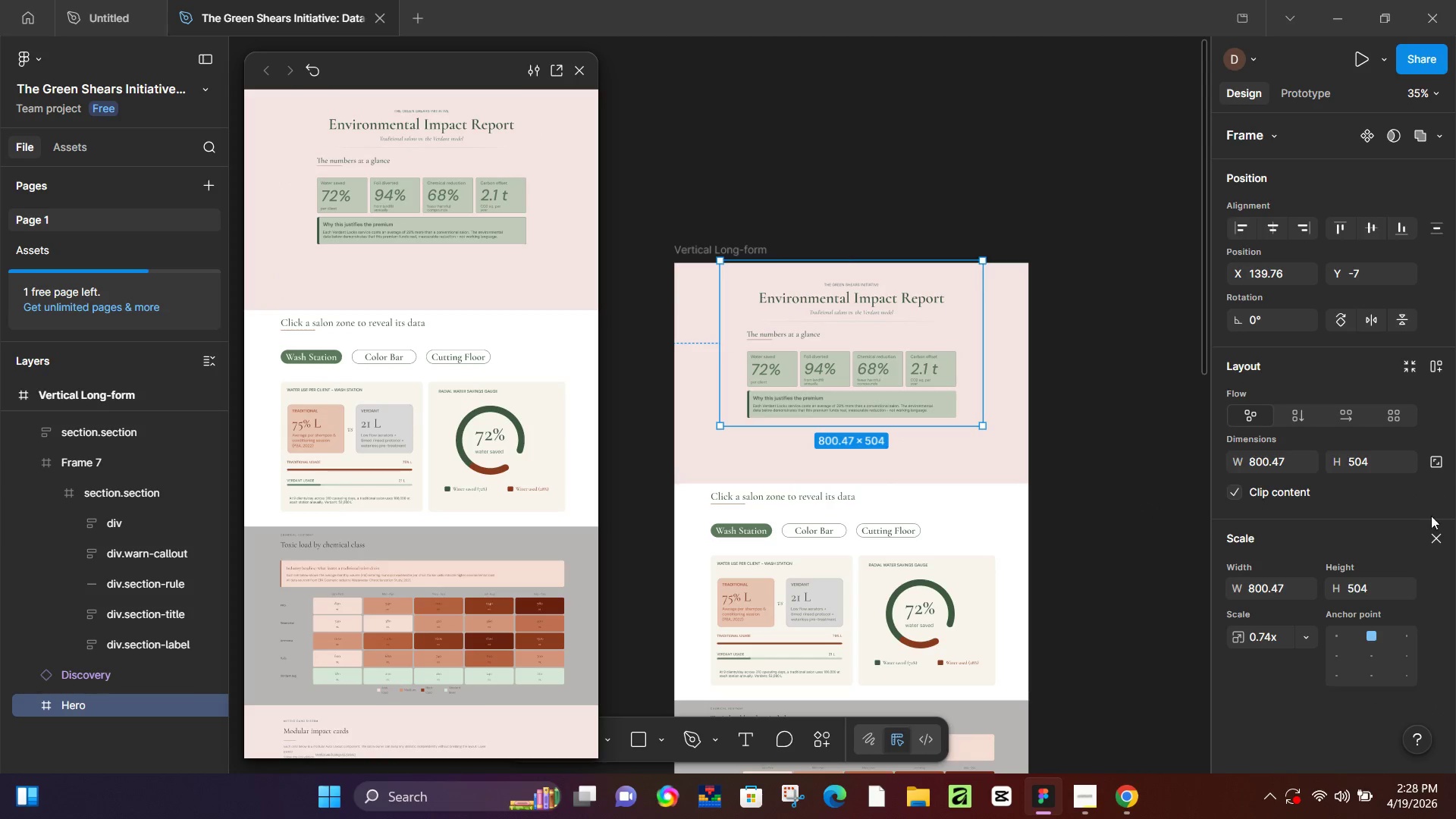 
mouse_move([1414, 538])
 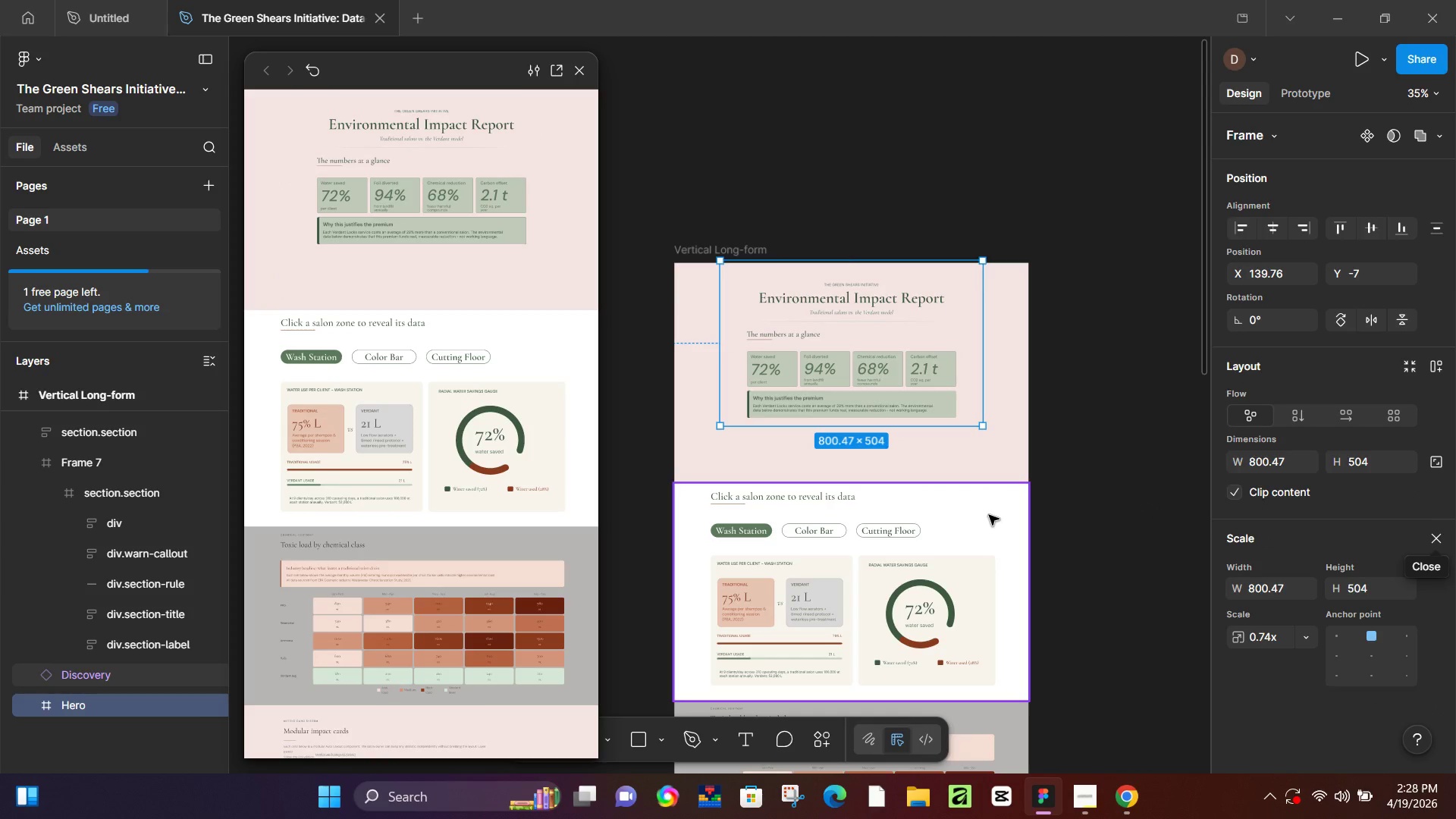 
left_click([989, 515])
 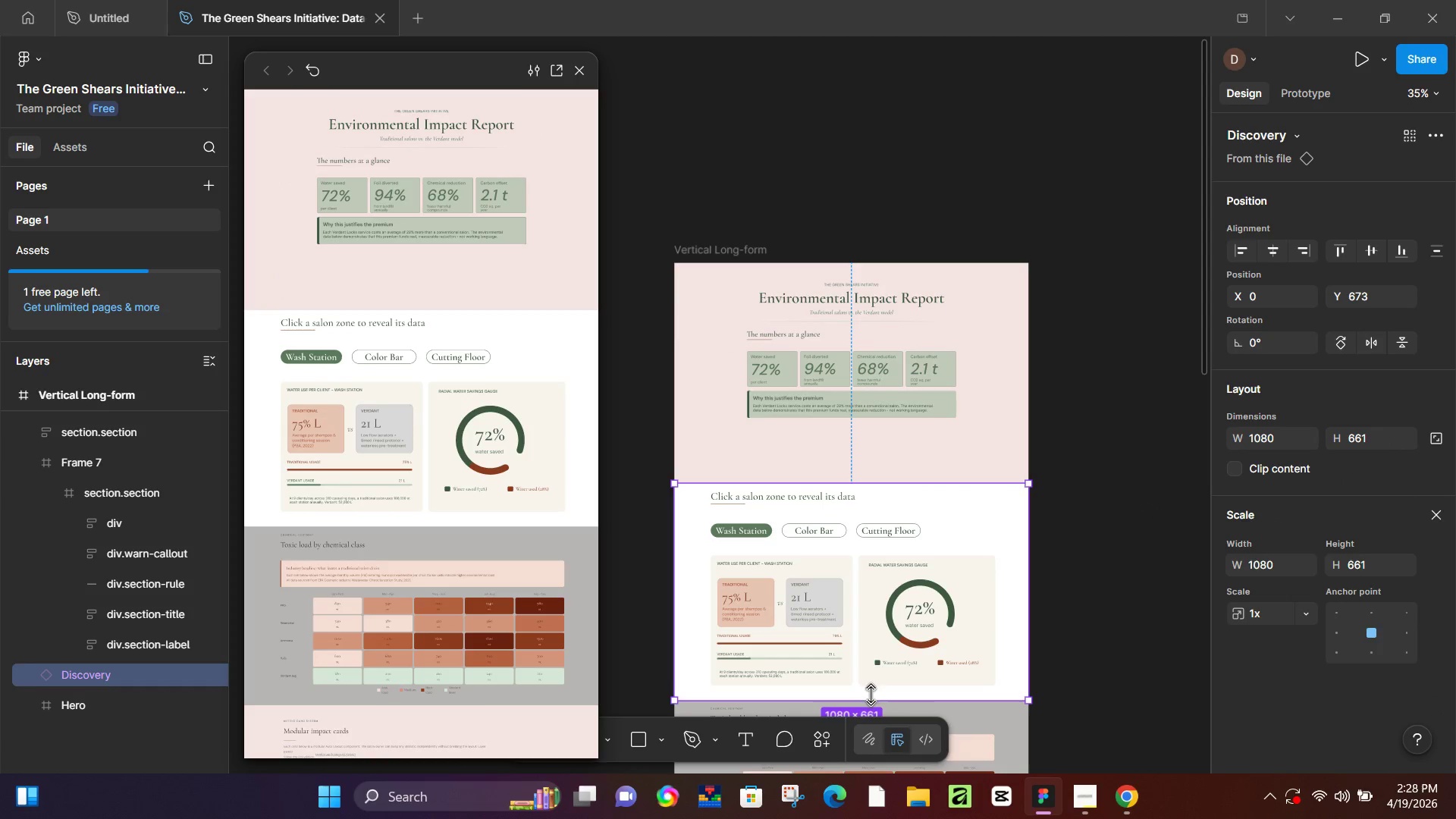 
left_click_drag(start_coordinate=[871, 695], to_coordinate=[882, 640])
 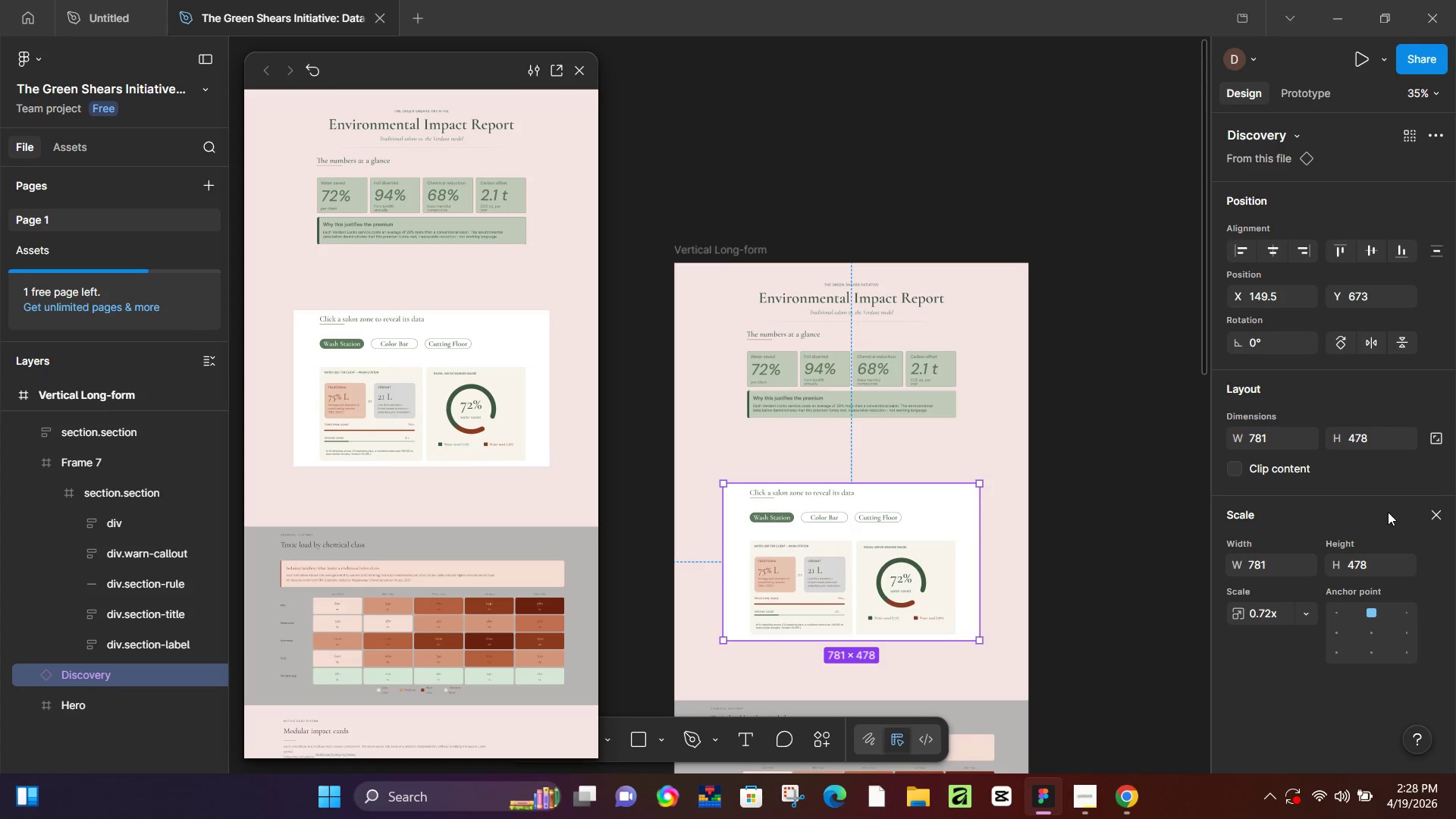 
left_click([1431, 510])
 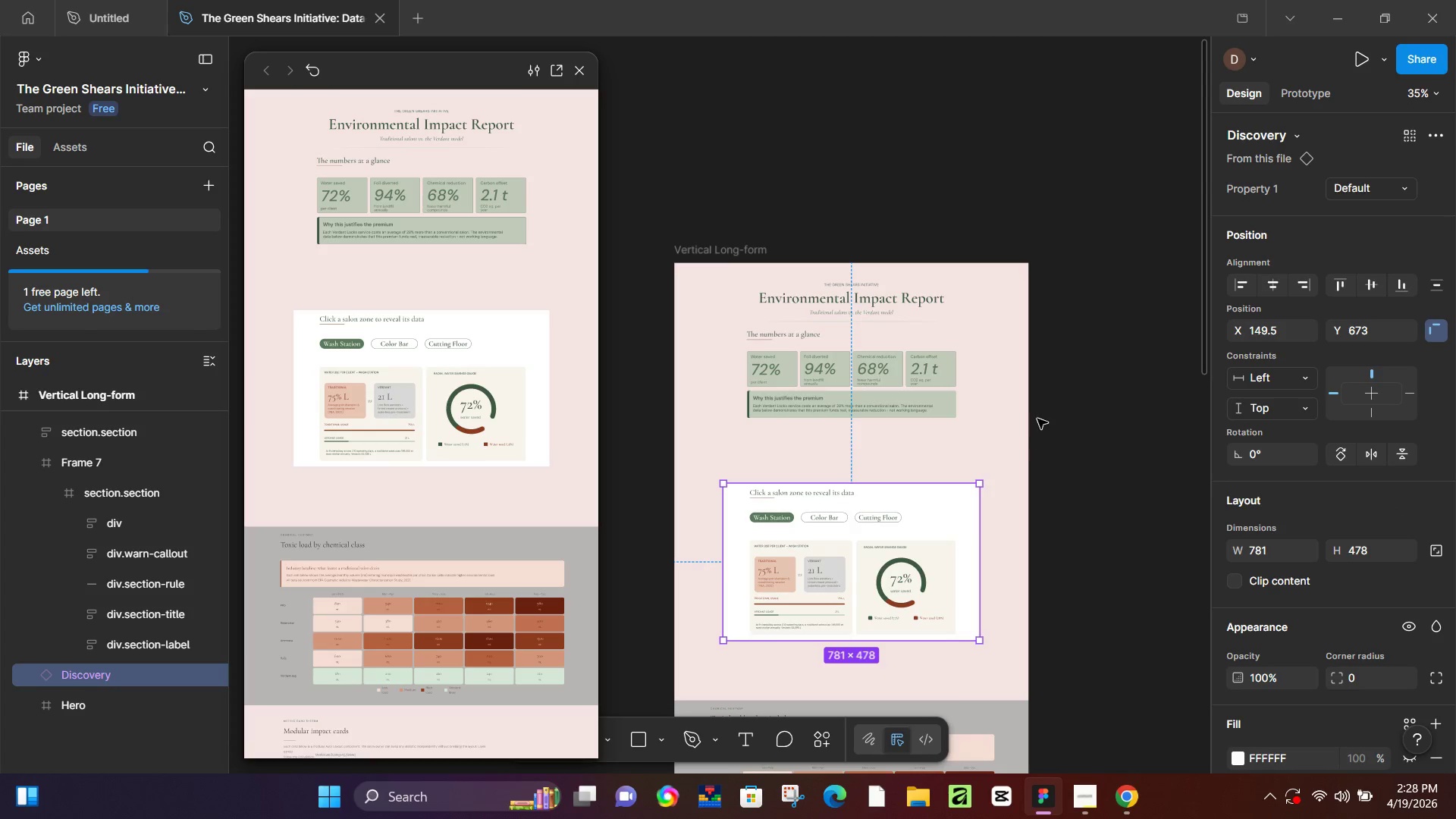 
left_click([858, 365])
 